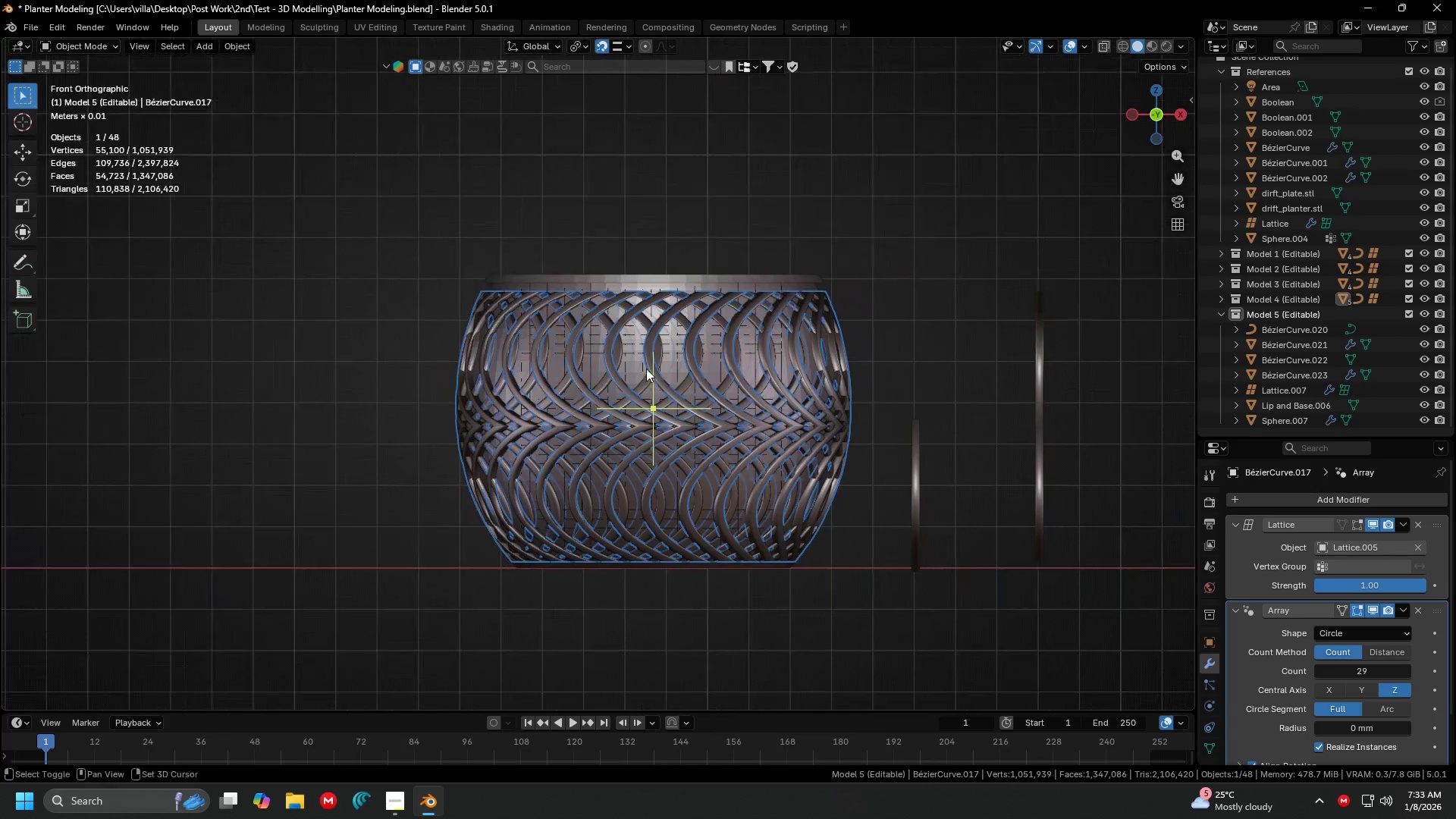 
scroll: coordinate [741, 424], scroll_direction: up, amount: 5.0
 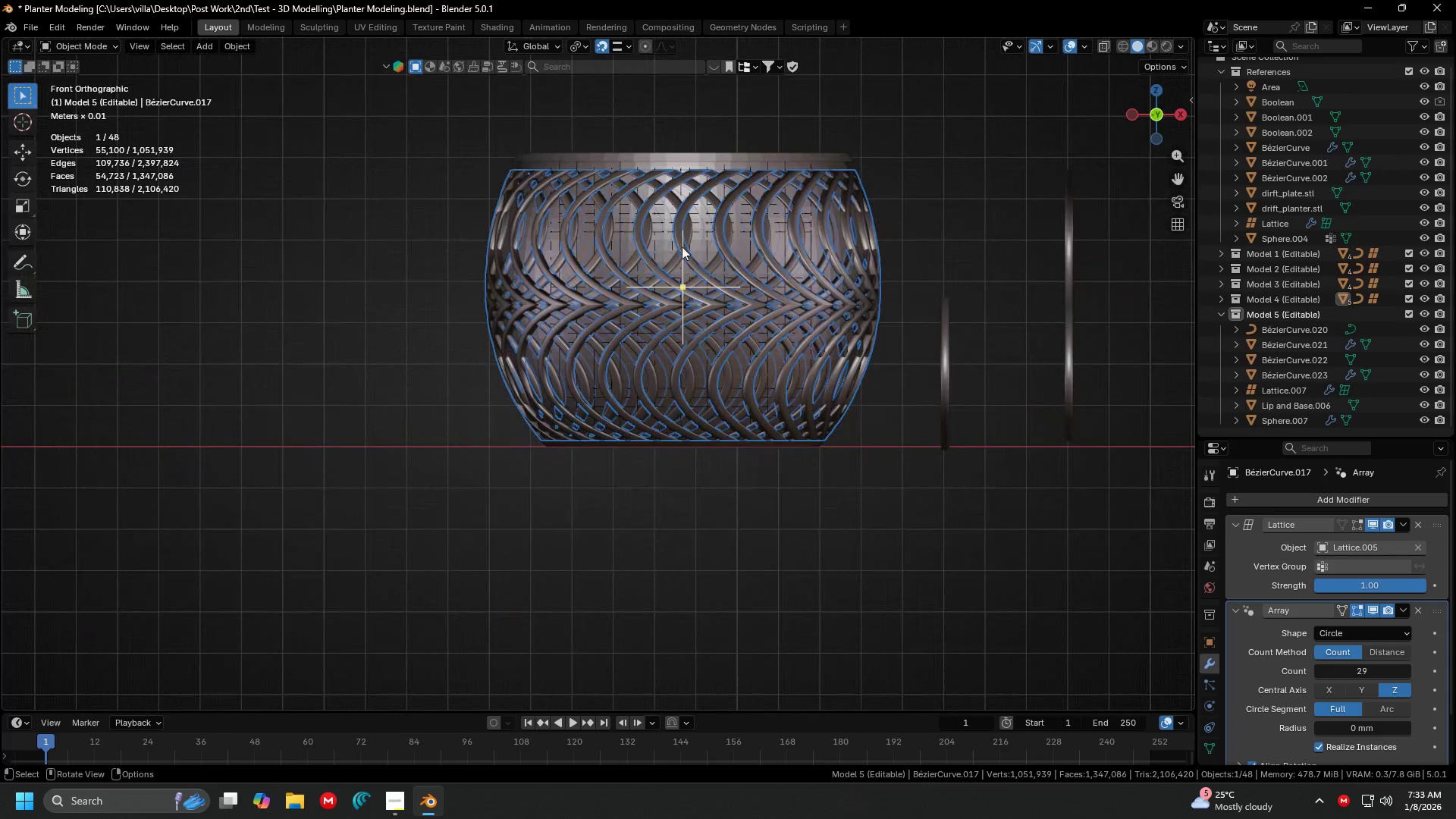 
hold_key(key=ShiftLeft, duration=0.86)
 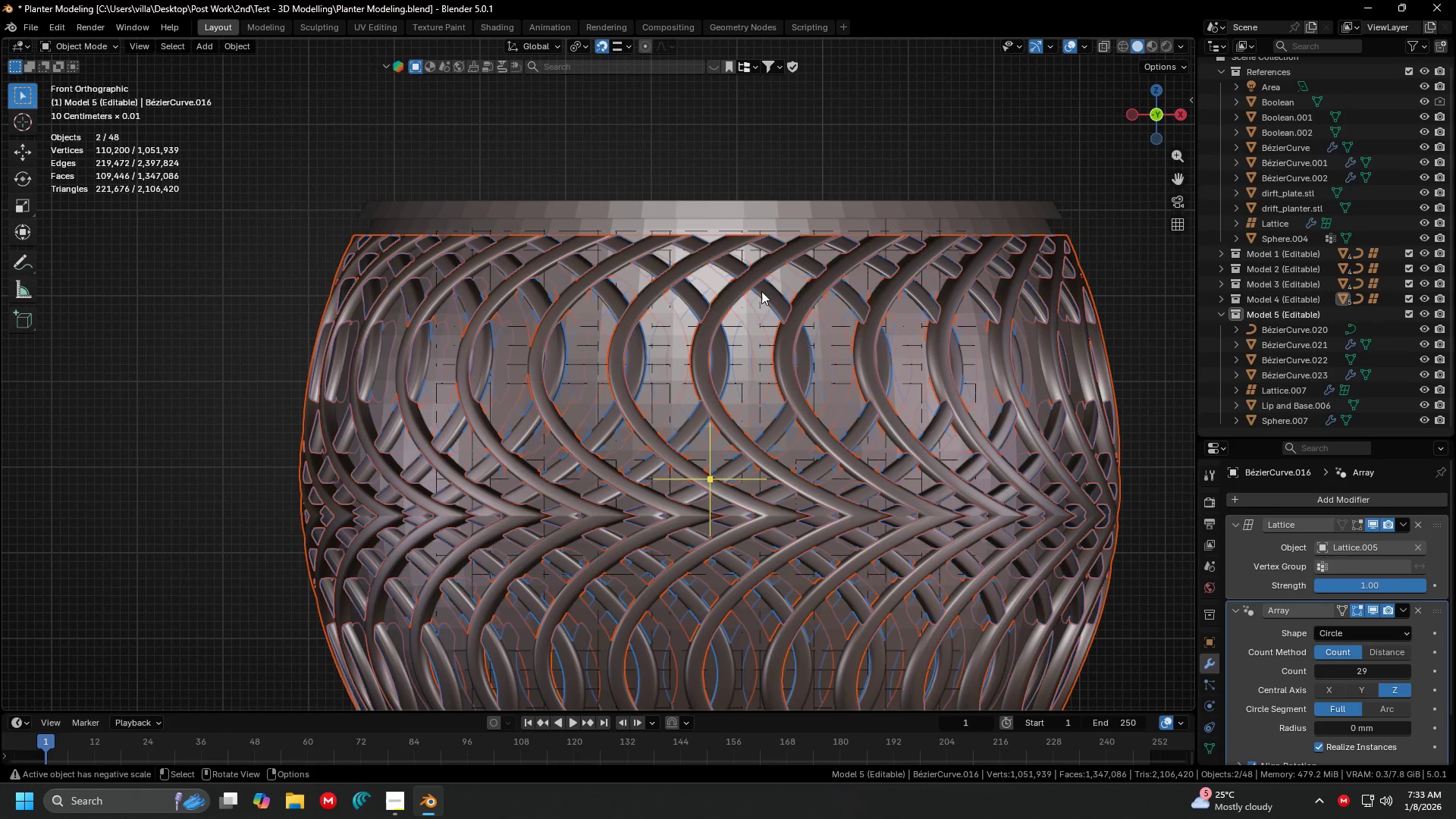 
scroll: coordinate [646, 369], scroll_direction: up, amount: 4.0
 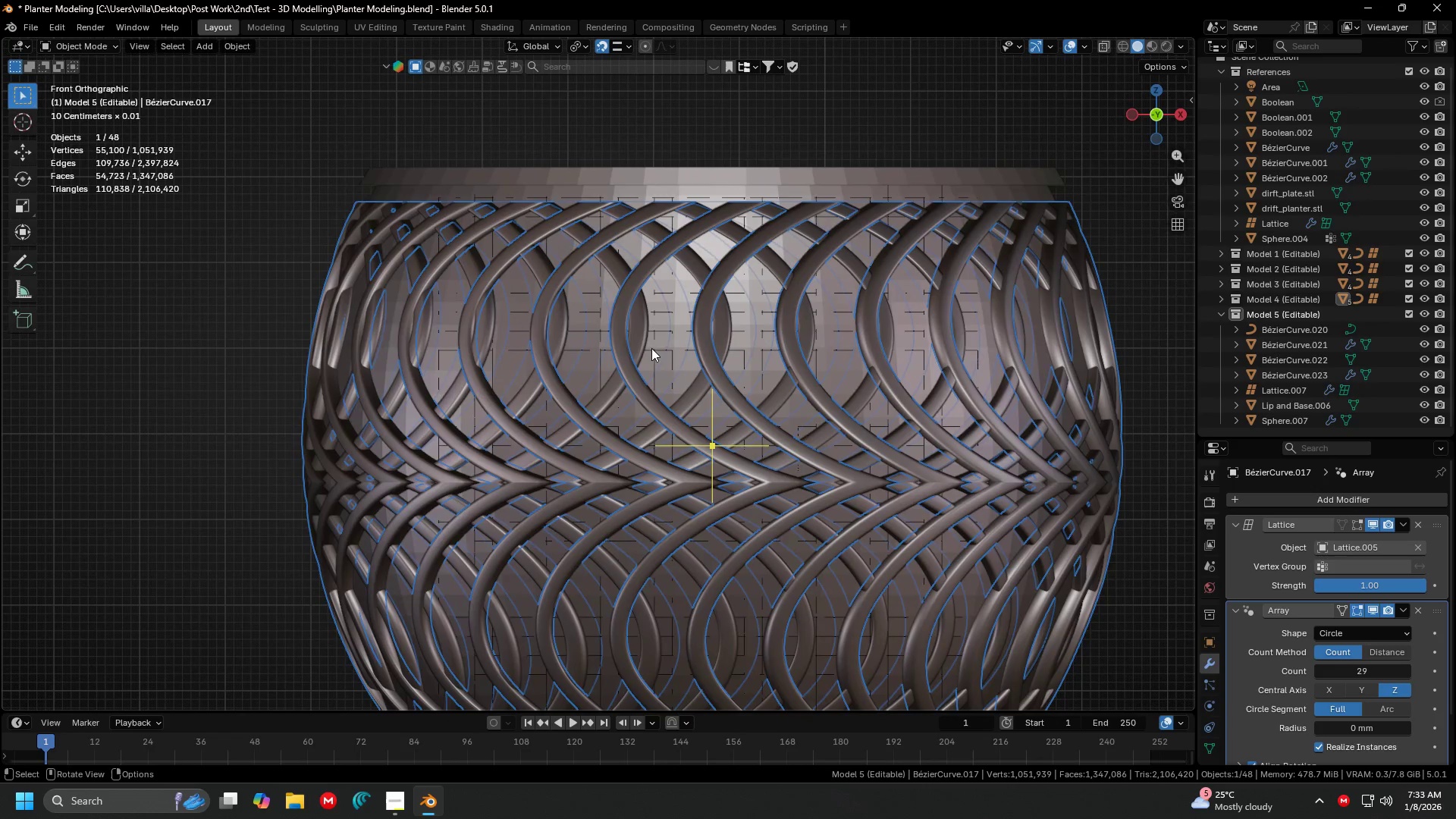 
left_click([643, 325])
 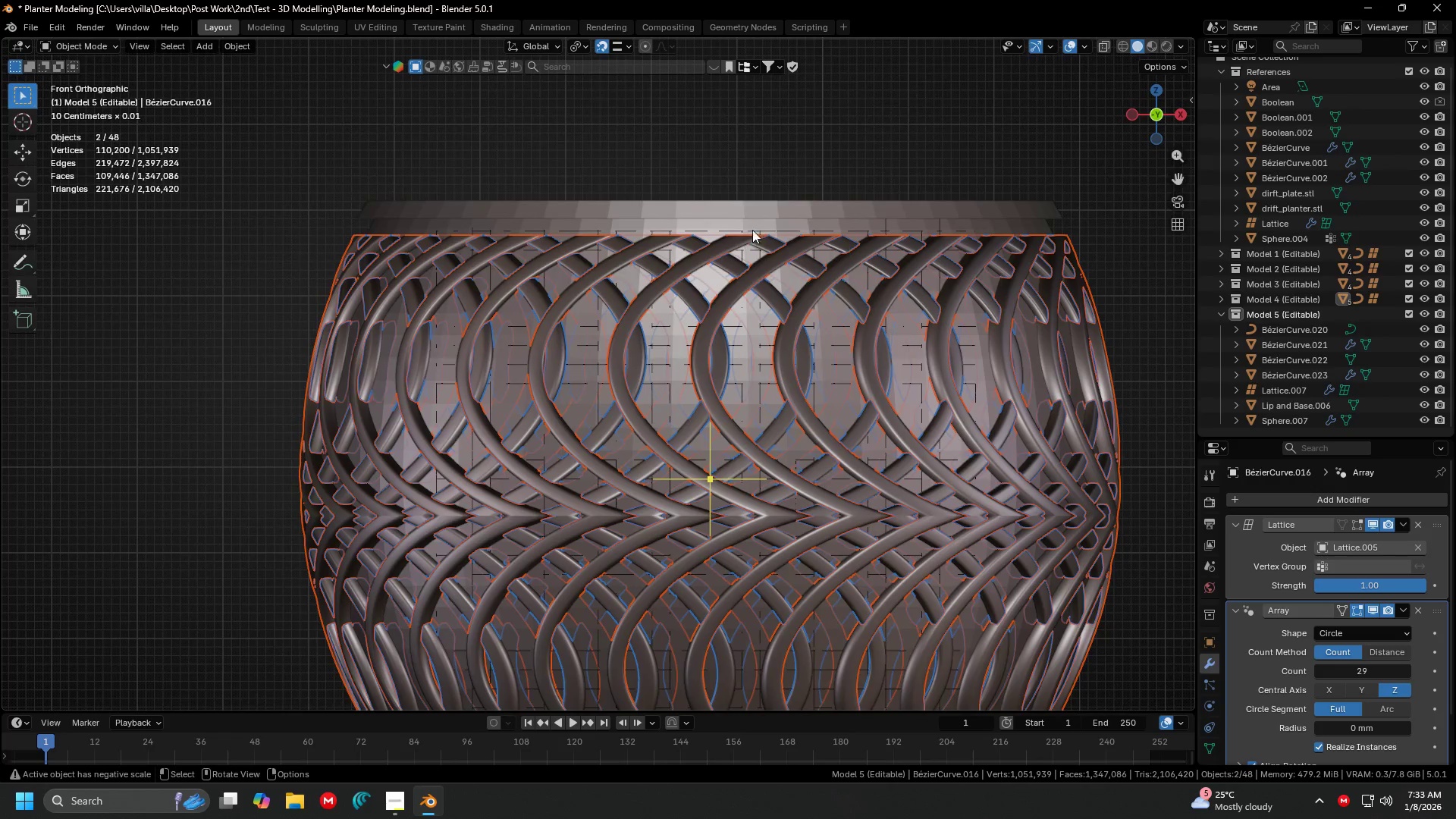 
key(Shift+ShiftLeft)
 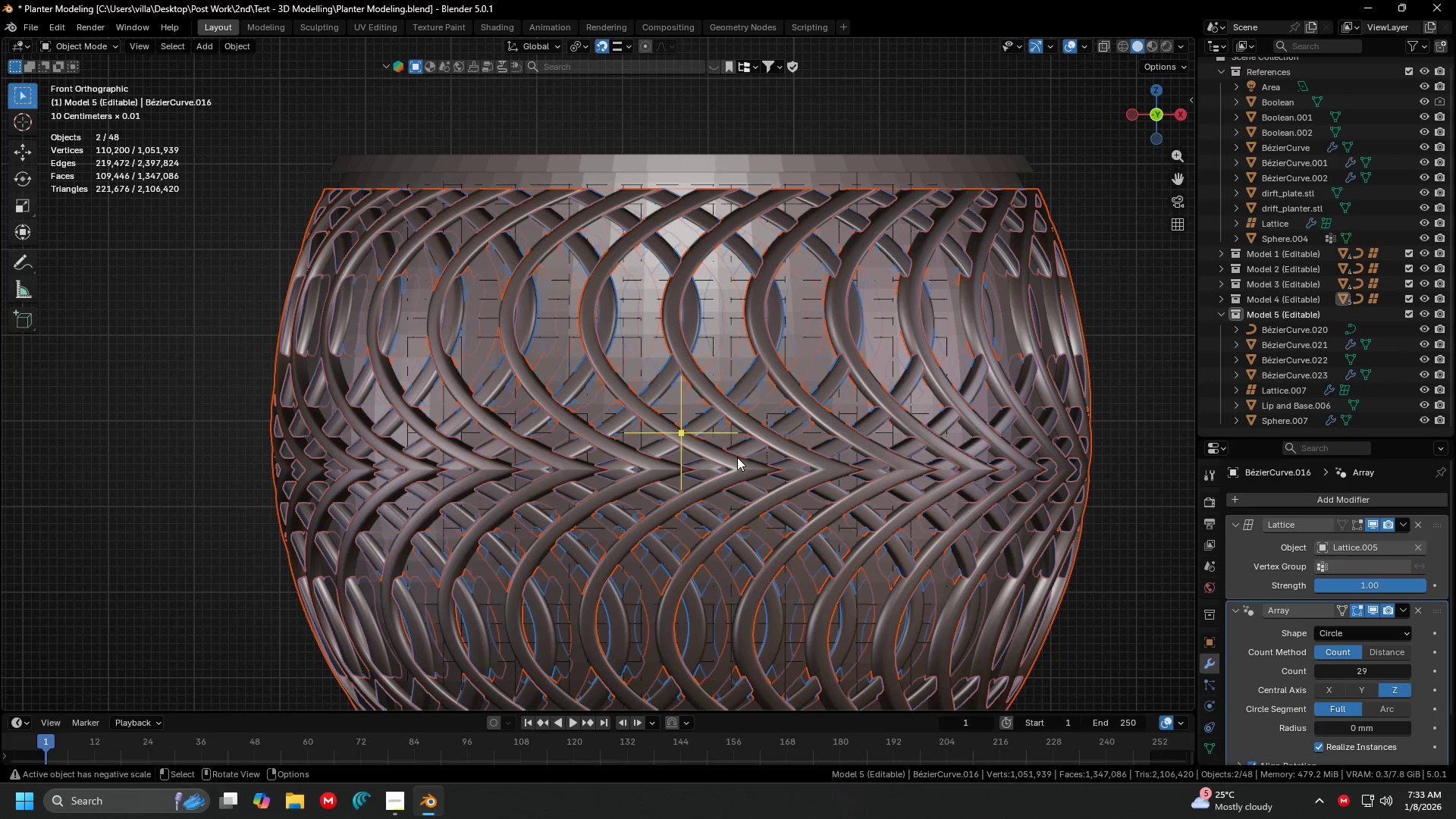 
key(G)
 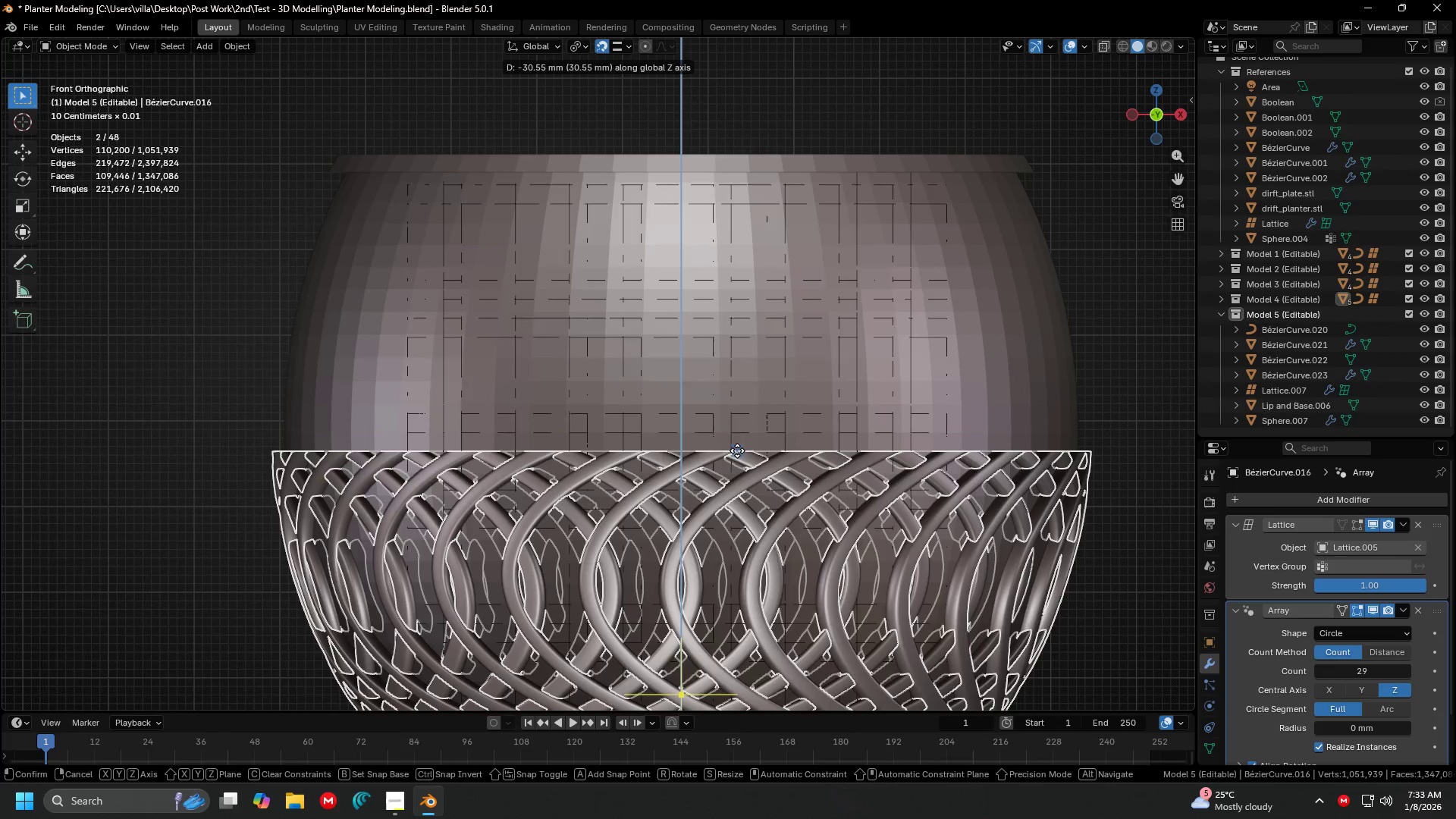 
key(Escape)
 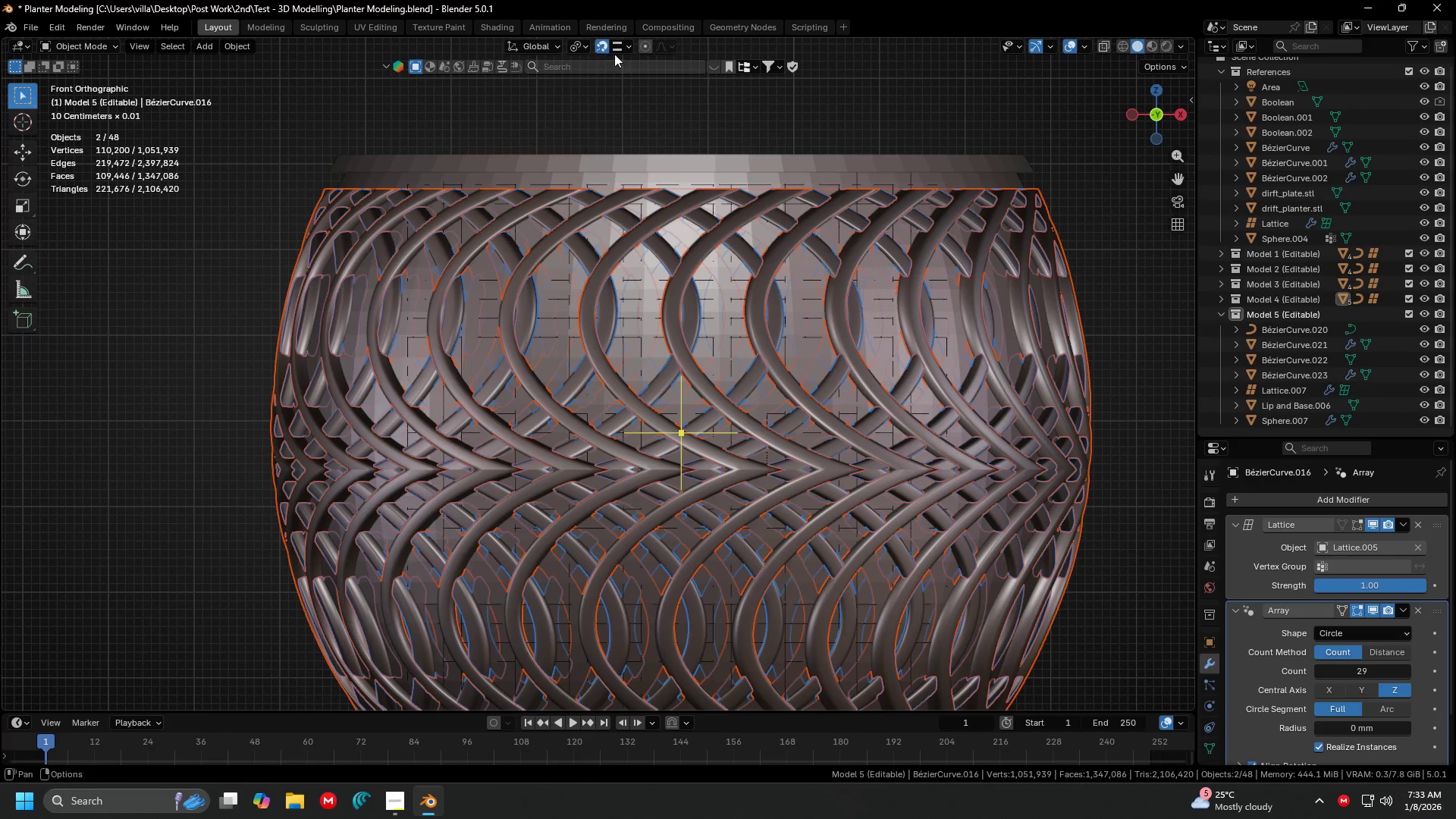 
left_click([607, 47])
 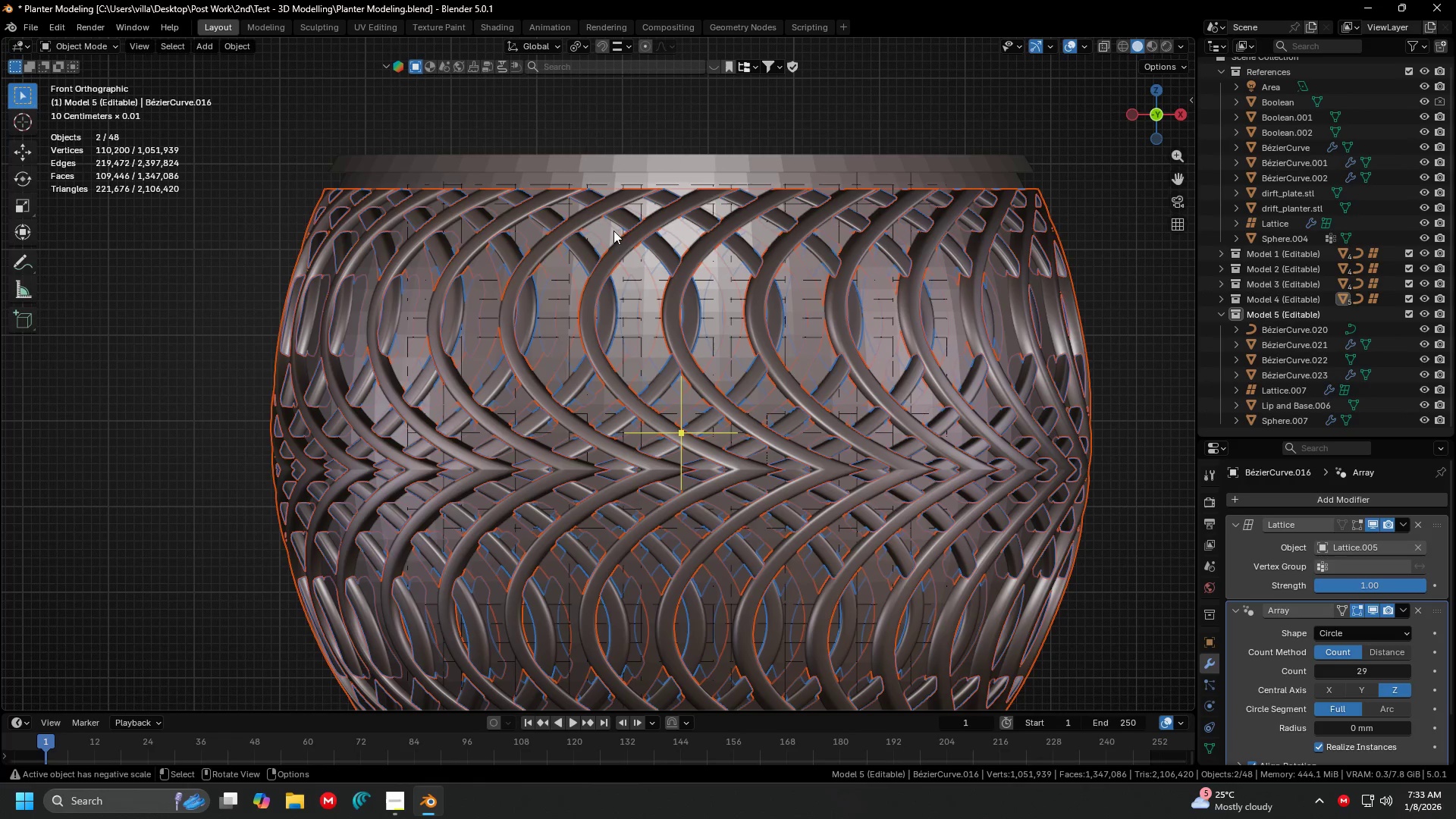 
key(G)
 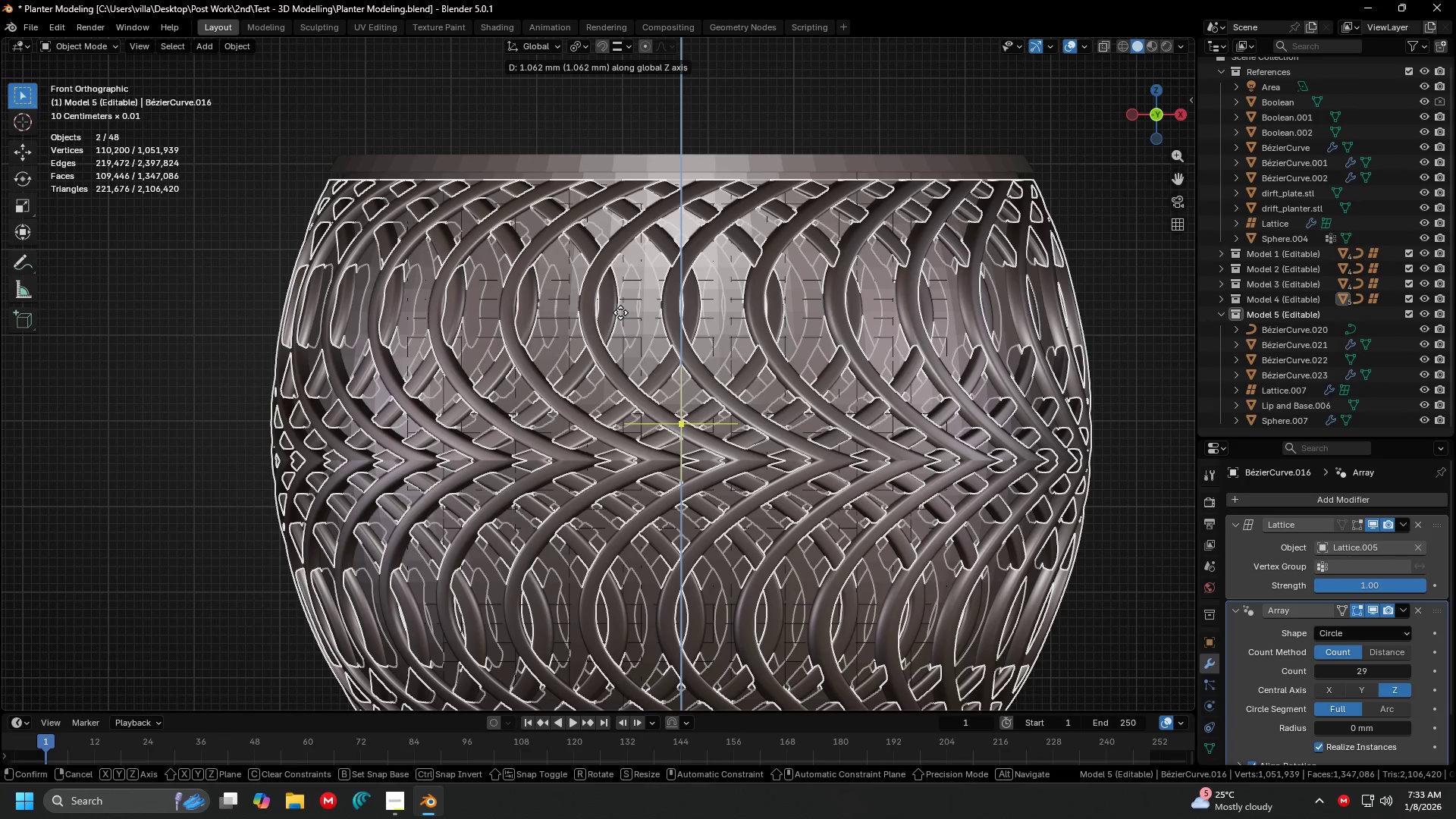 
left_click([620, 312])
 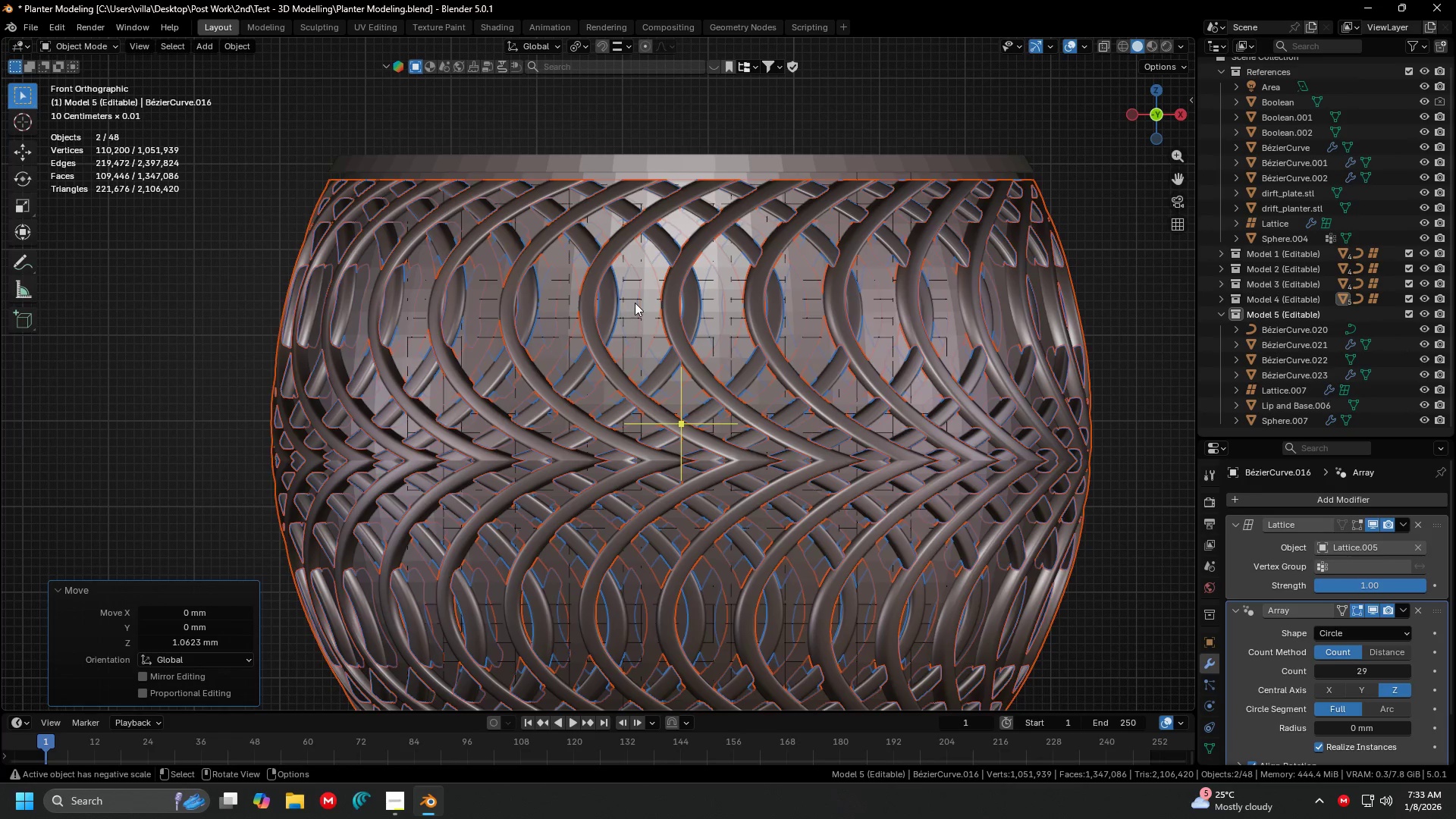 
key(Shift+ShiftLeft)
 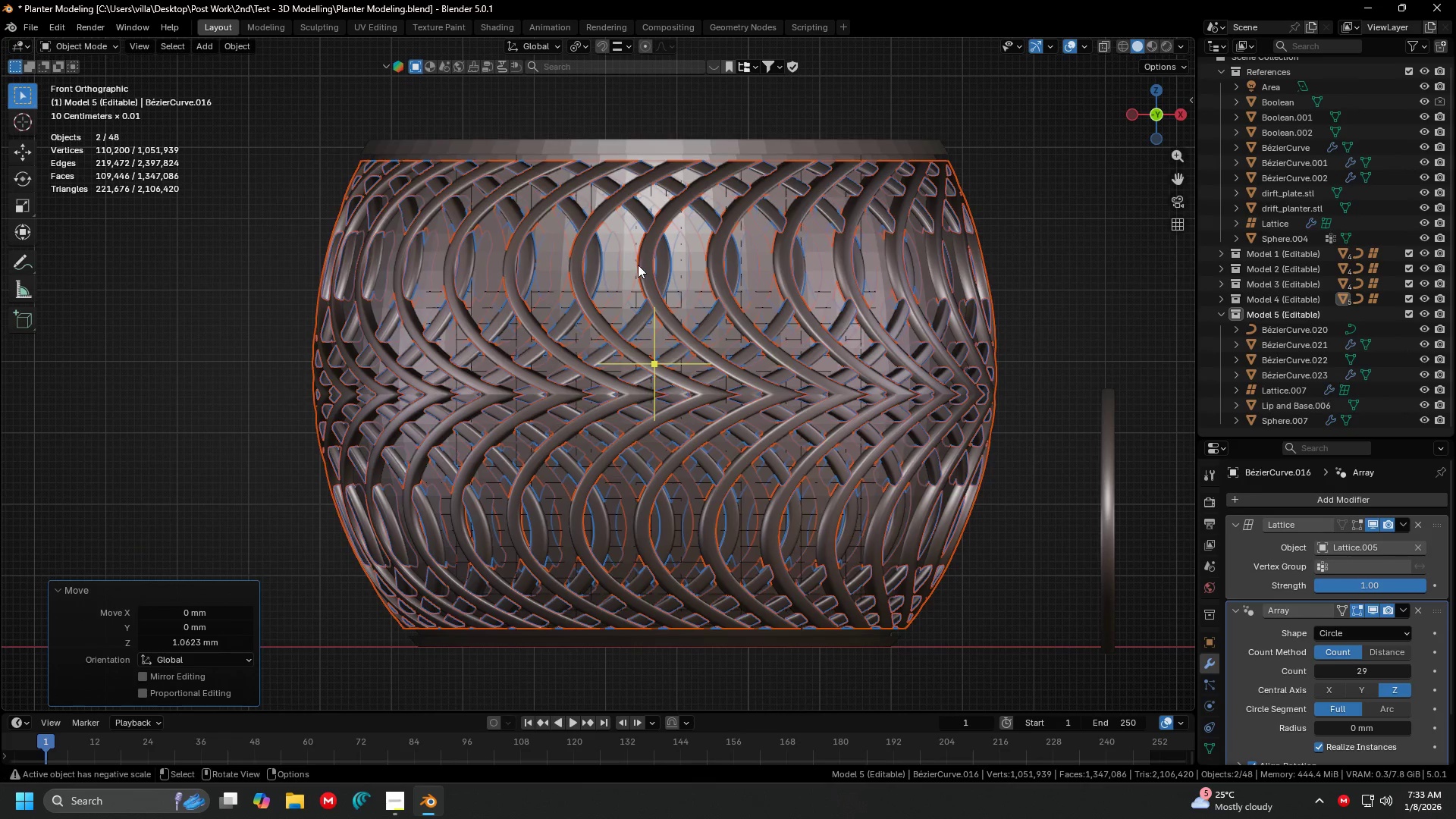 
scroll: coordinate [635, 303], scroll_direction: down, amount: 1.0
 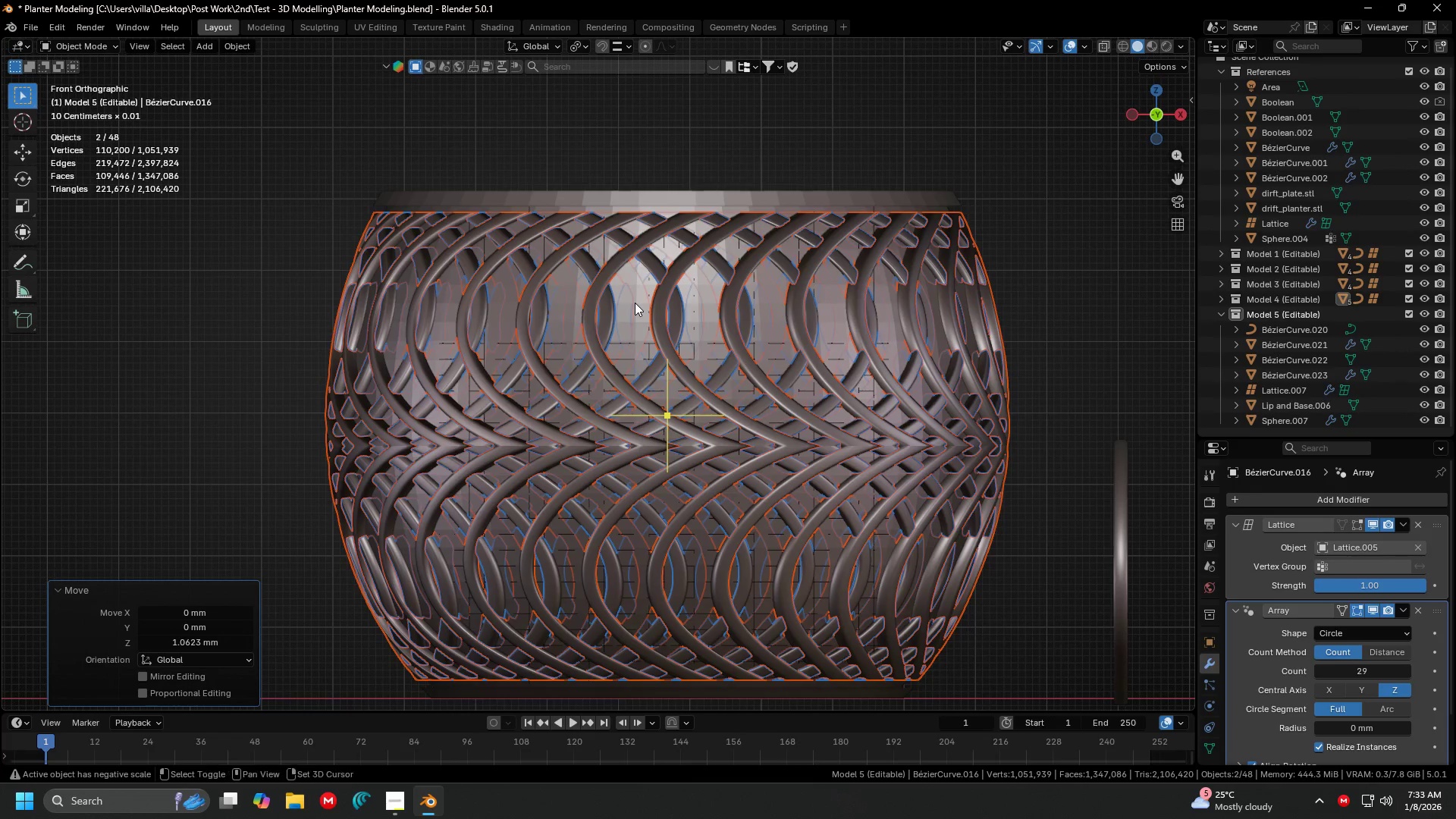 
key(G)
 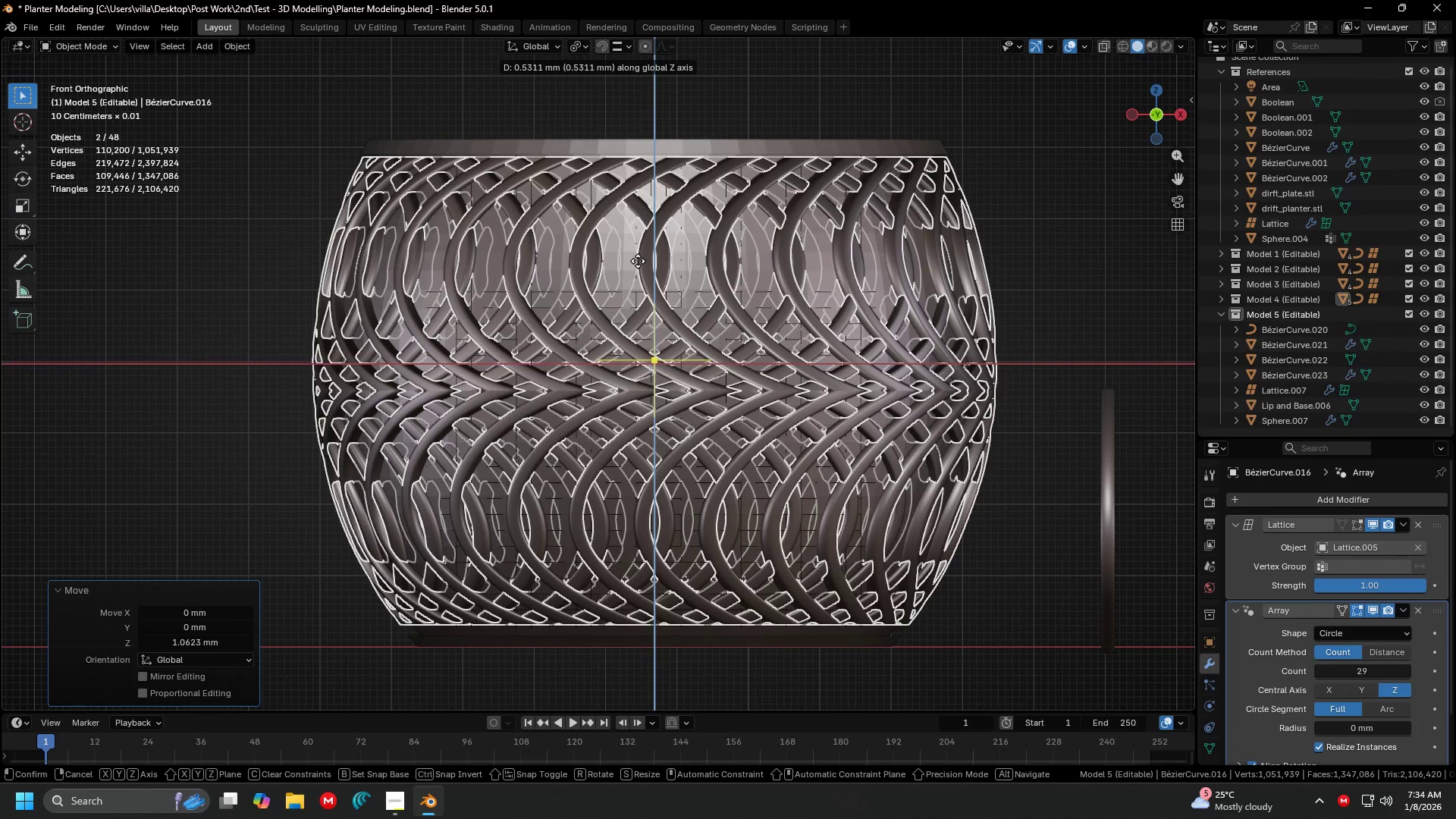 
left_click([638, 261])
 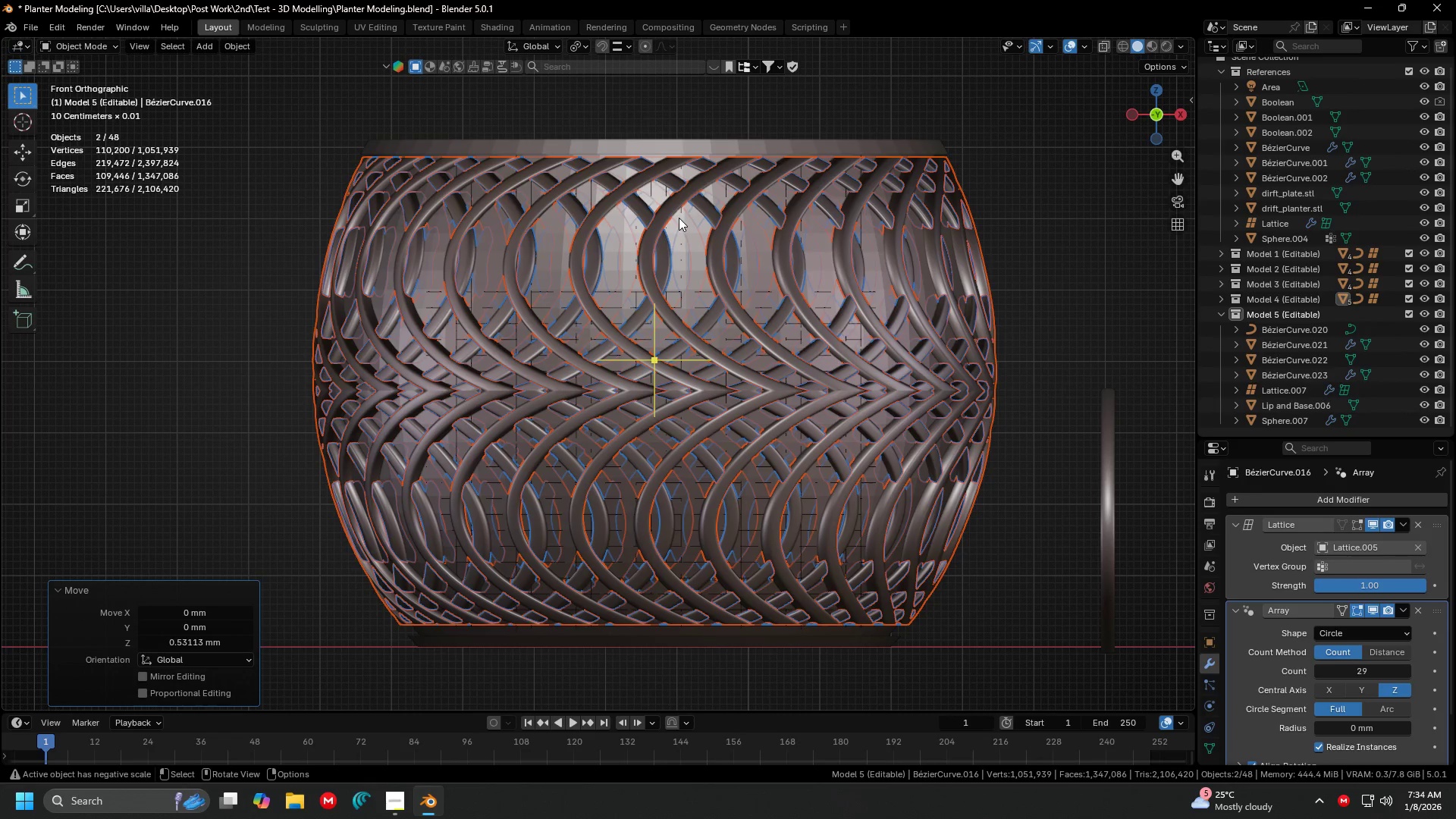 
key(G)
 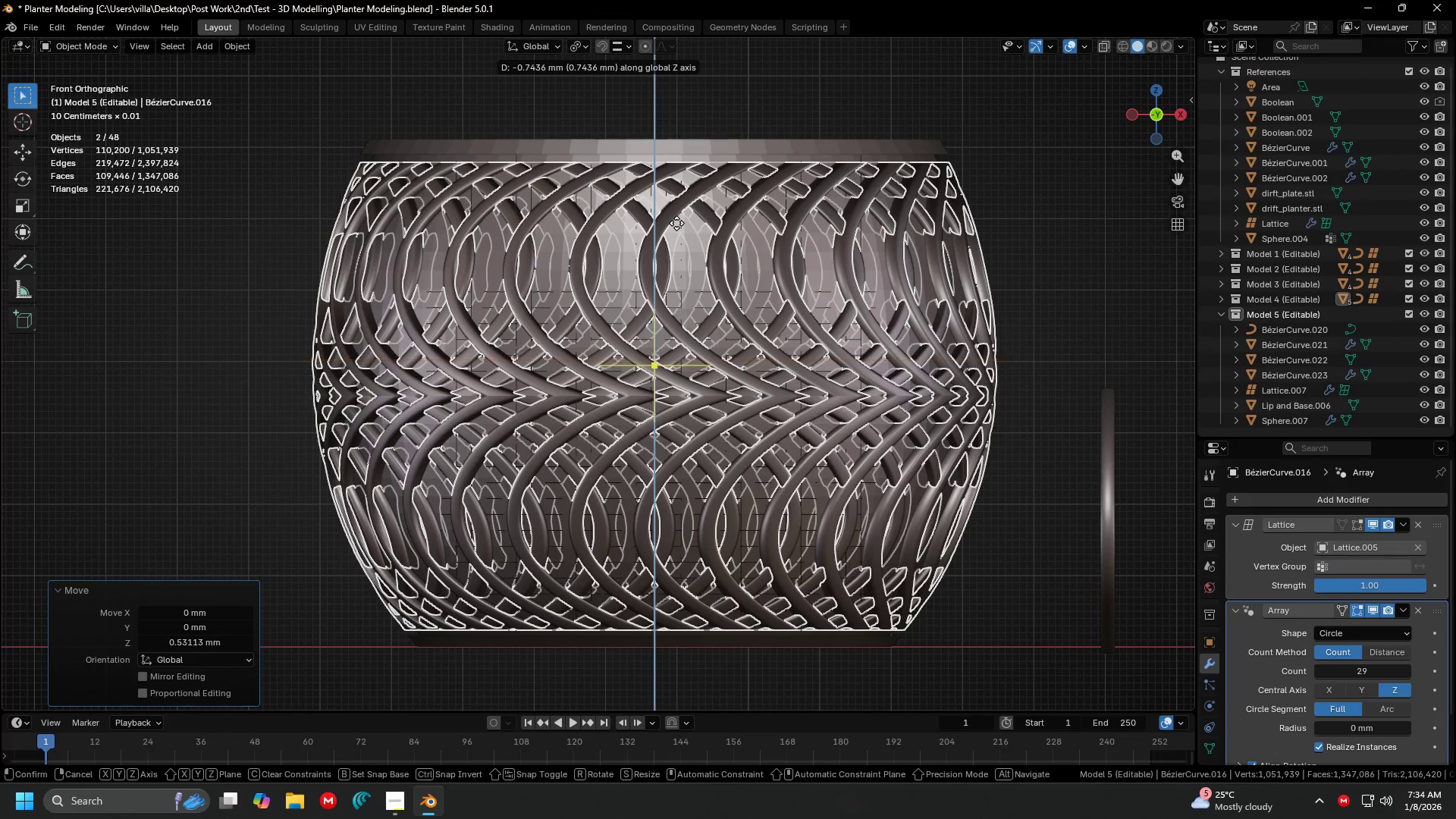 
left_click([676, 223])
 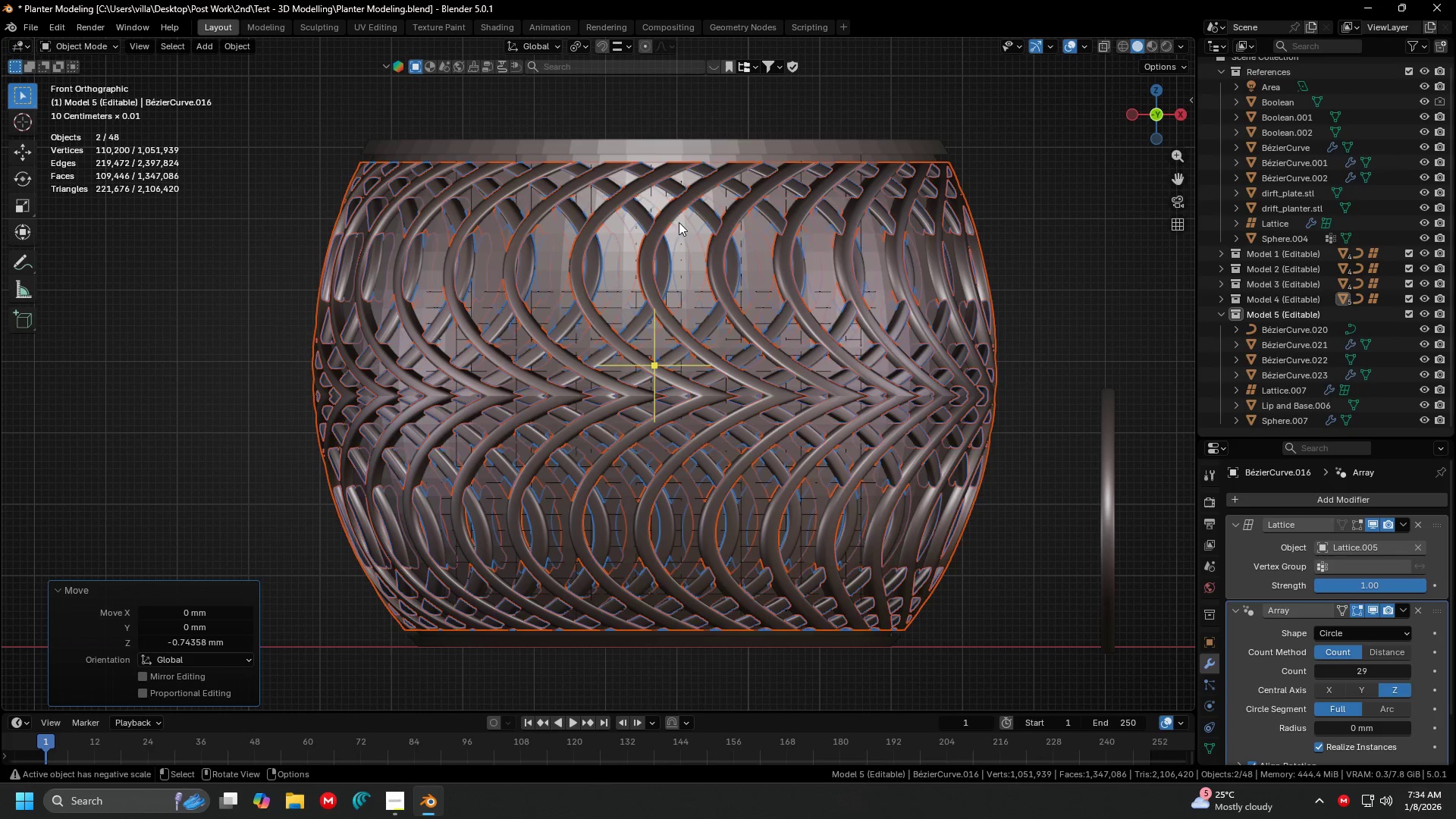 
type(sz)
 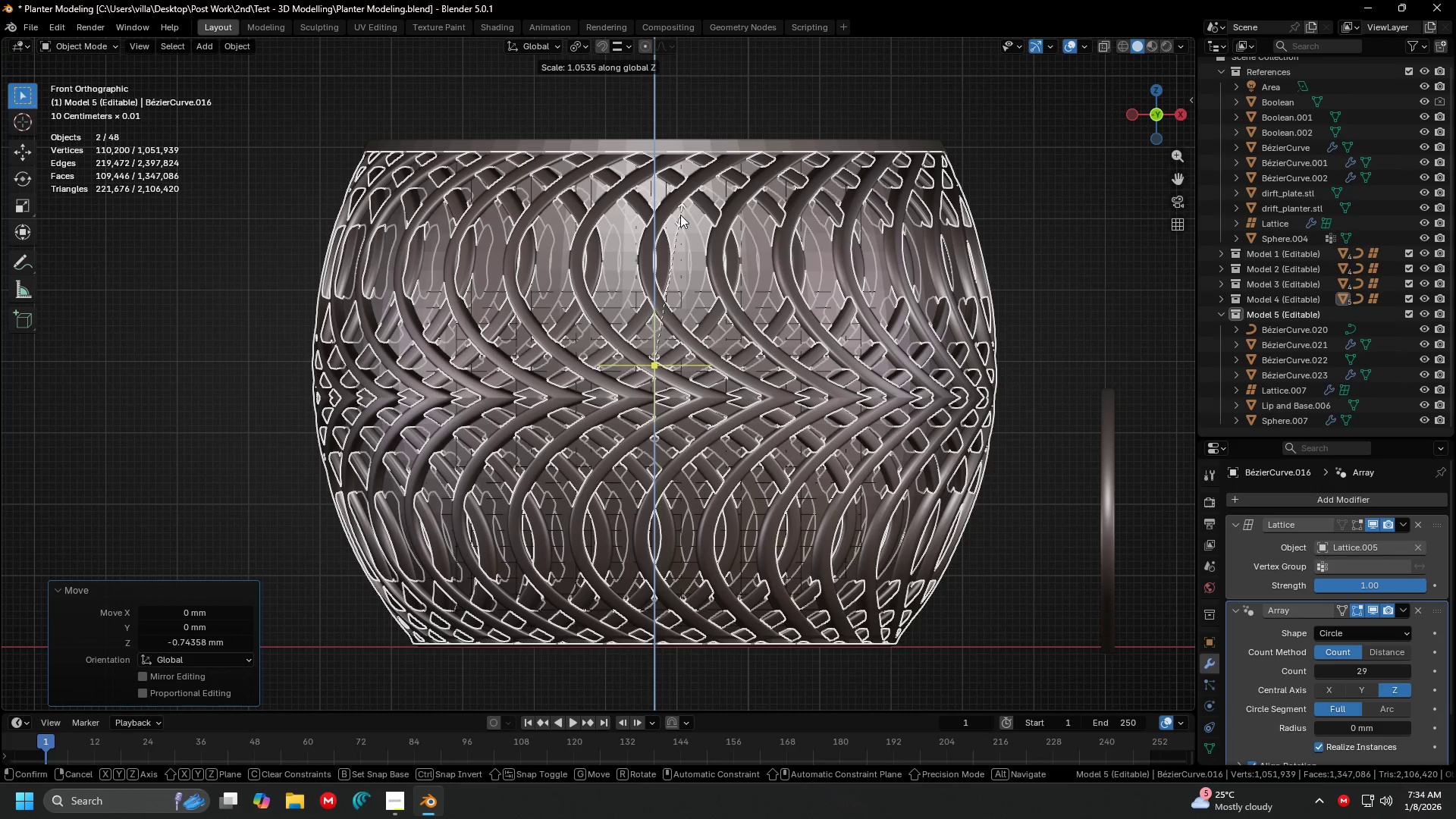 
left_click([680, 215])
 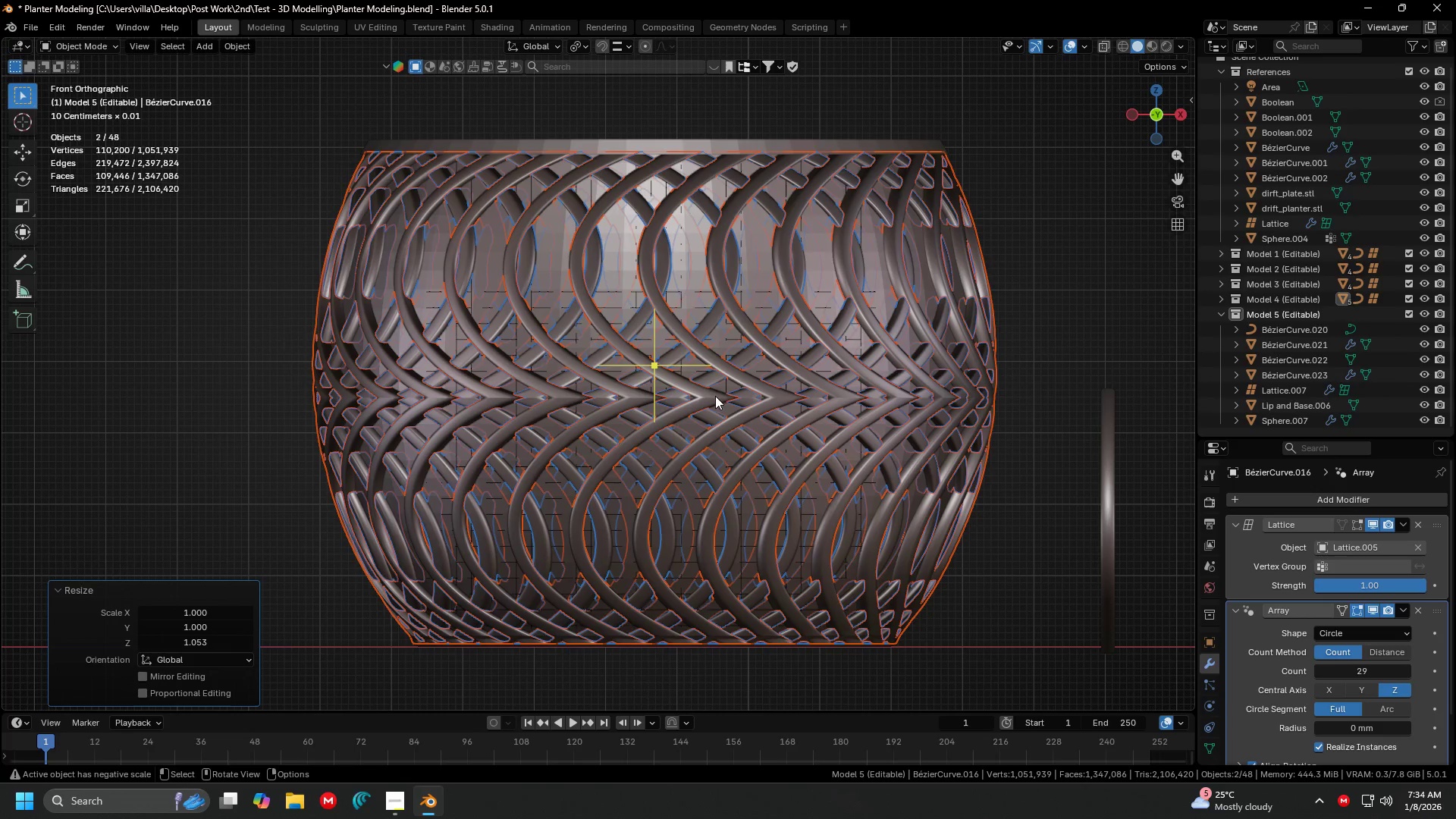 
key(Shift+ShiftLeft)
 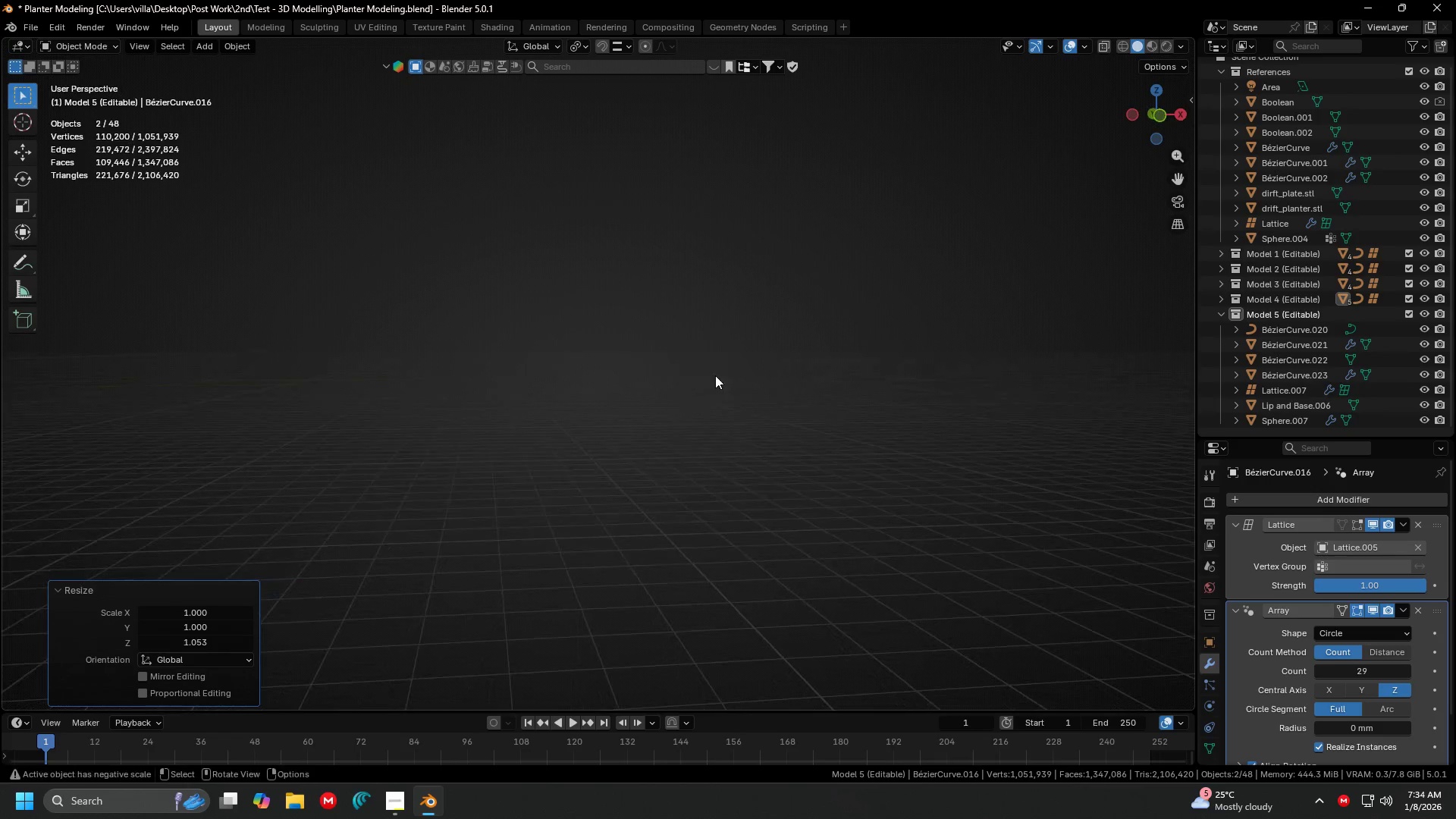 
key(Tab)
 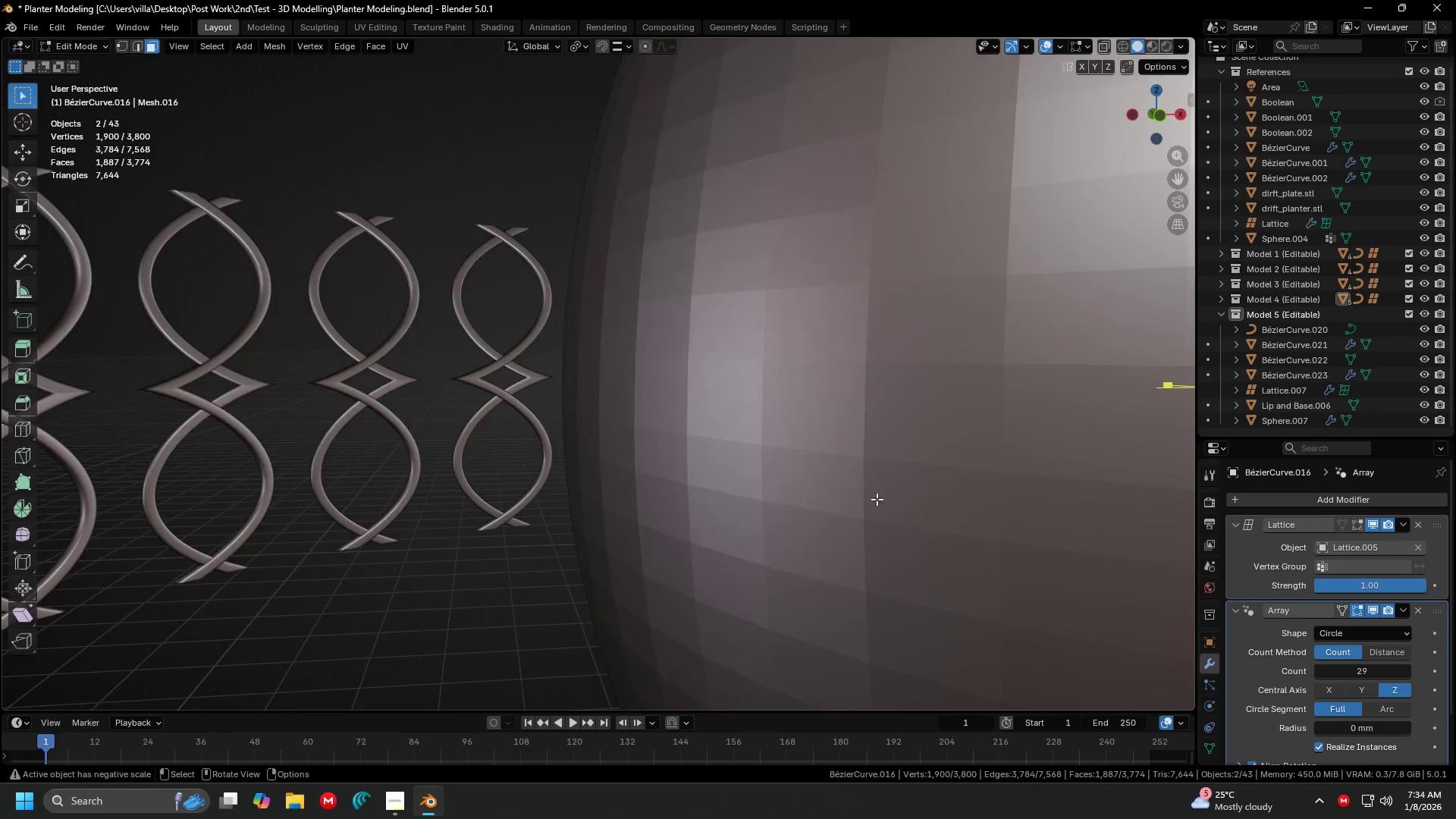 
scroll: coordinate [813, 460], scroll_direction: down, amount: 6.0
 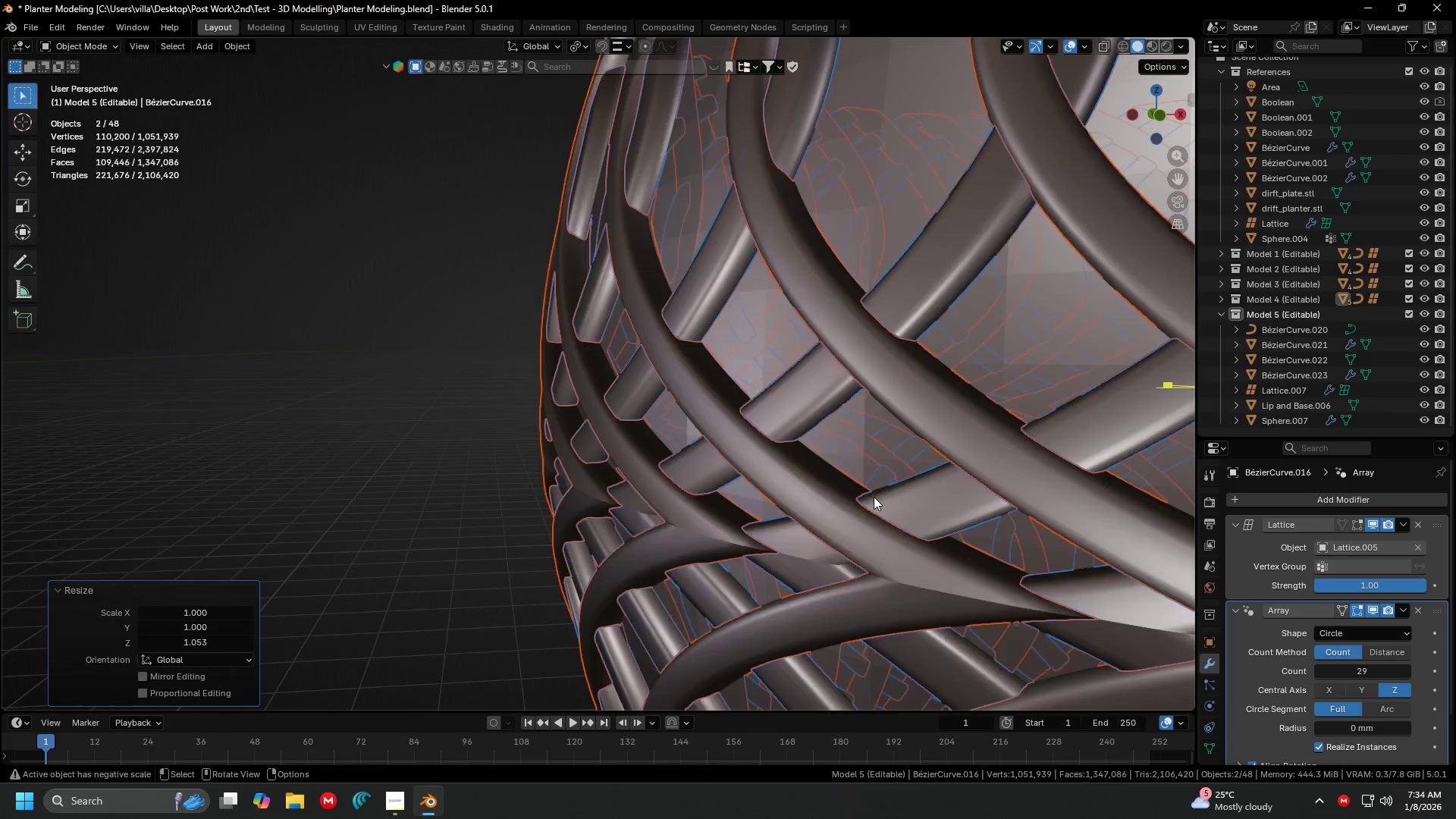 
key(Tab)
 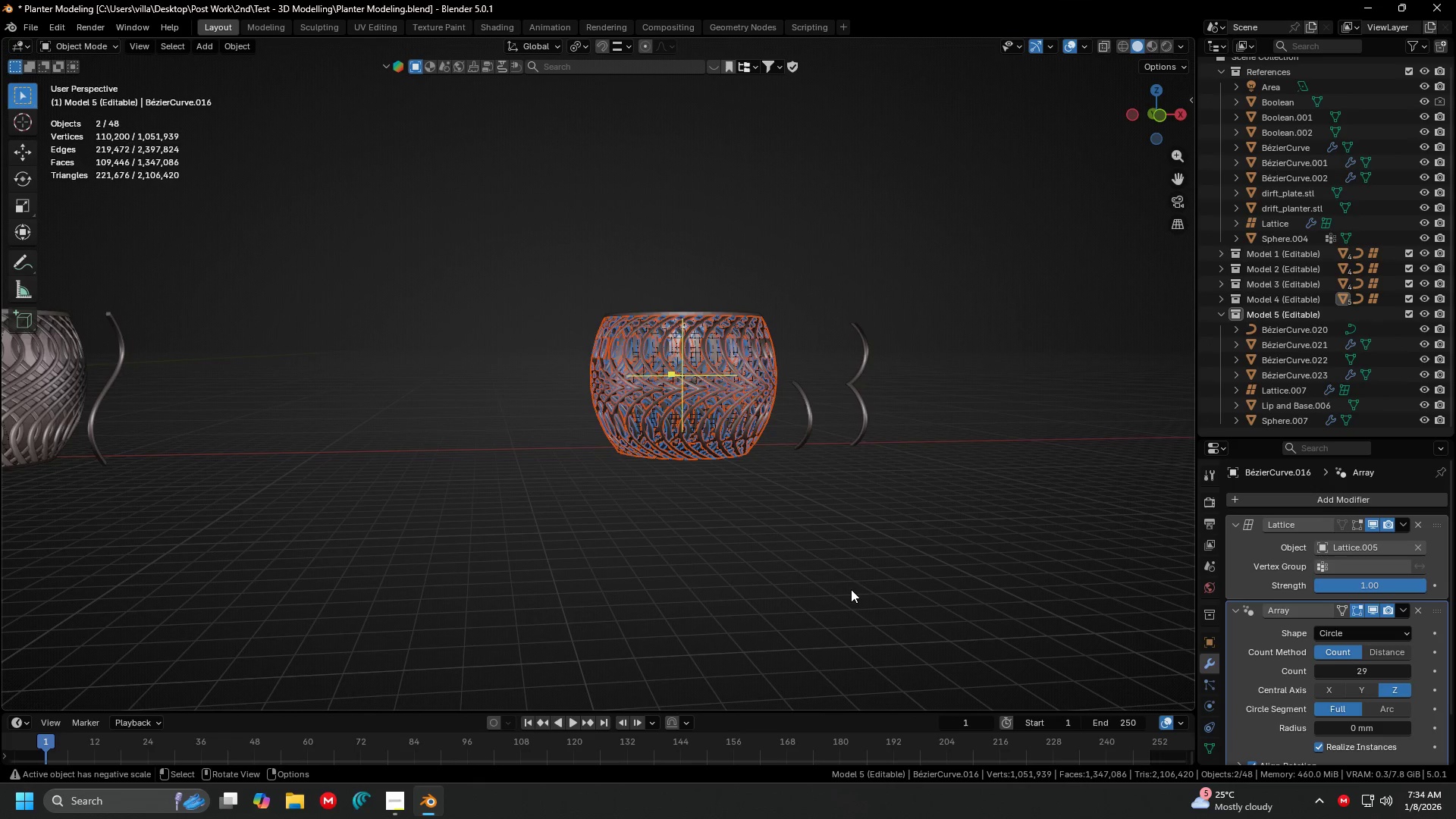 
scroll: coordinate [877, 499], scroll_direction: down, amount: 4.0
 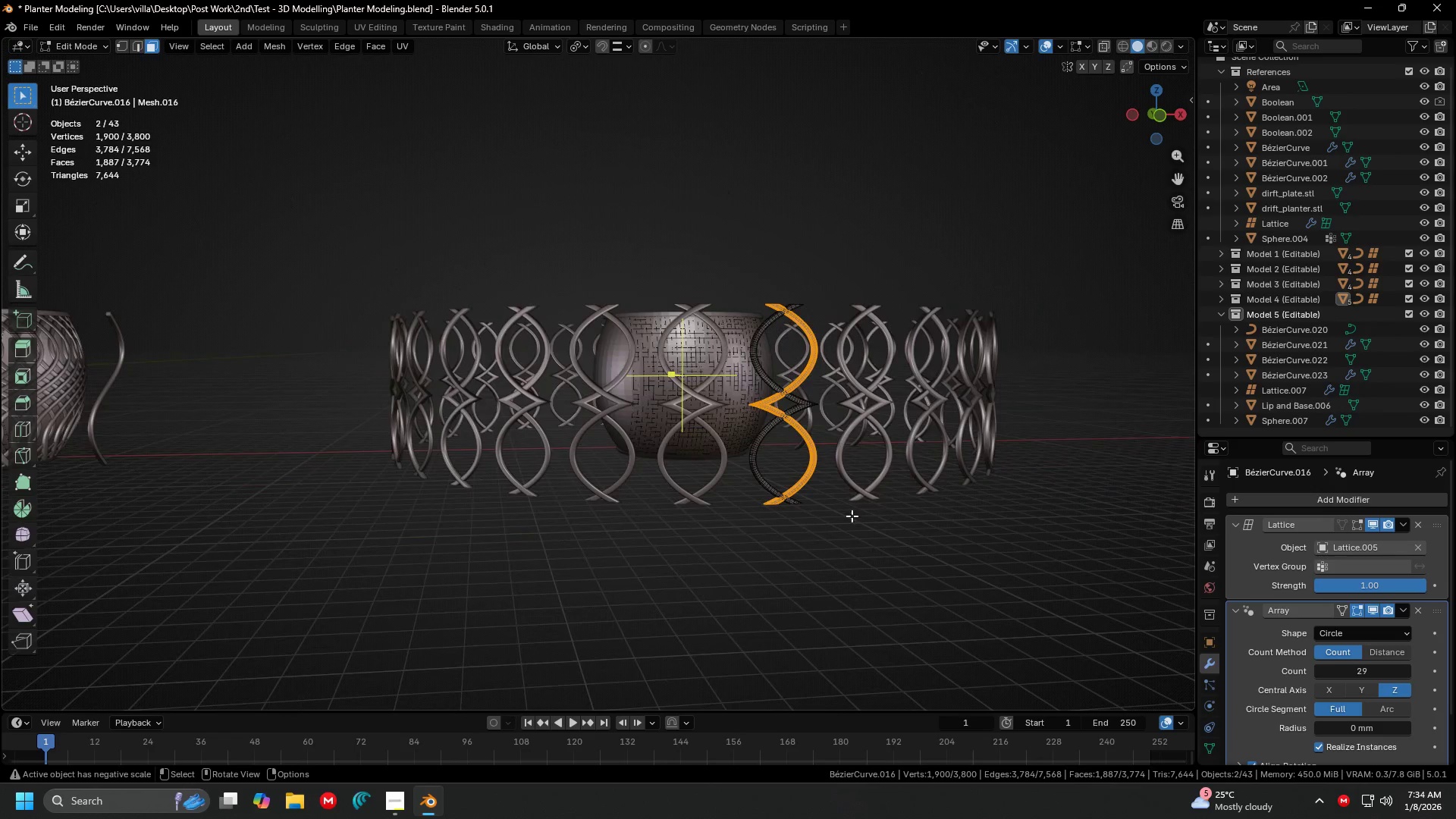 
left_click([851, 589])
 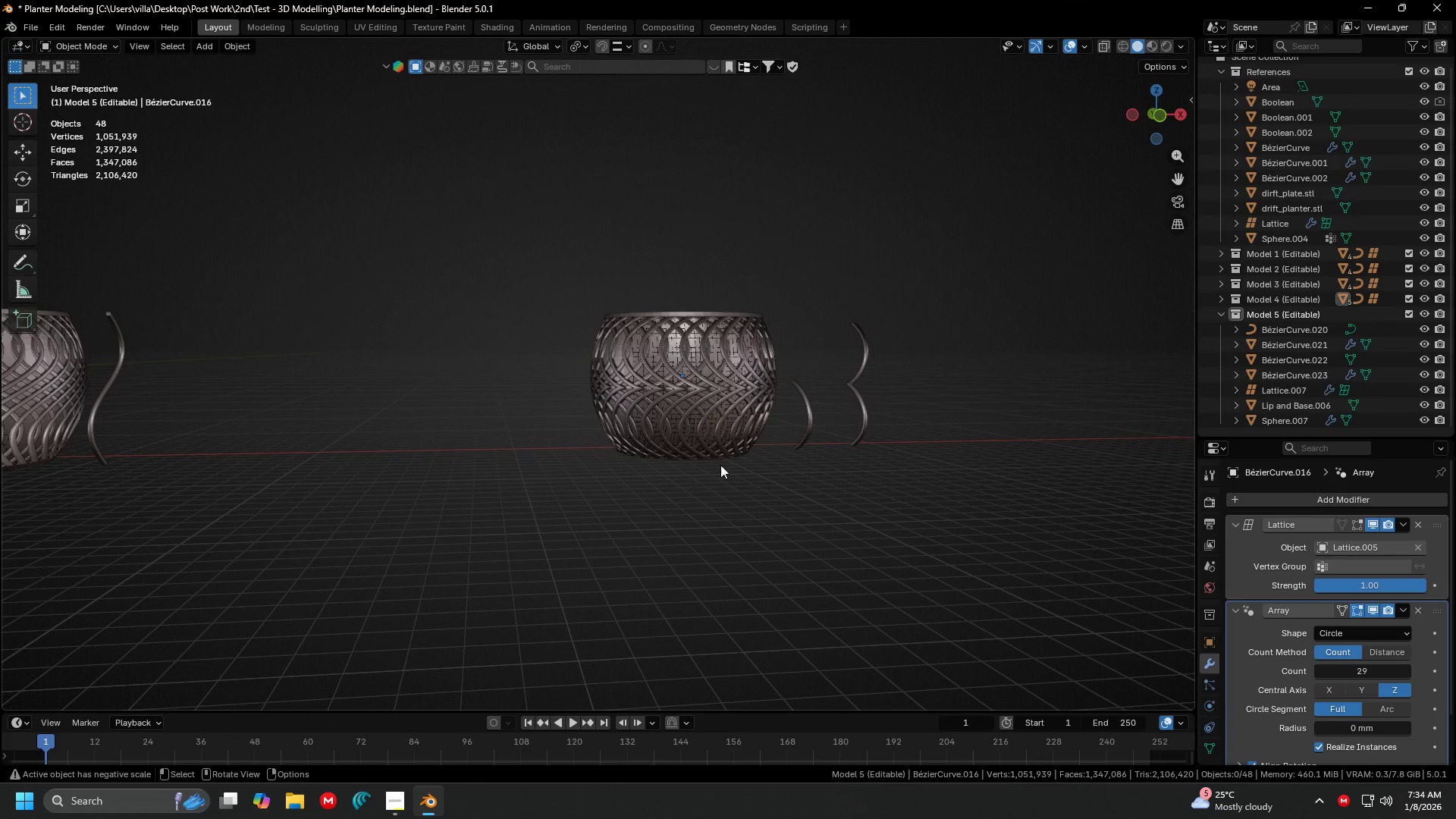 
hold_key(key=ShiftLeft, duration=0.94)
 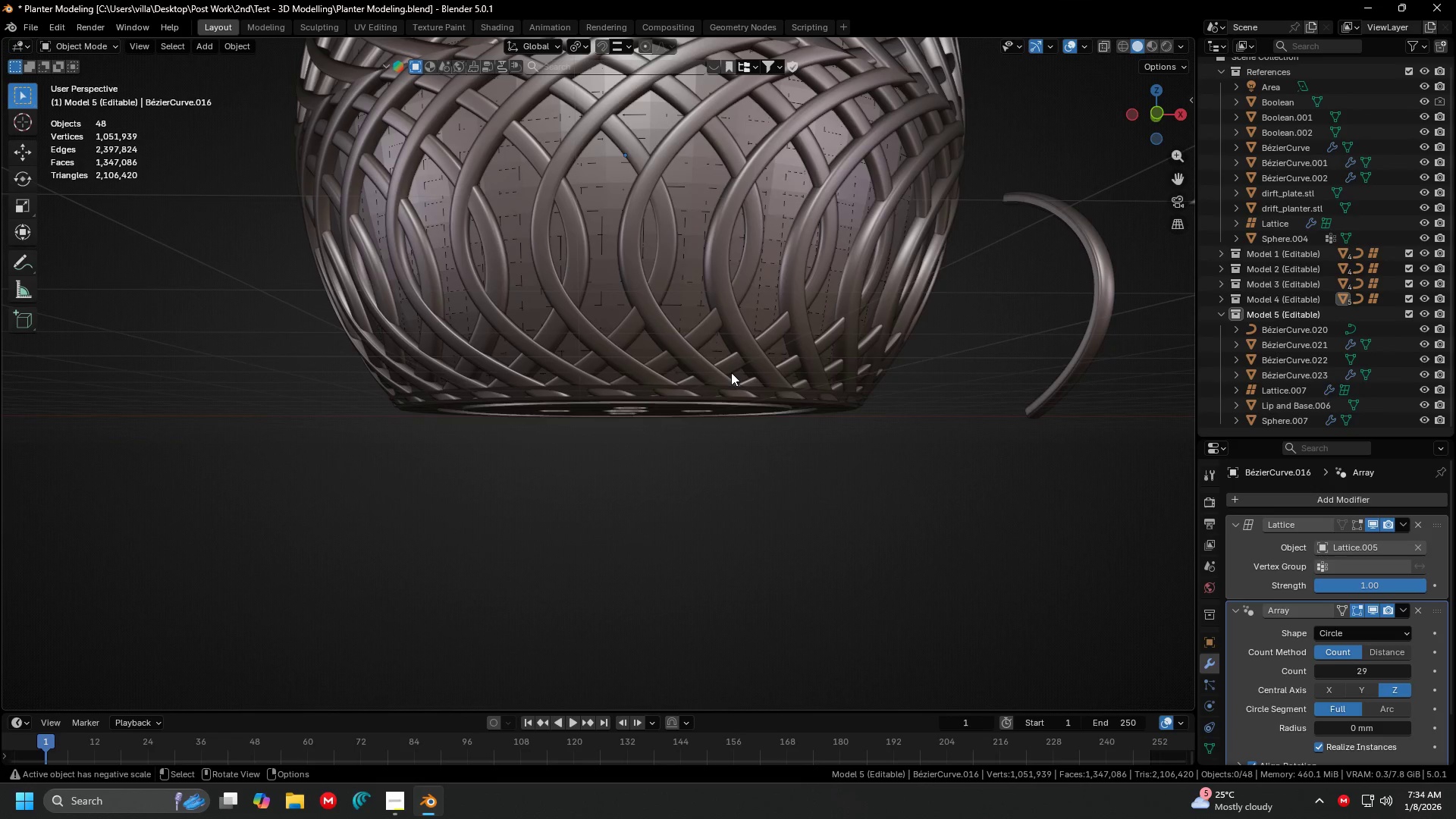 
scroll: coordinate [702, 459], scroll_direction: up, amount: 3.0
 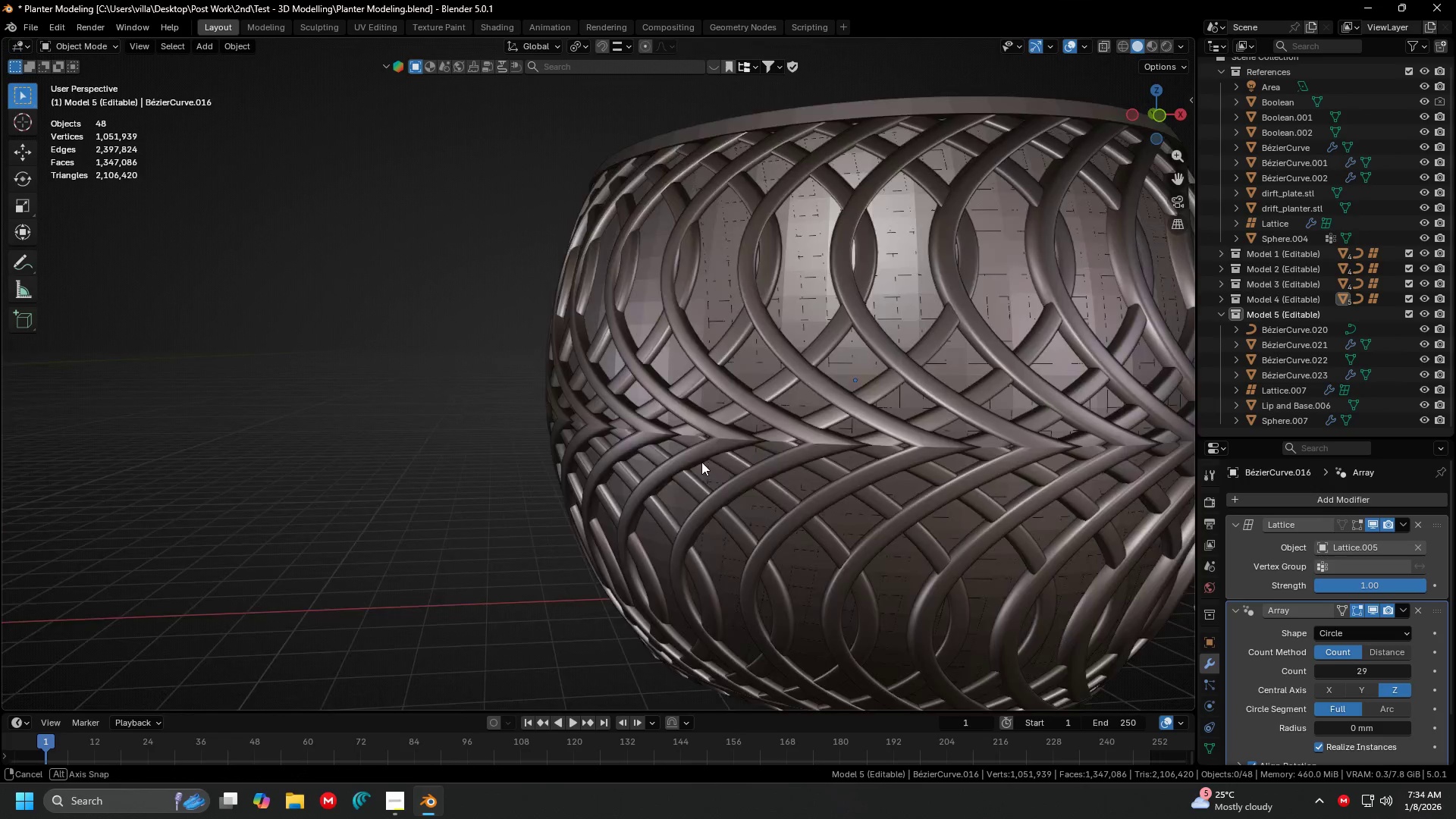 
key(Control+Z)
 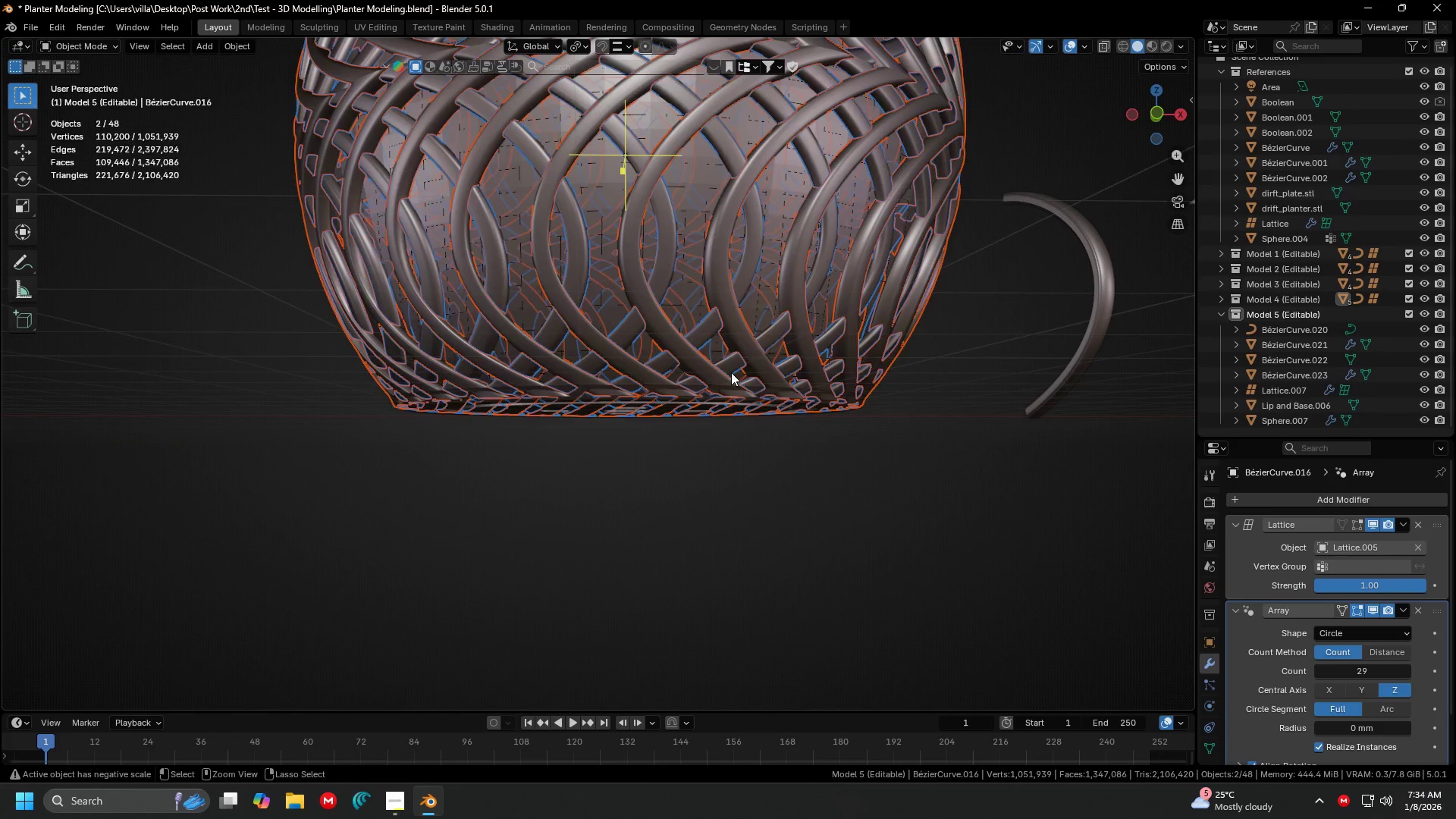 
key(Control+Z)
 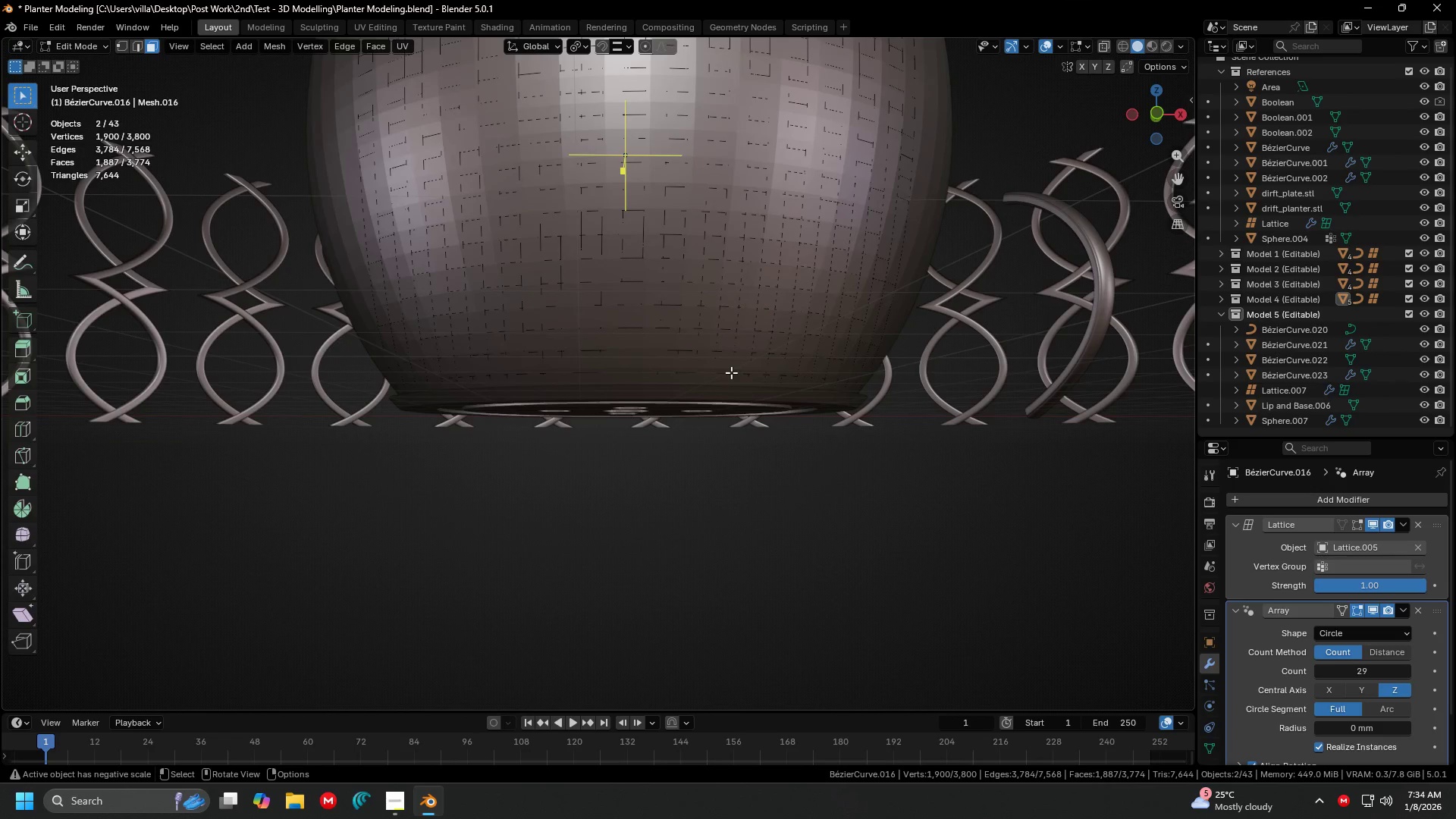 
key(Control+Z)
 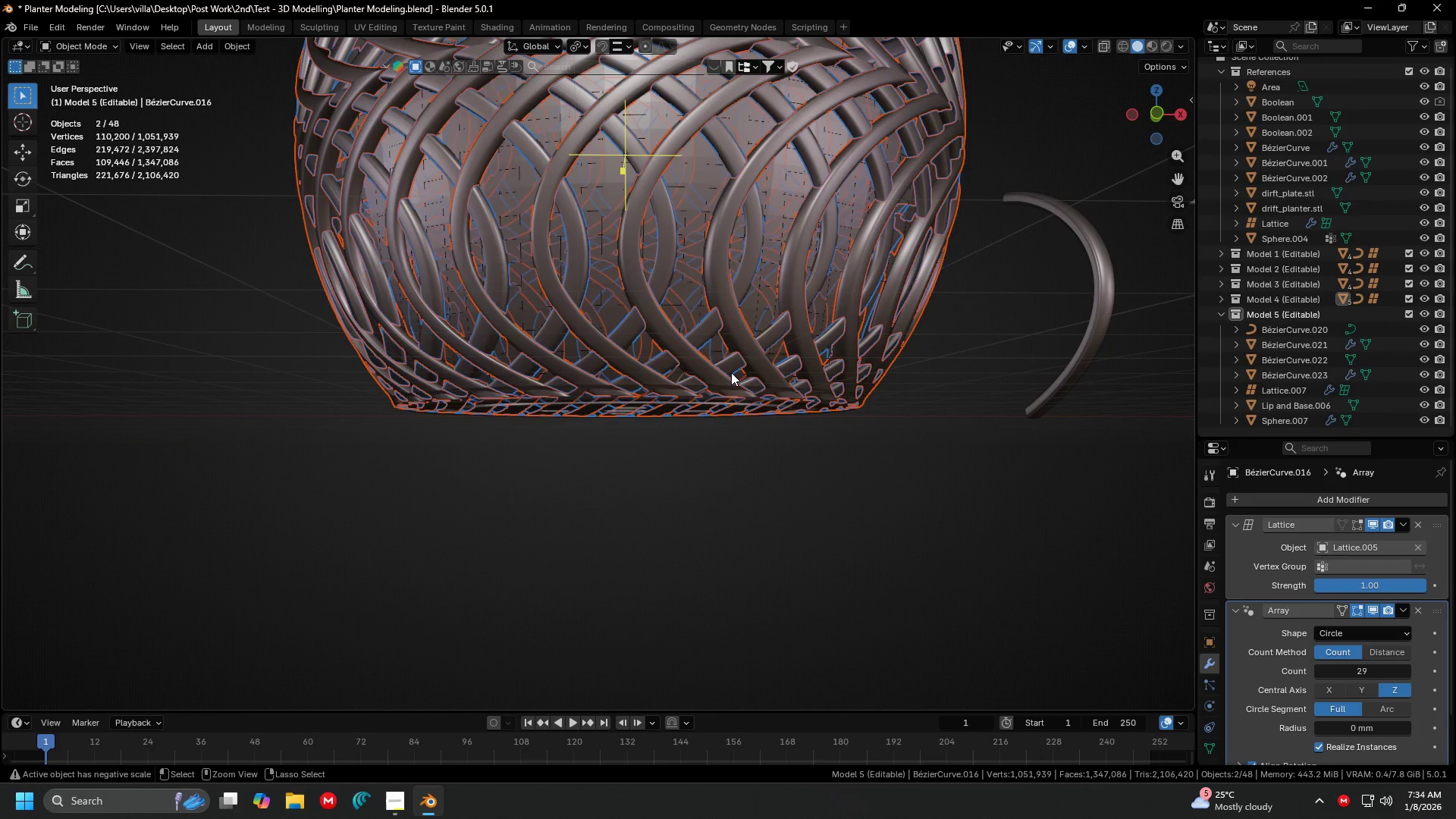 
key(Control+Z)
 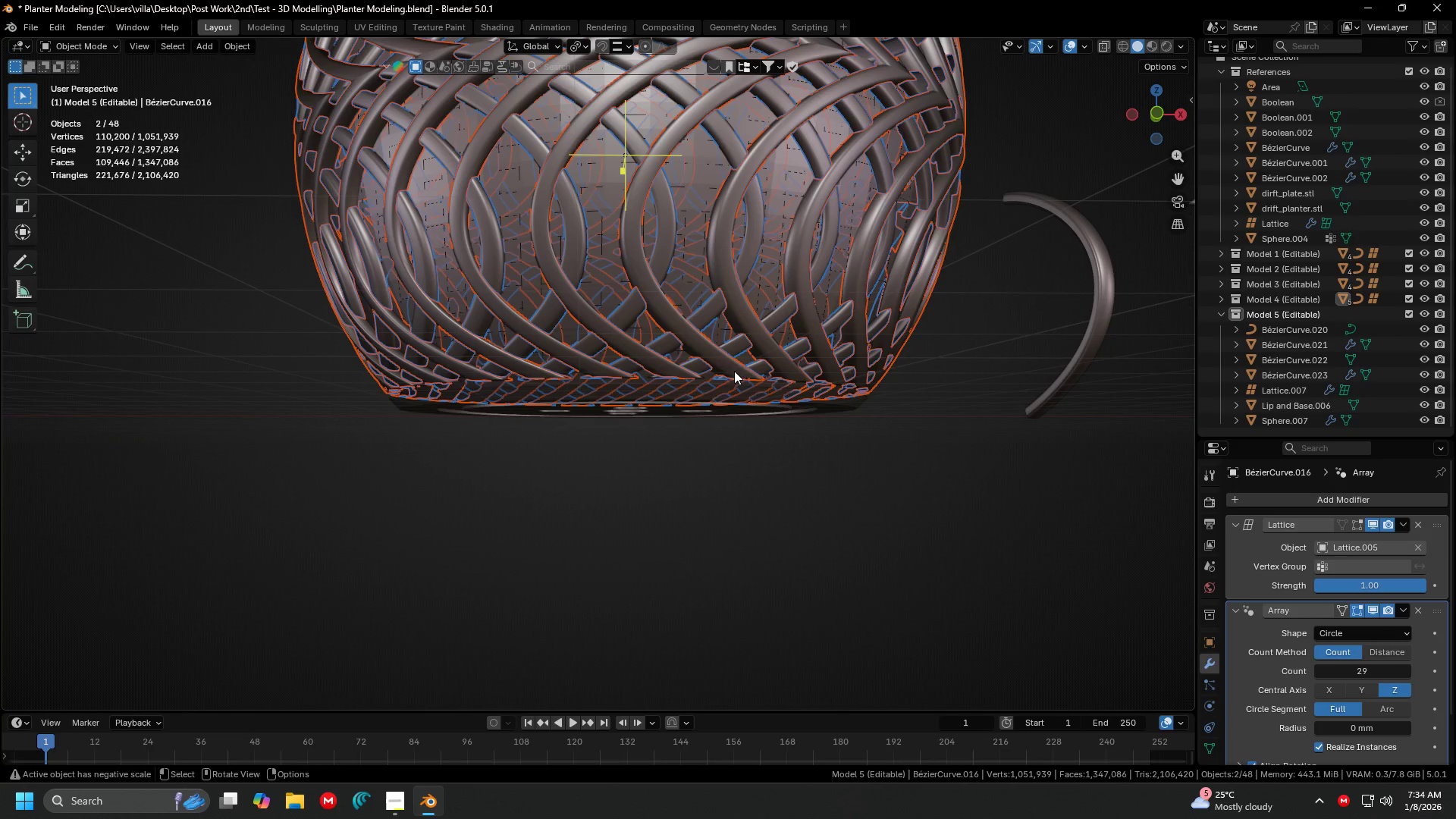 
hold_key(key=ShiftLeft, duration=0.38)
 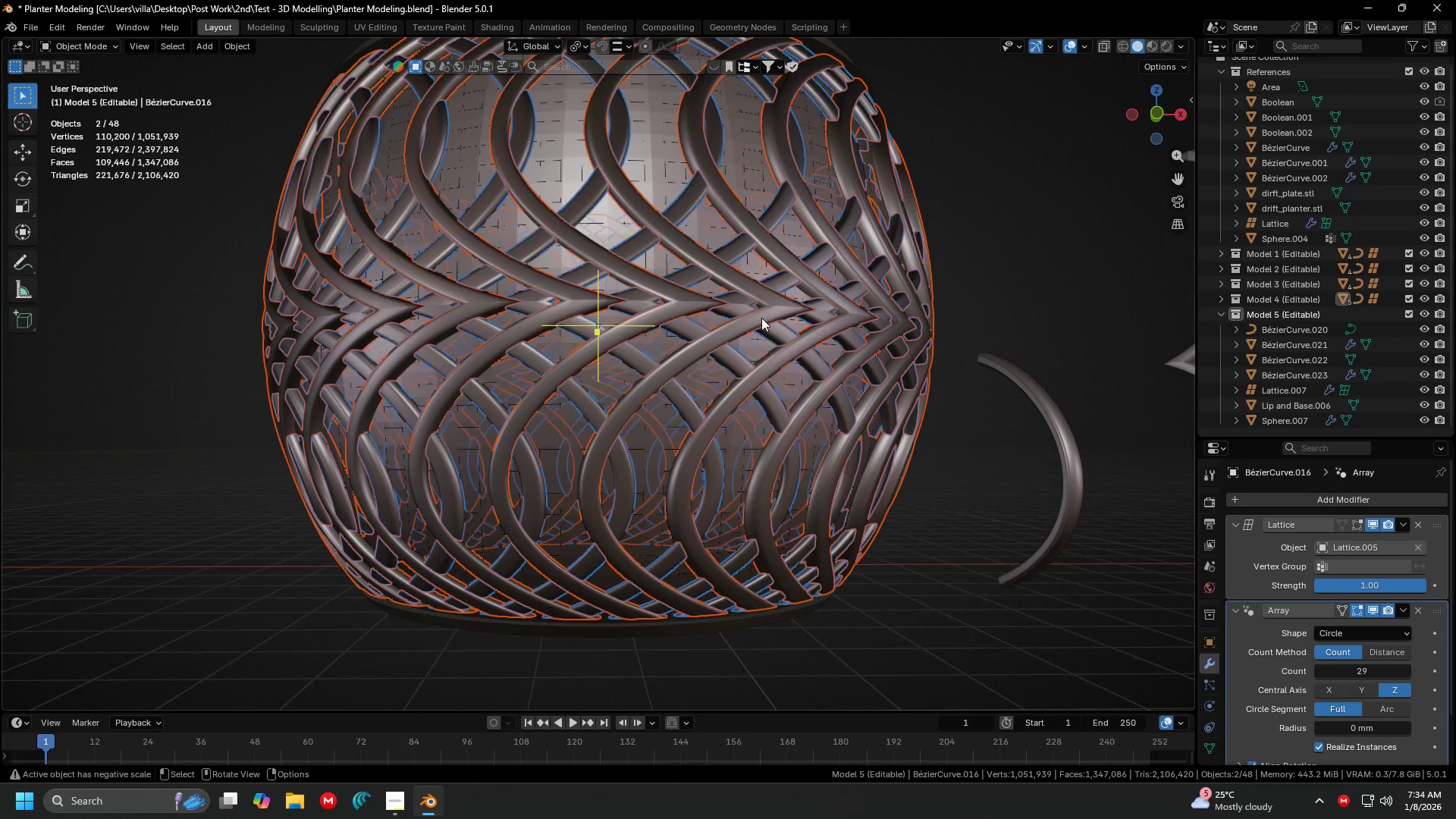 
hold_key(key=ShiftLeft, duration=0.53)
 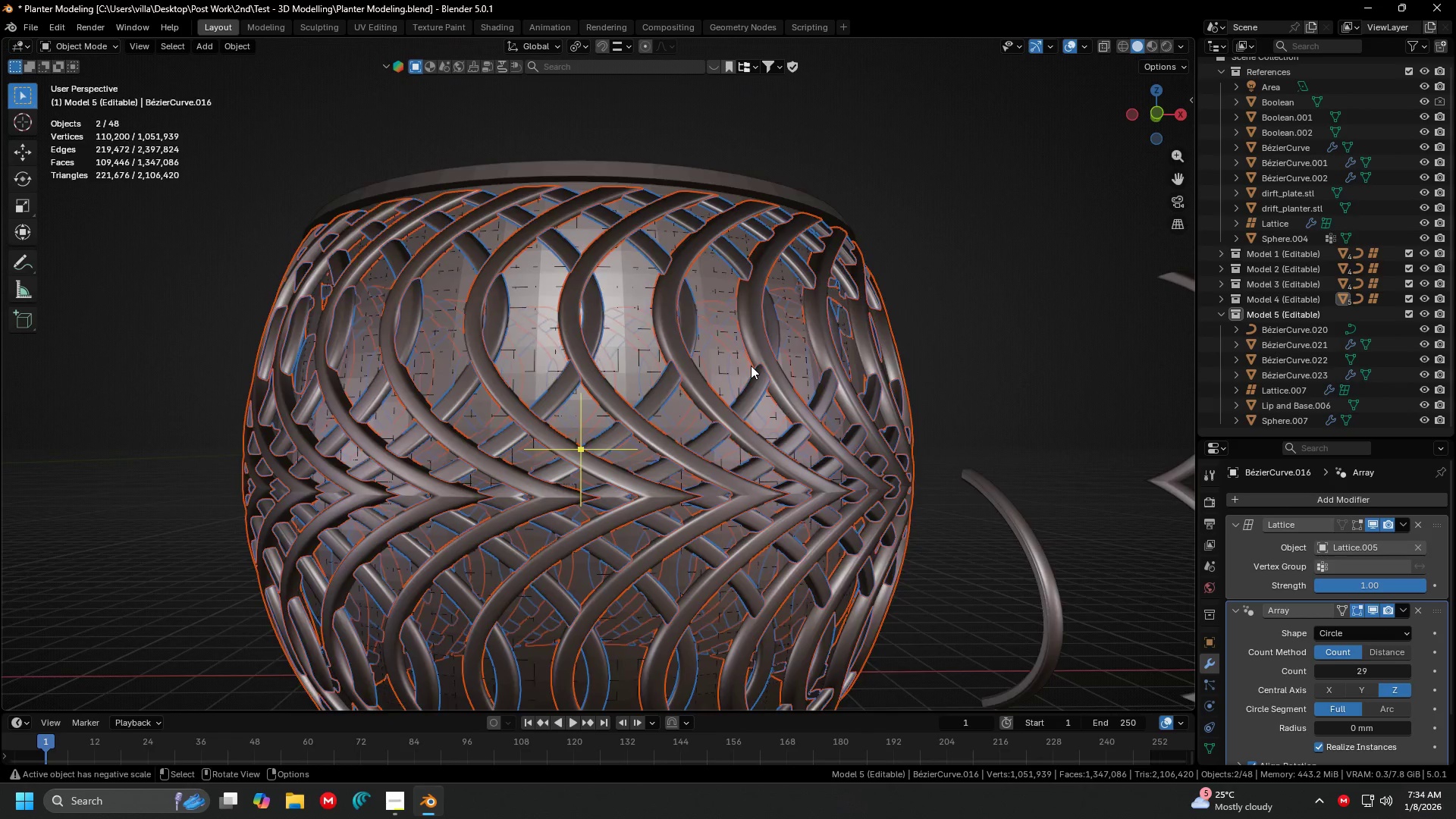 
key(1)
 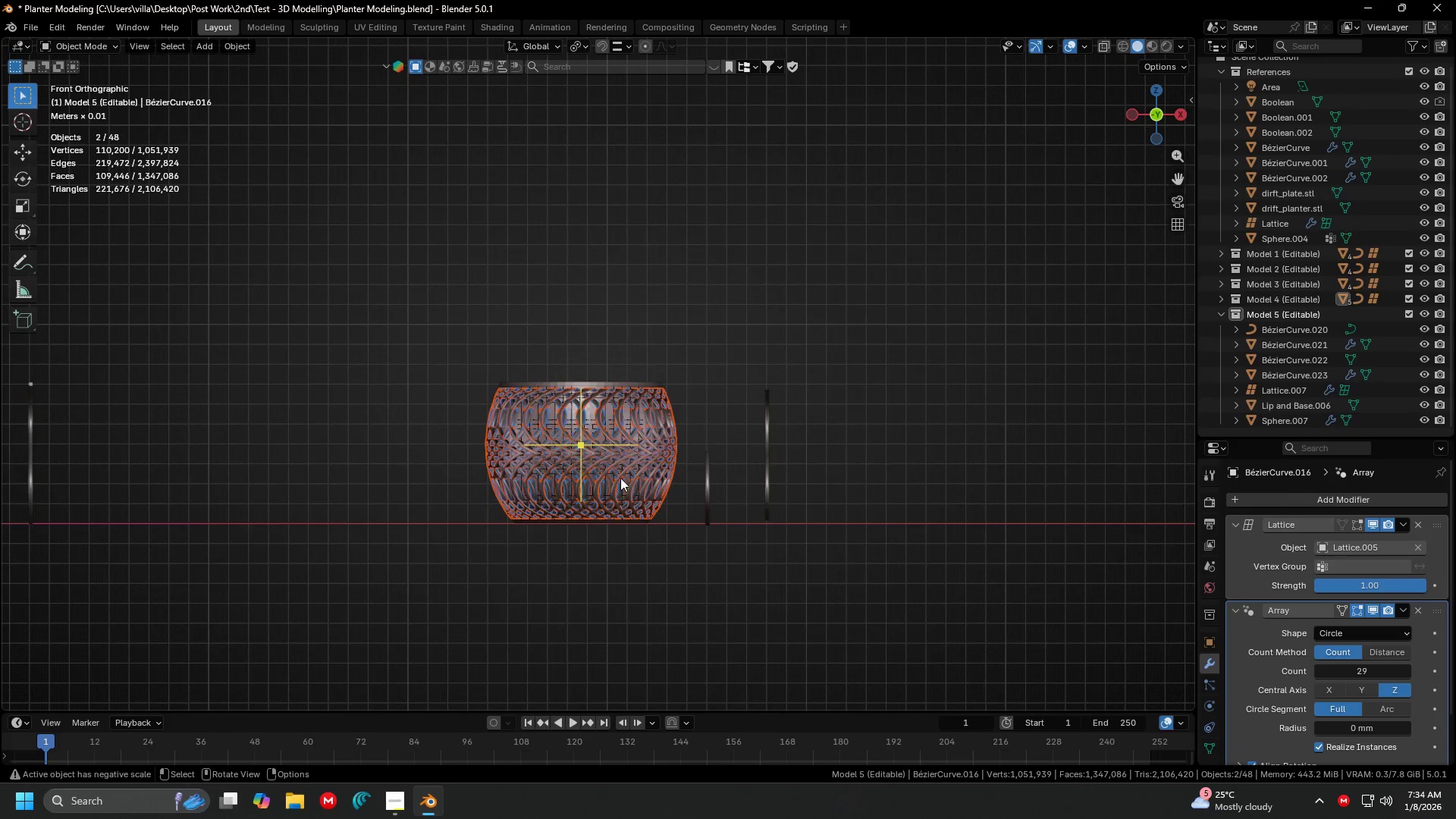 
key(Shift+ShiftLeft)
 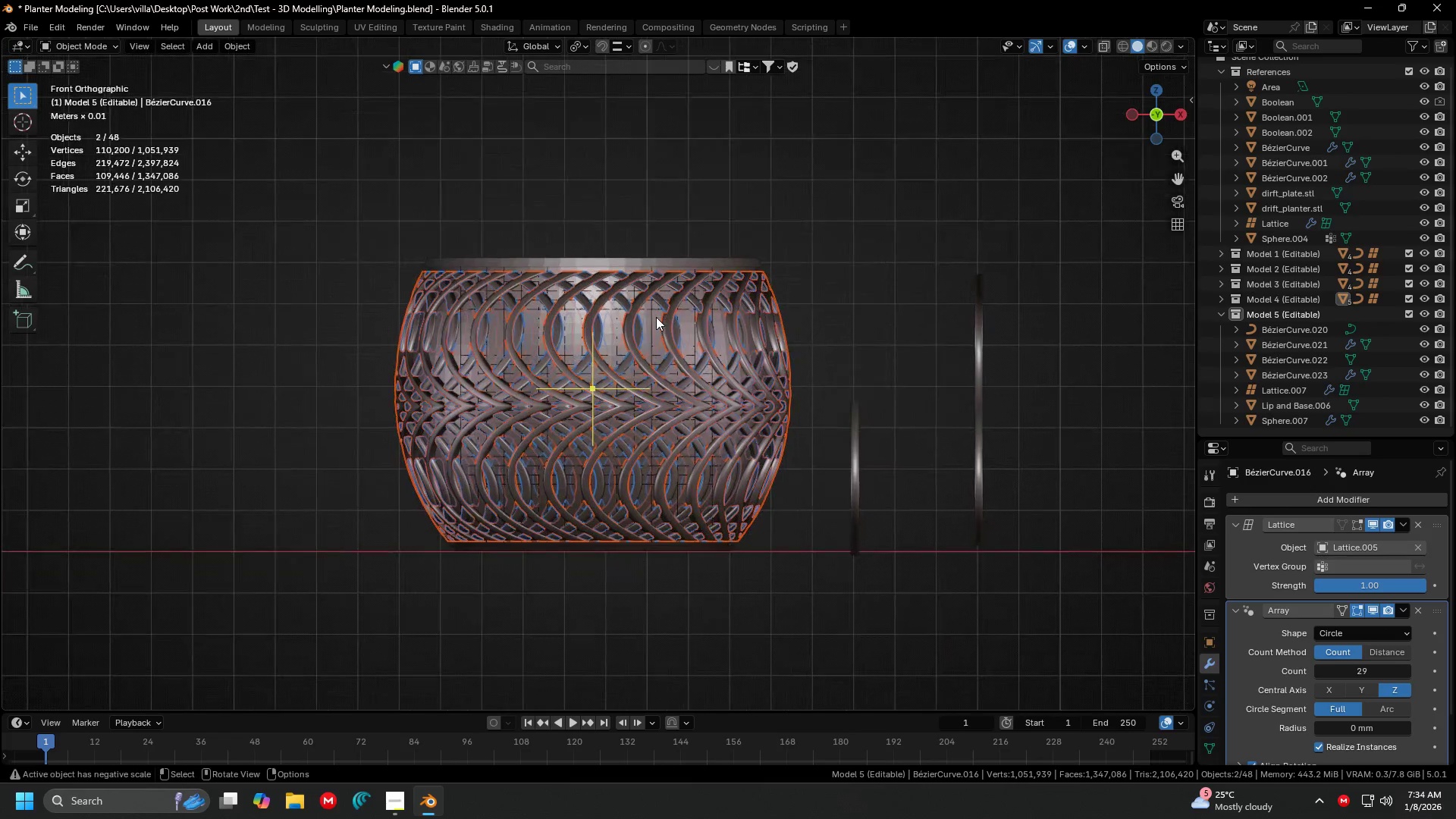 
scroll: coordinate [617, 482], scroll_direction: up, amount: 4.0
 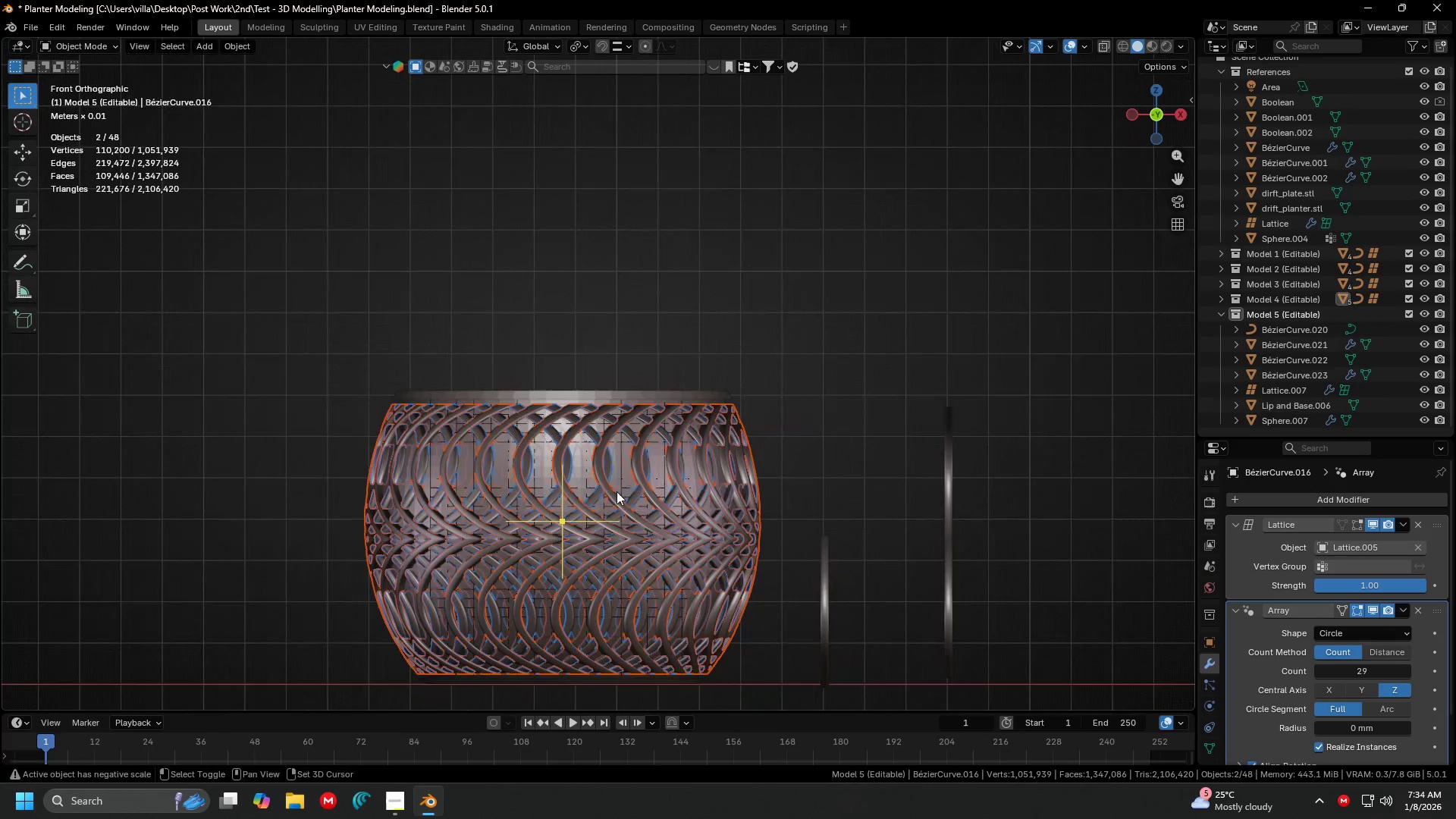 
key(S)
 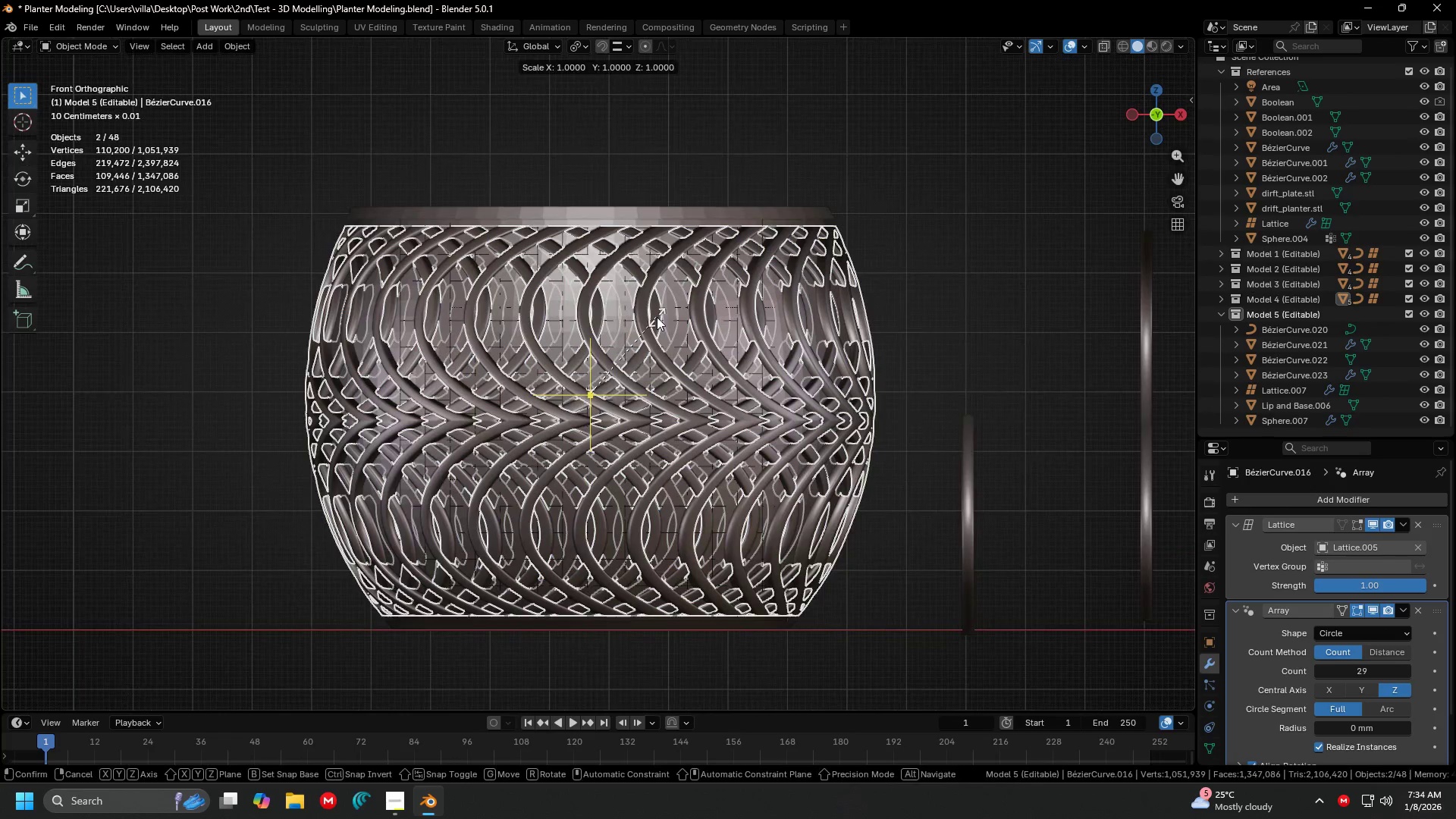 
scroll: coordinate [656, 317], scroll_direction: up, amount: 2.0
 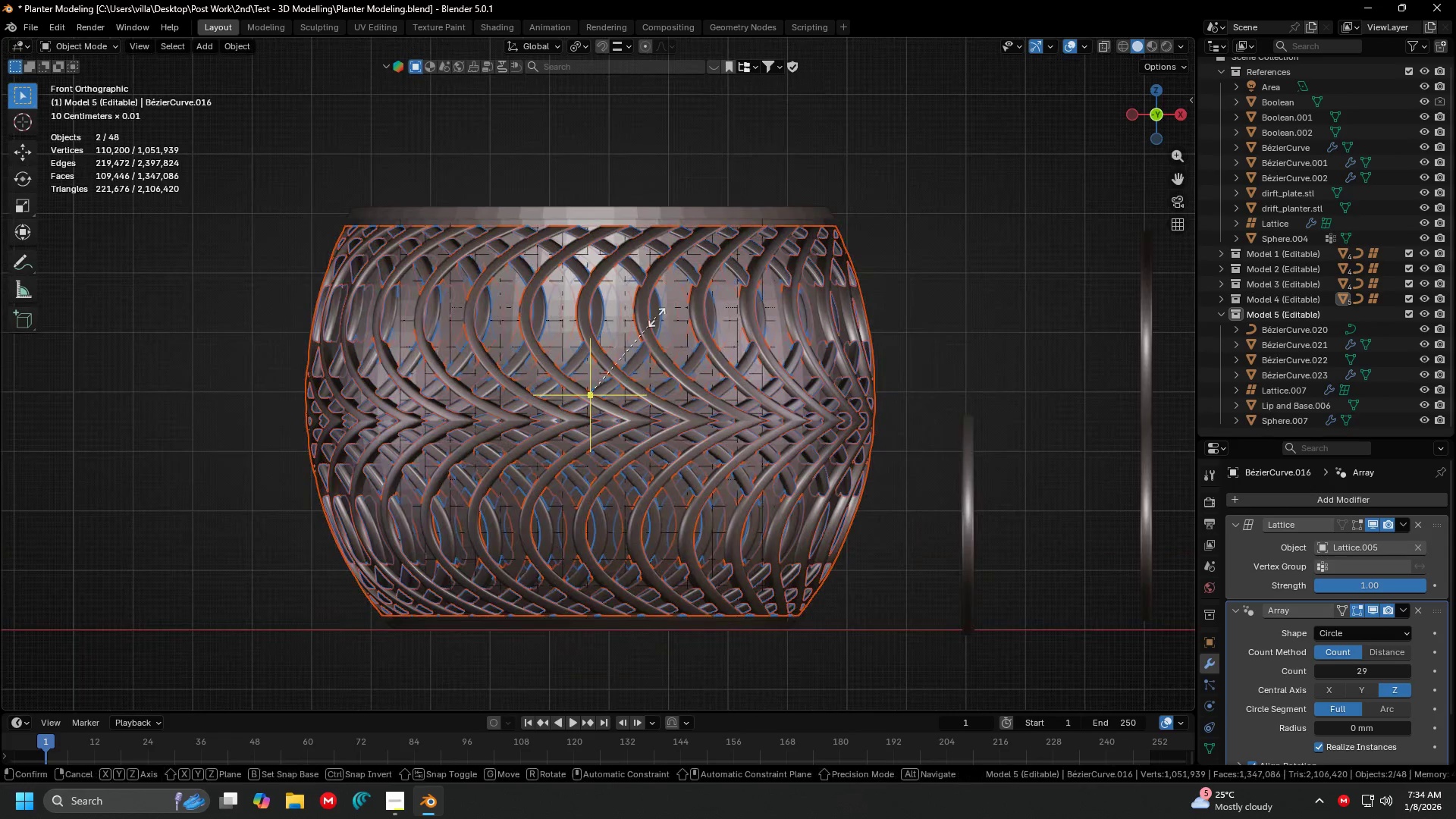 
key(Z)
 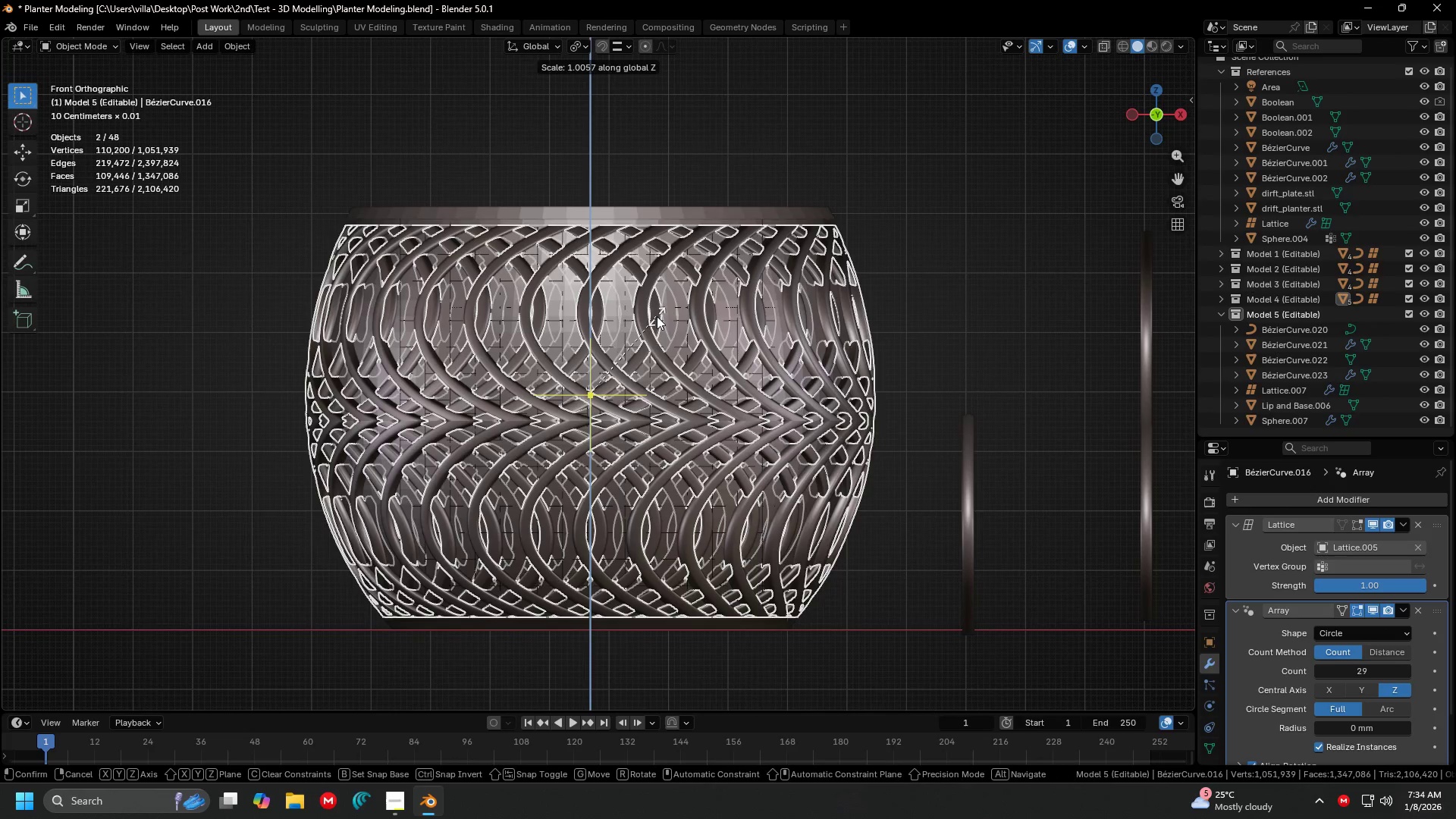 
left_click([657, 315])
 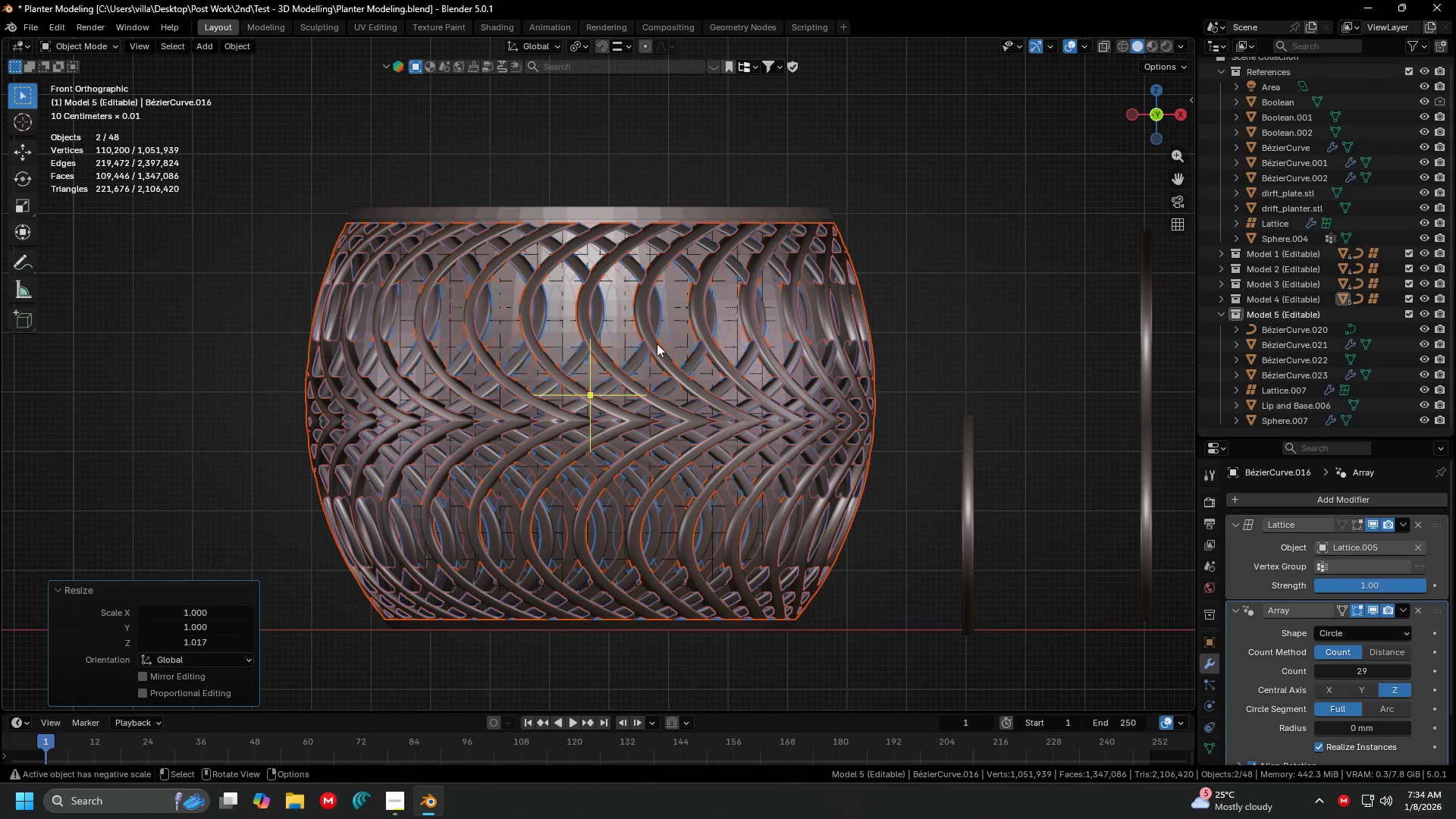 
type(sz)
 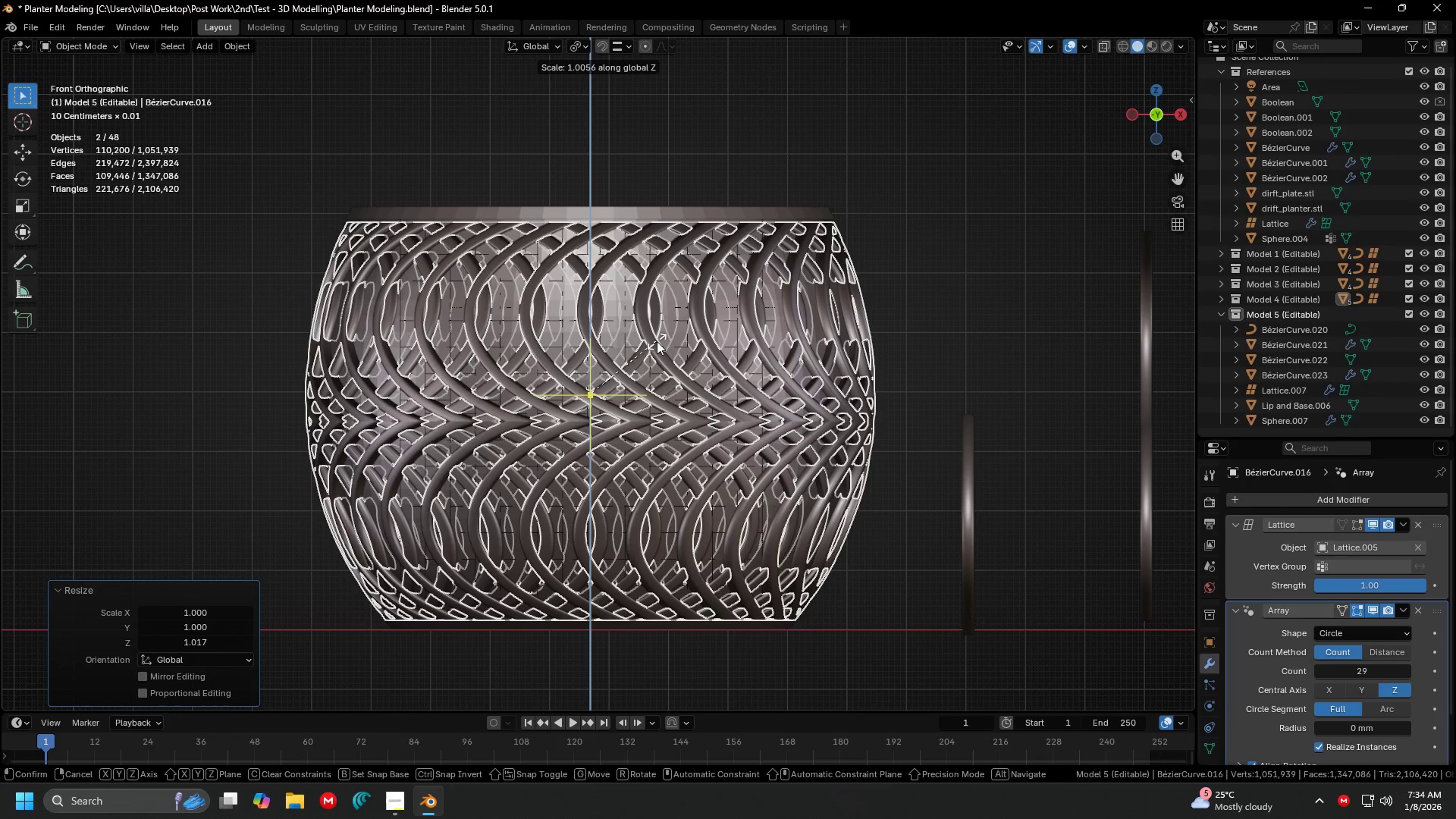 
left_click([657, 341])
 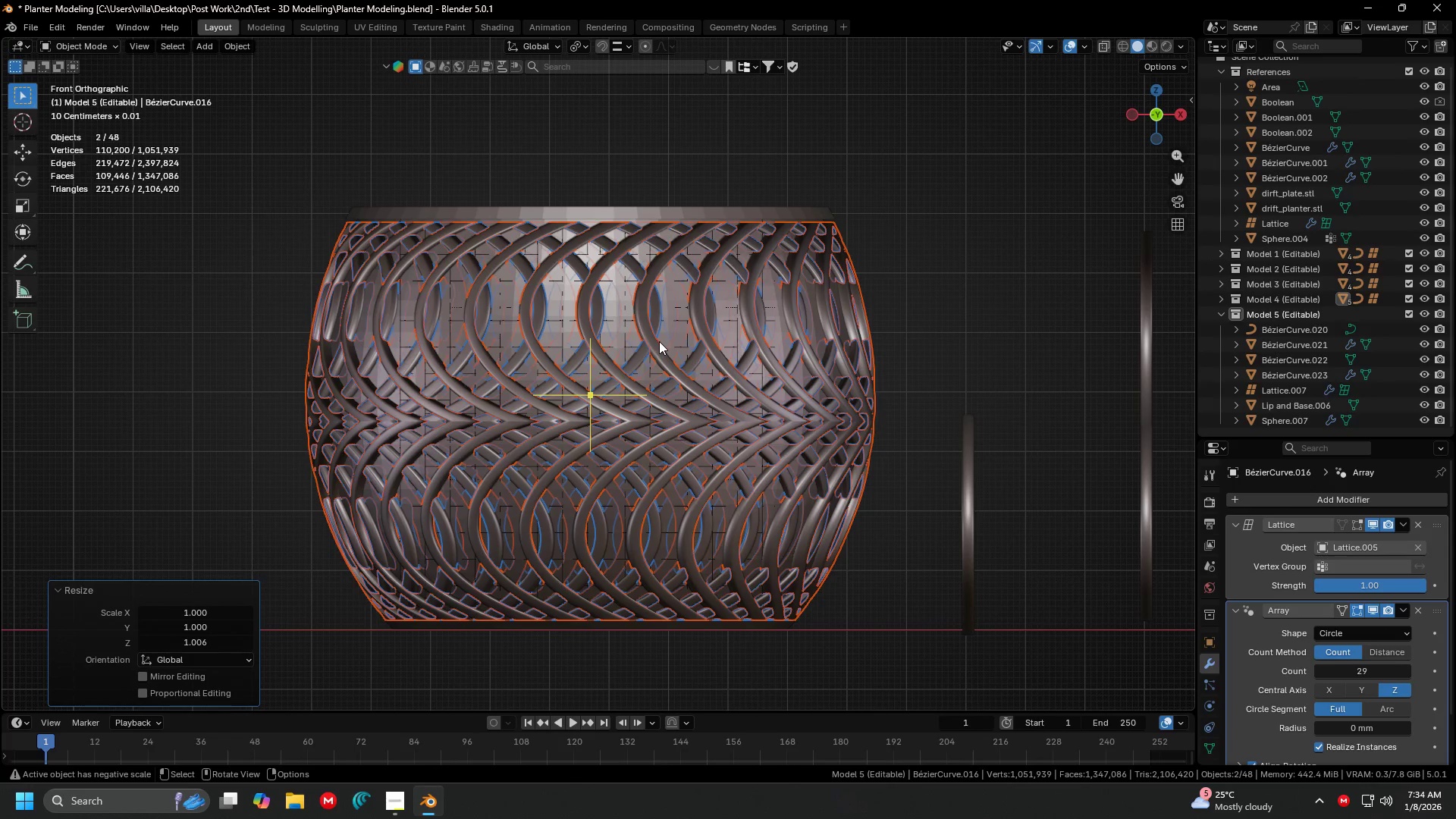 
key(G)
 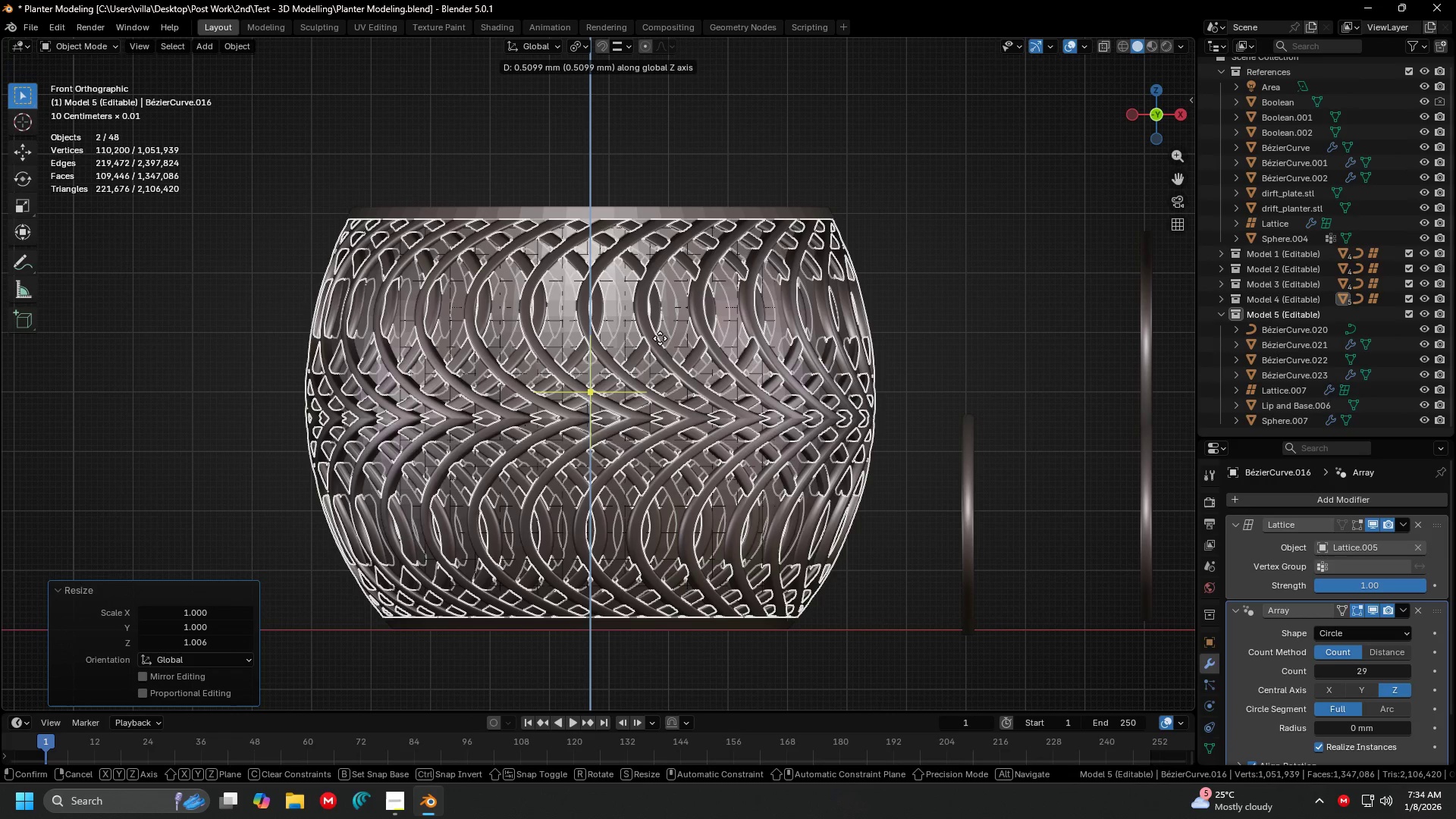 
left_click([660, 338])
 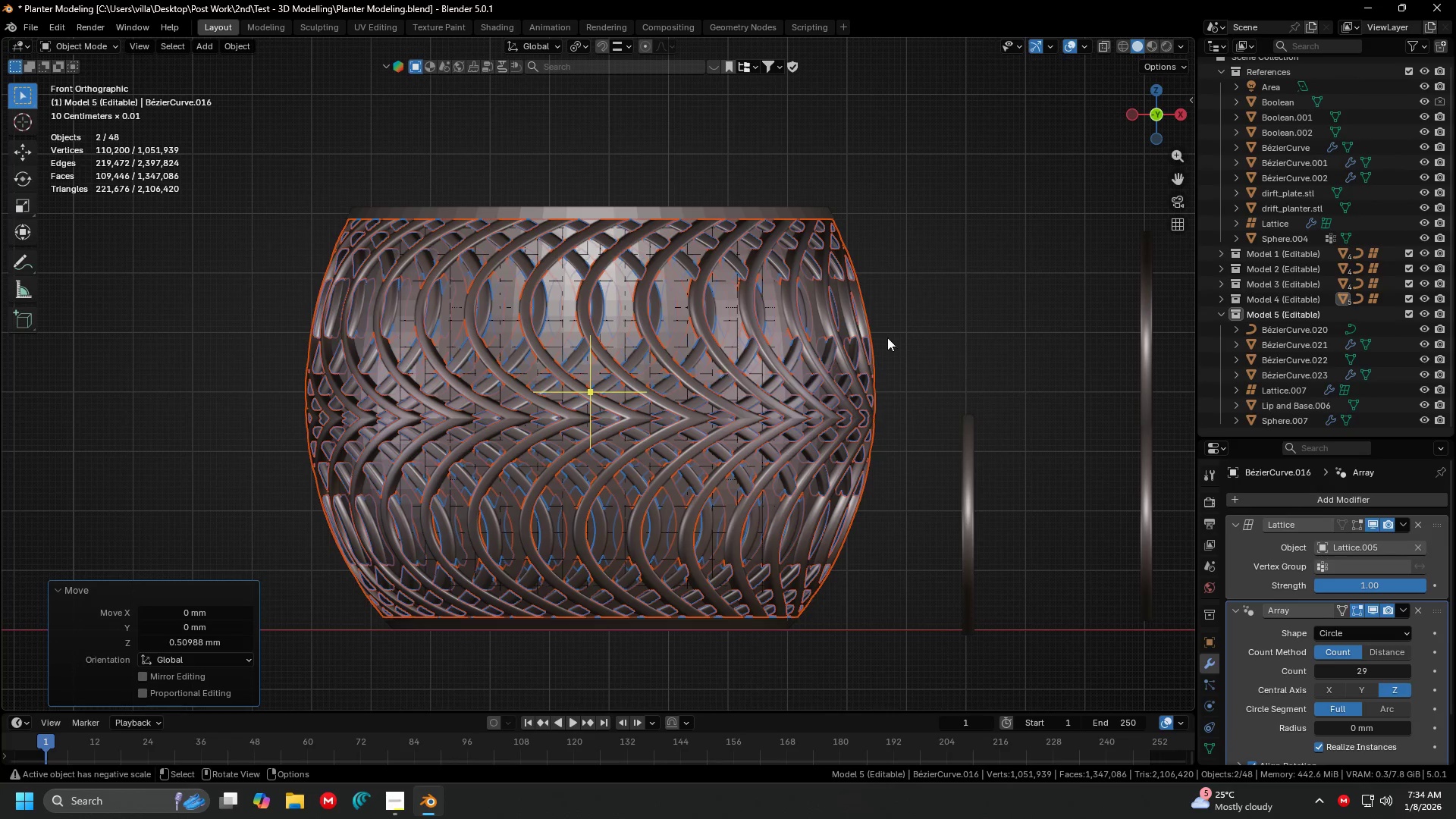 
double_click([896, 331])
 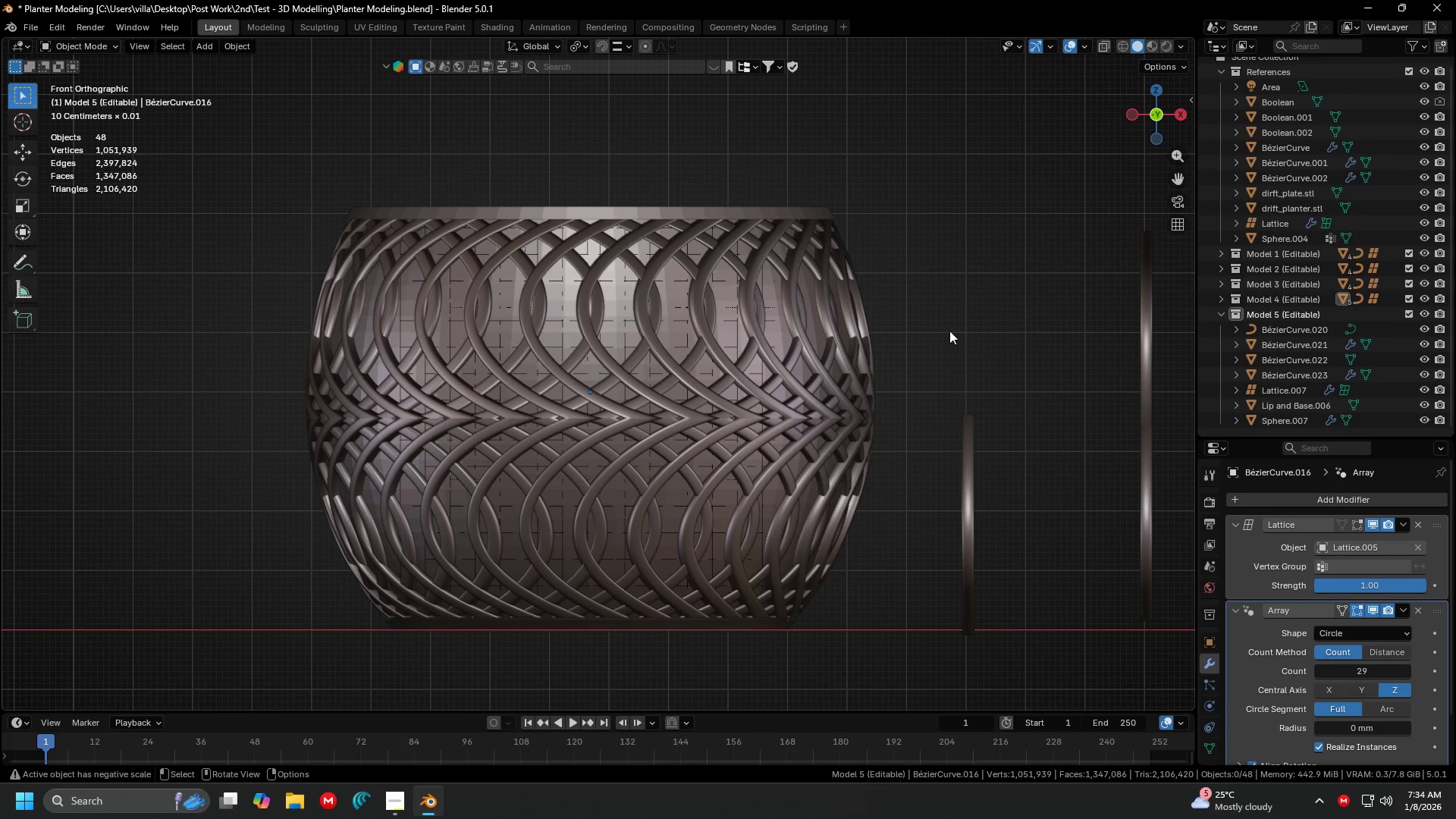 
triple_click([949, 331])
 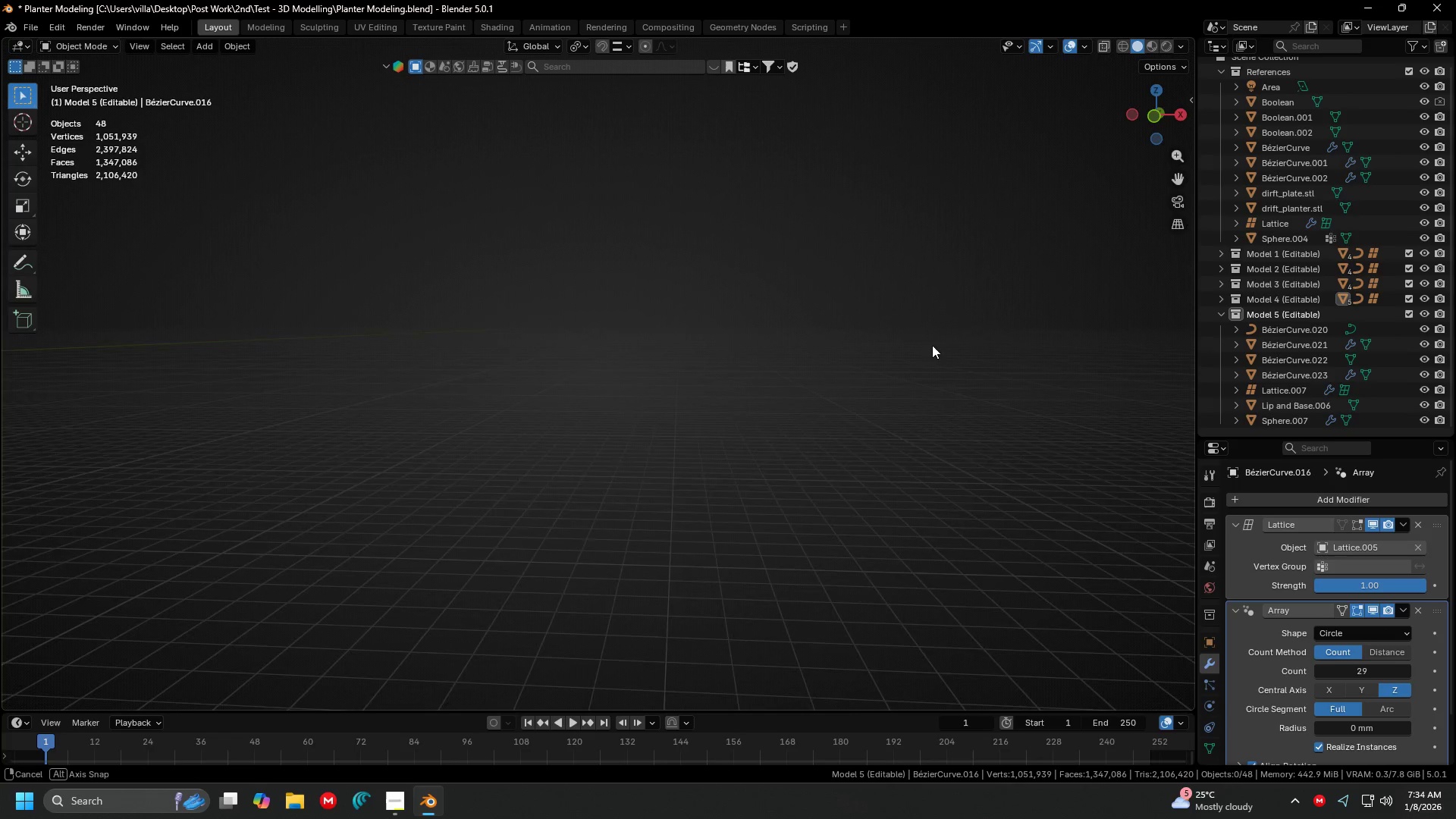 
key(Shift+ShiftLeft)
 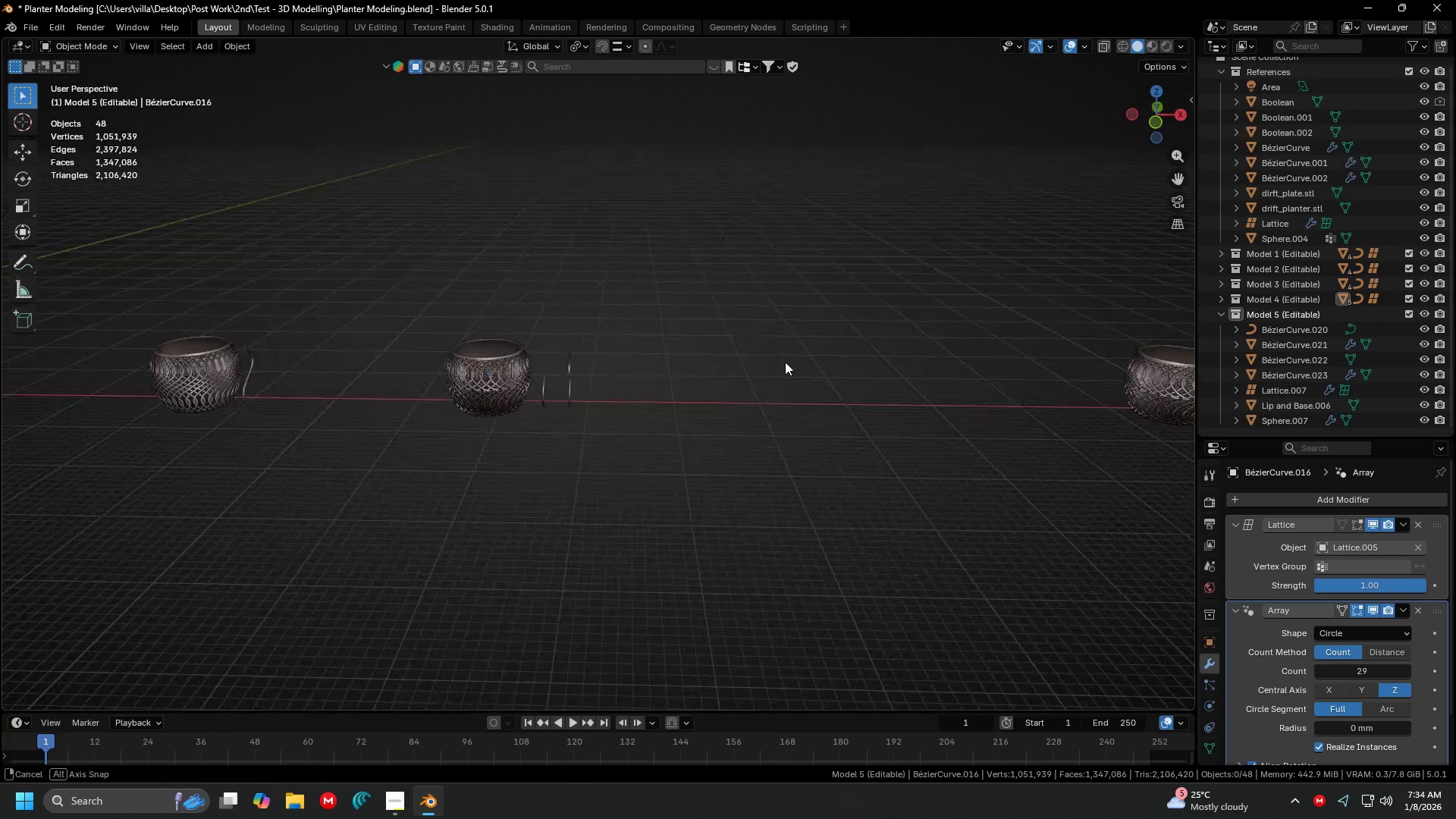 
scroll: coordinate [918, 388], scroll_direction: down, amount: 12.0
 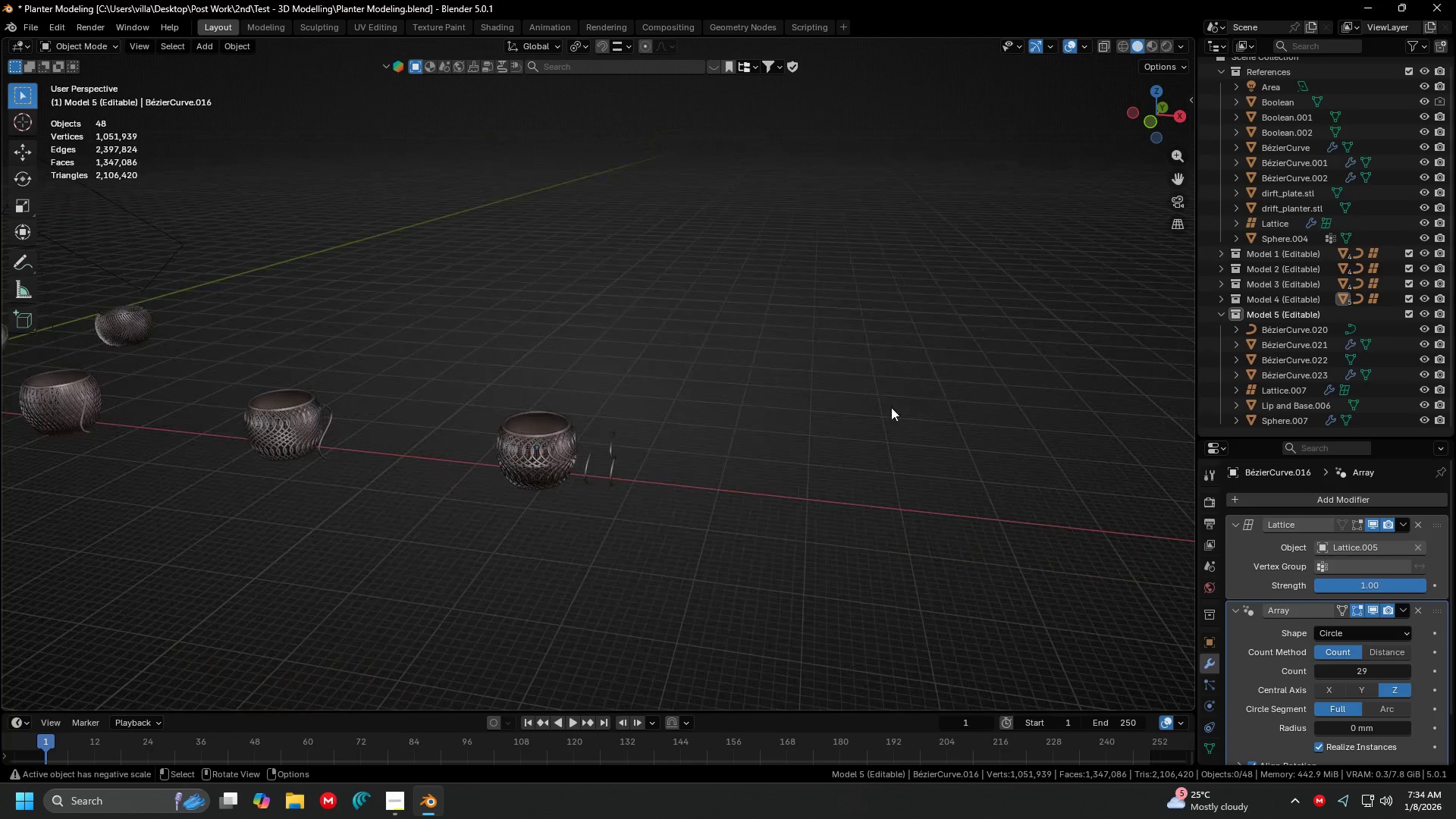 
key(Shift+ShiftLeft)
 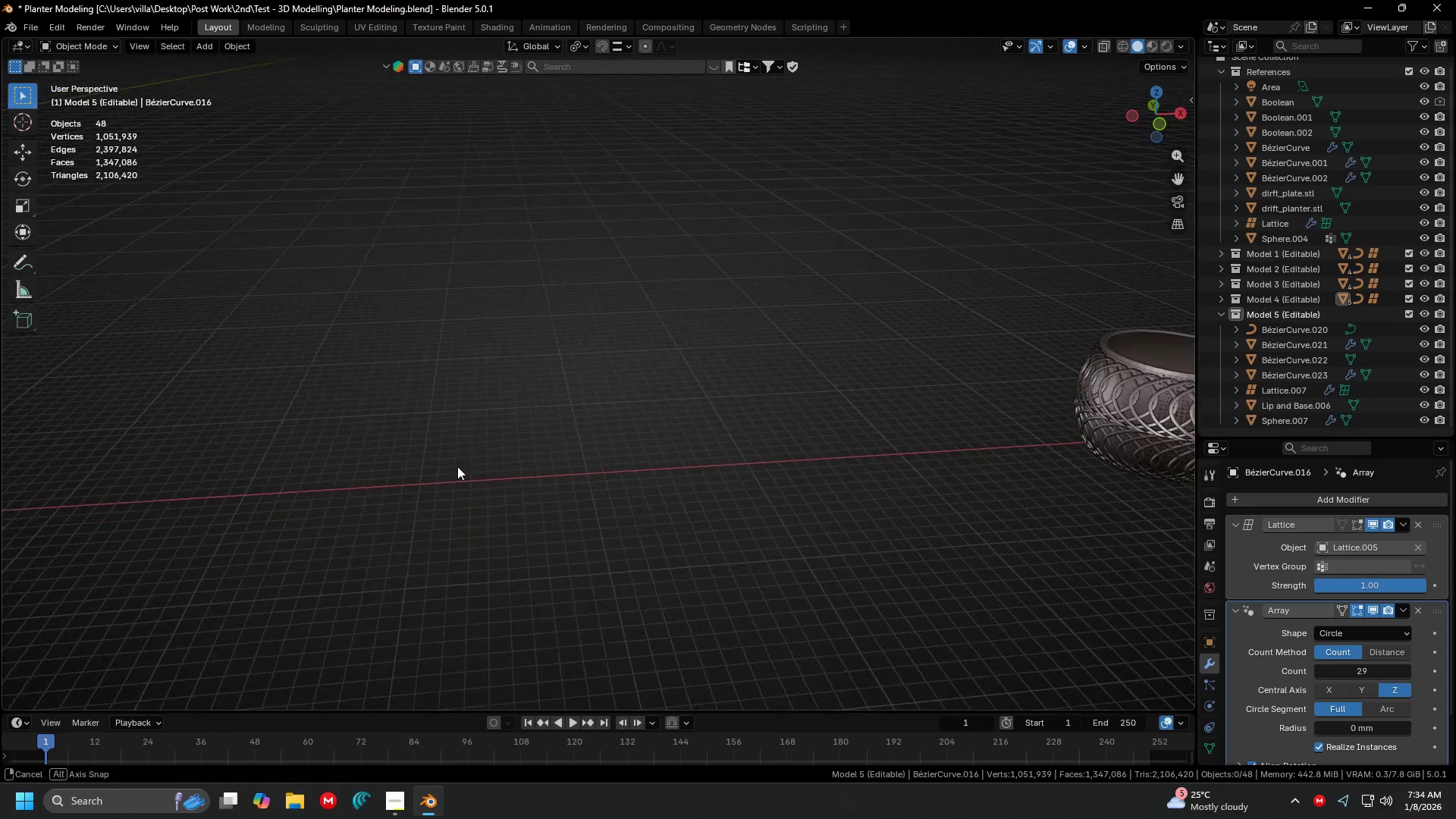 
scroll: coordinate [811, 386], scroll_direction: up, amount: 3.0
 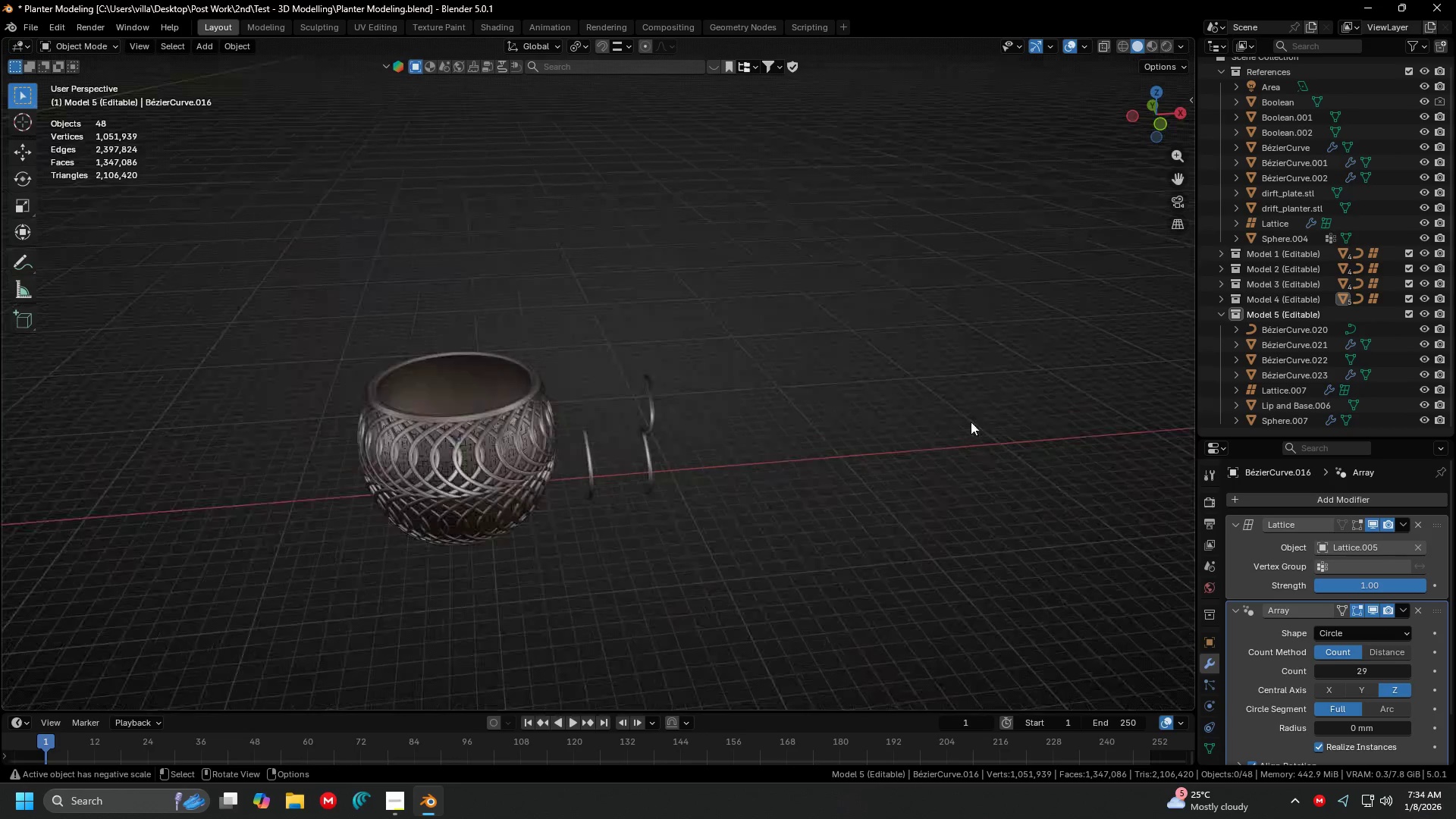 
key(Shift+ShiftLeft)
 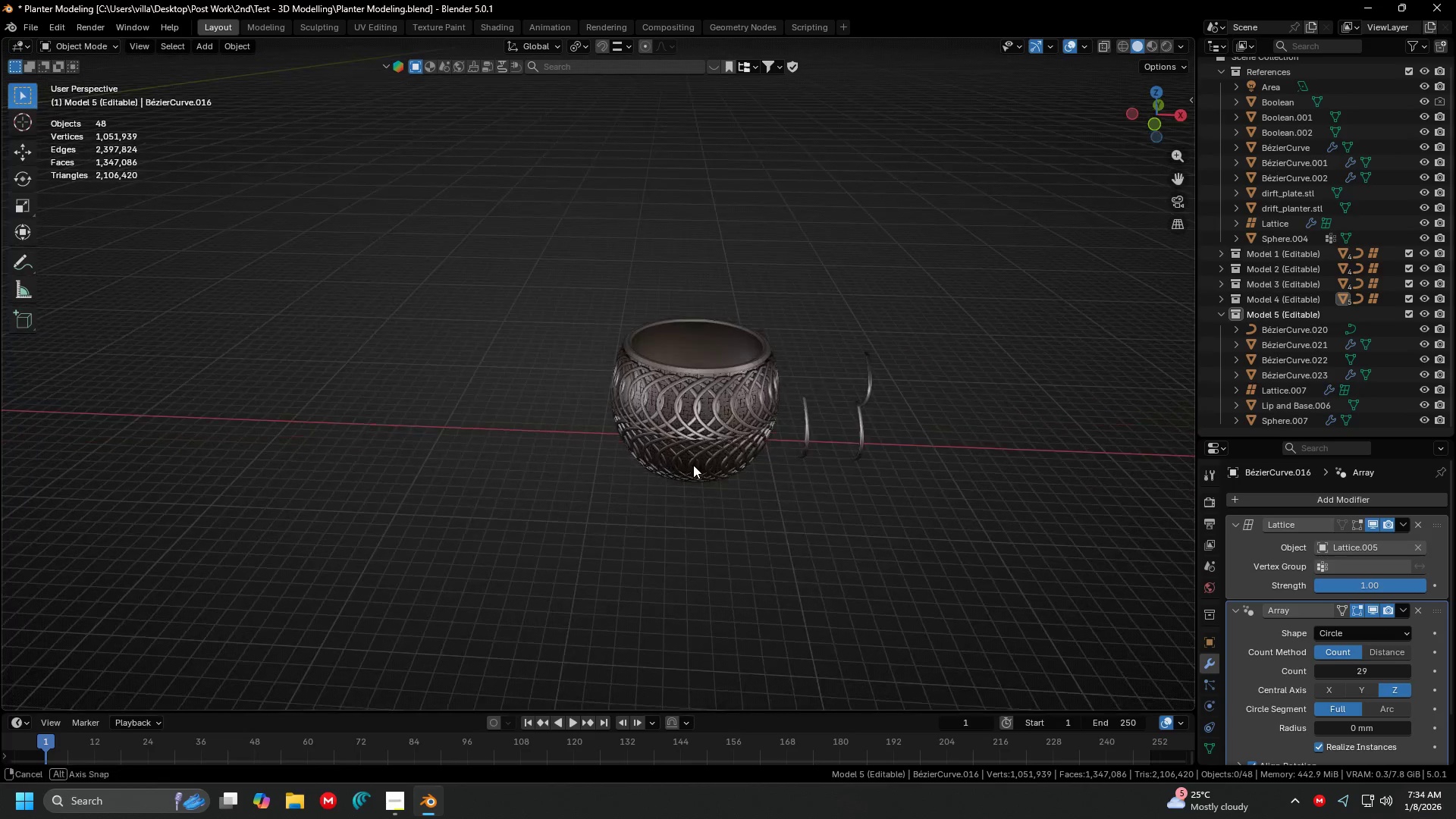 
scroll: coordinate [739, 456], scroll_direction: up, amount: 2.0
 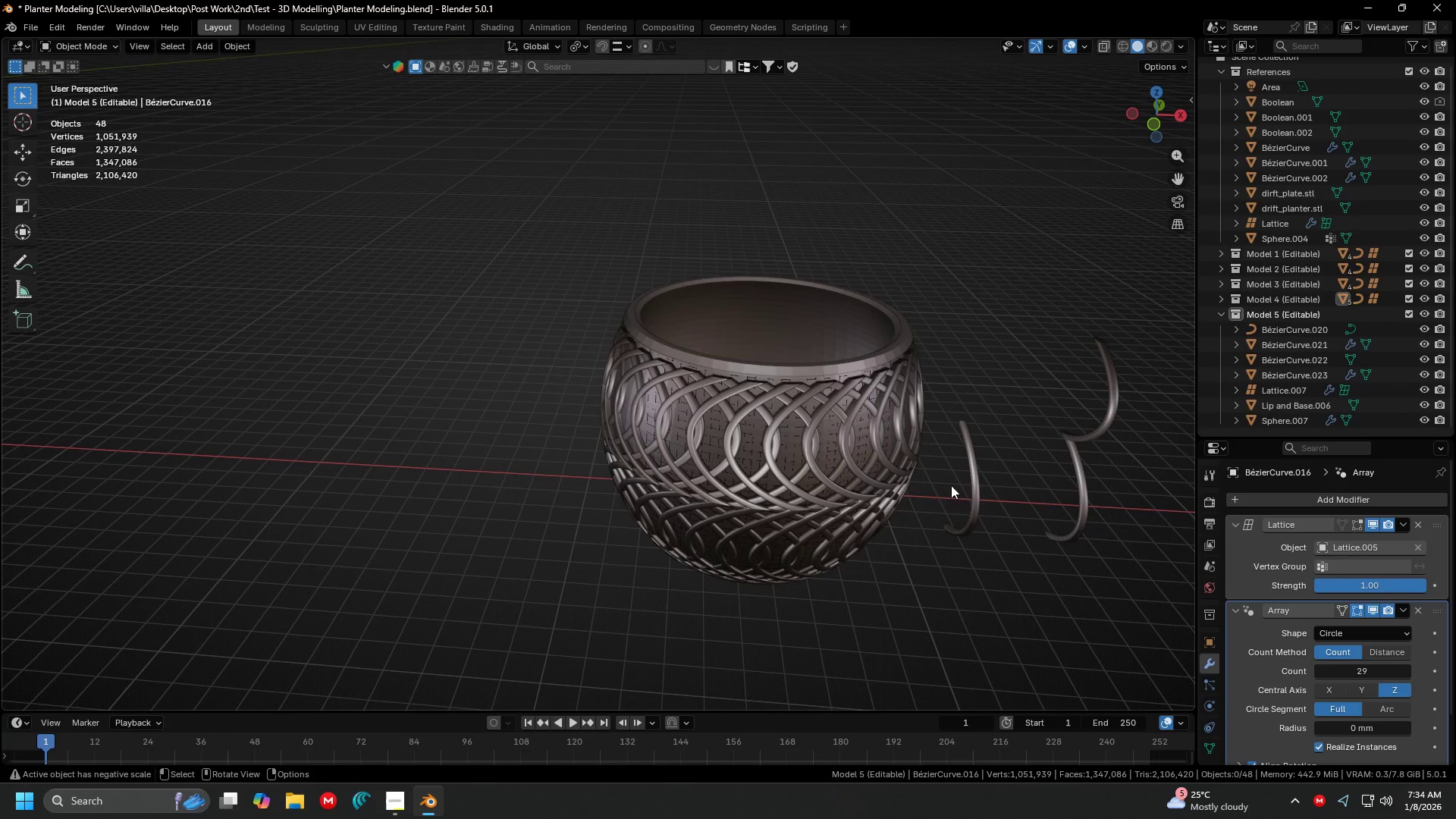 
hold_key(key=ShiftLeft, duration=0.45)
 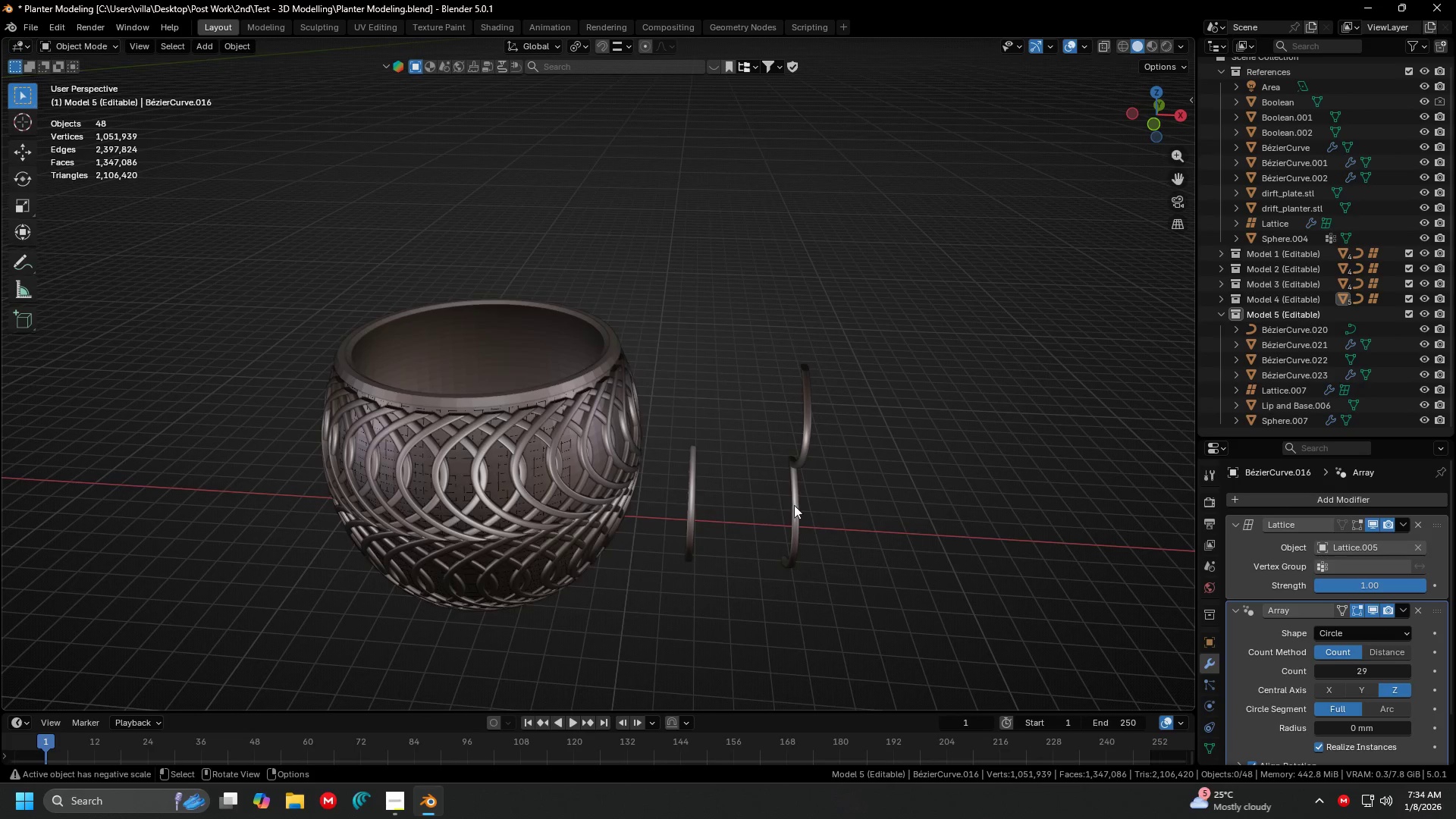 
double_click([802, 505])
 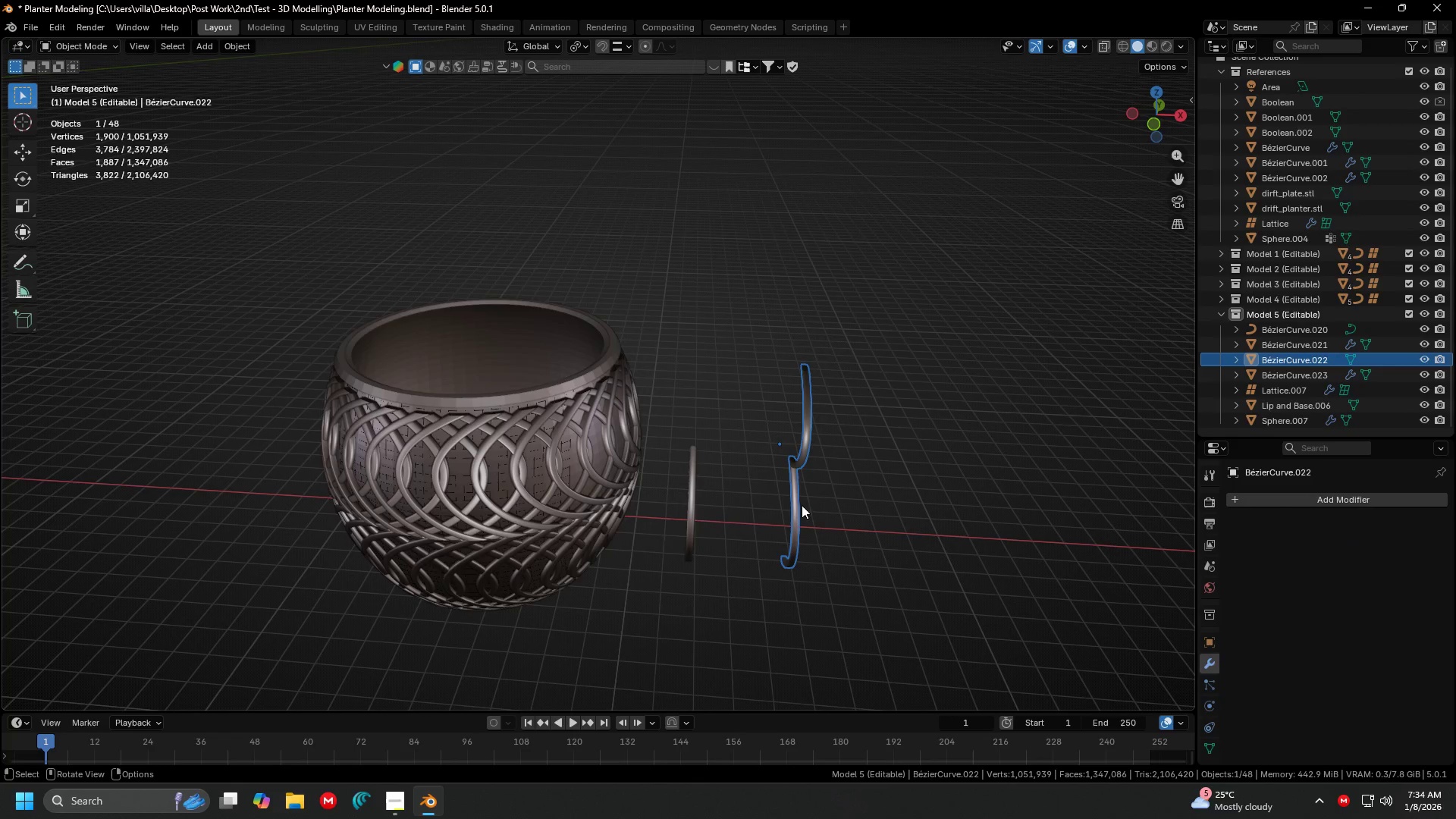 
key(Delete)
 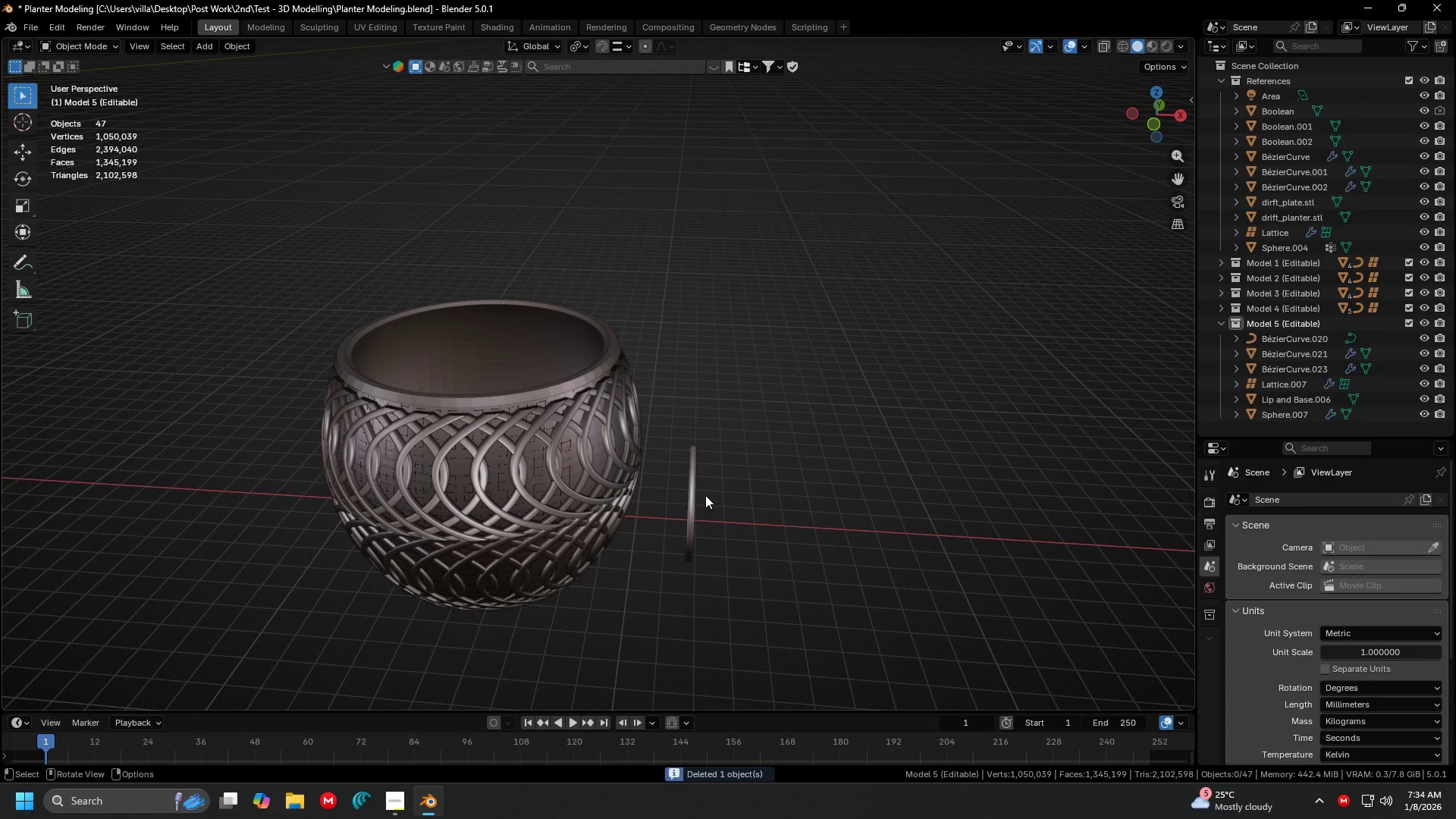 
key(Backspace)
 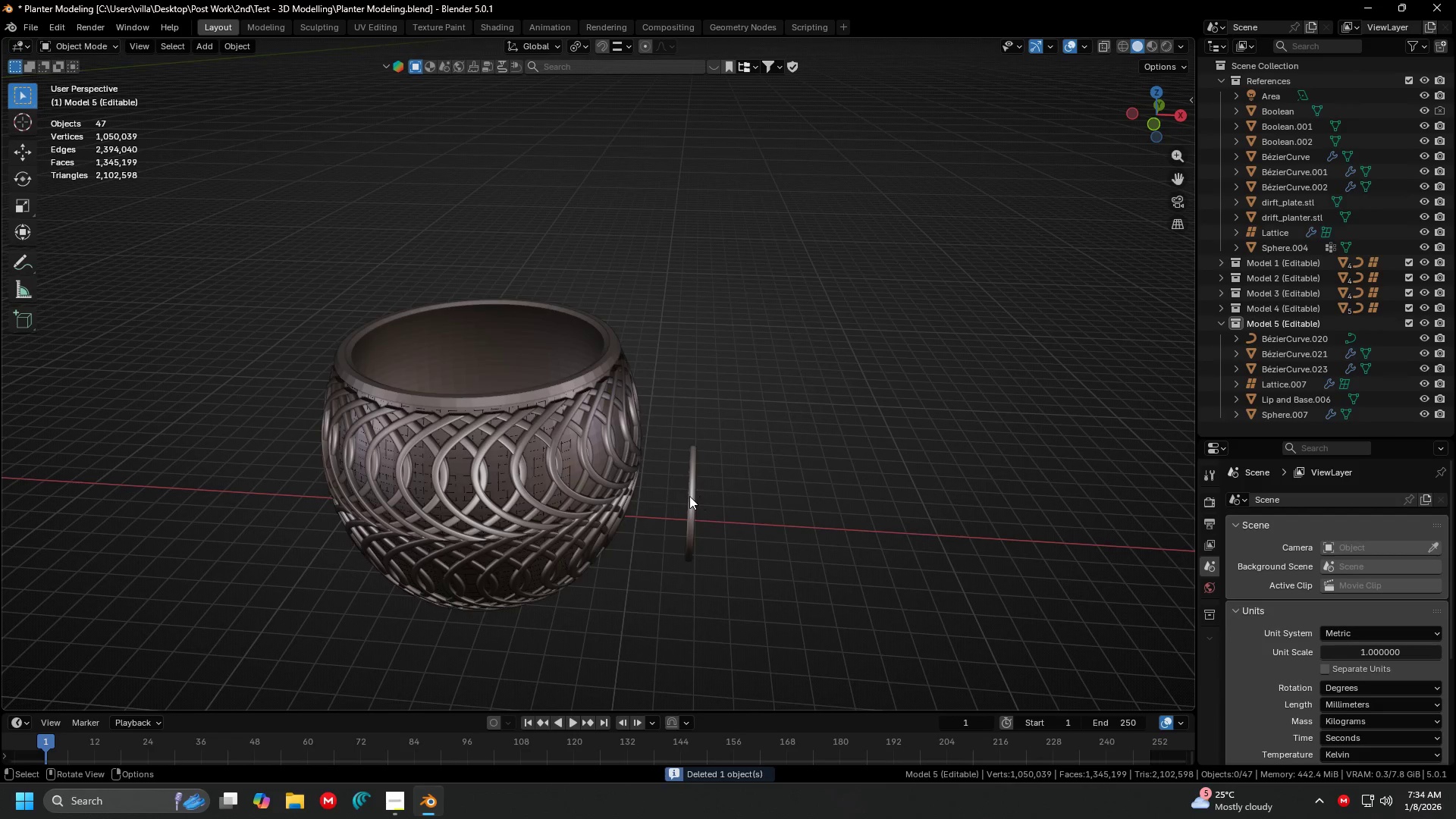 
left_click([689, 496])
 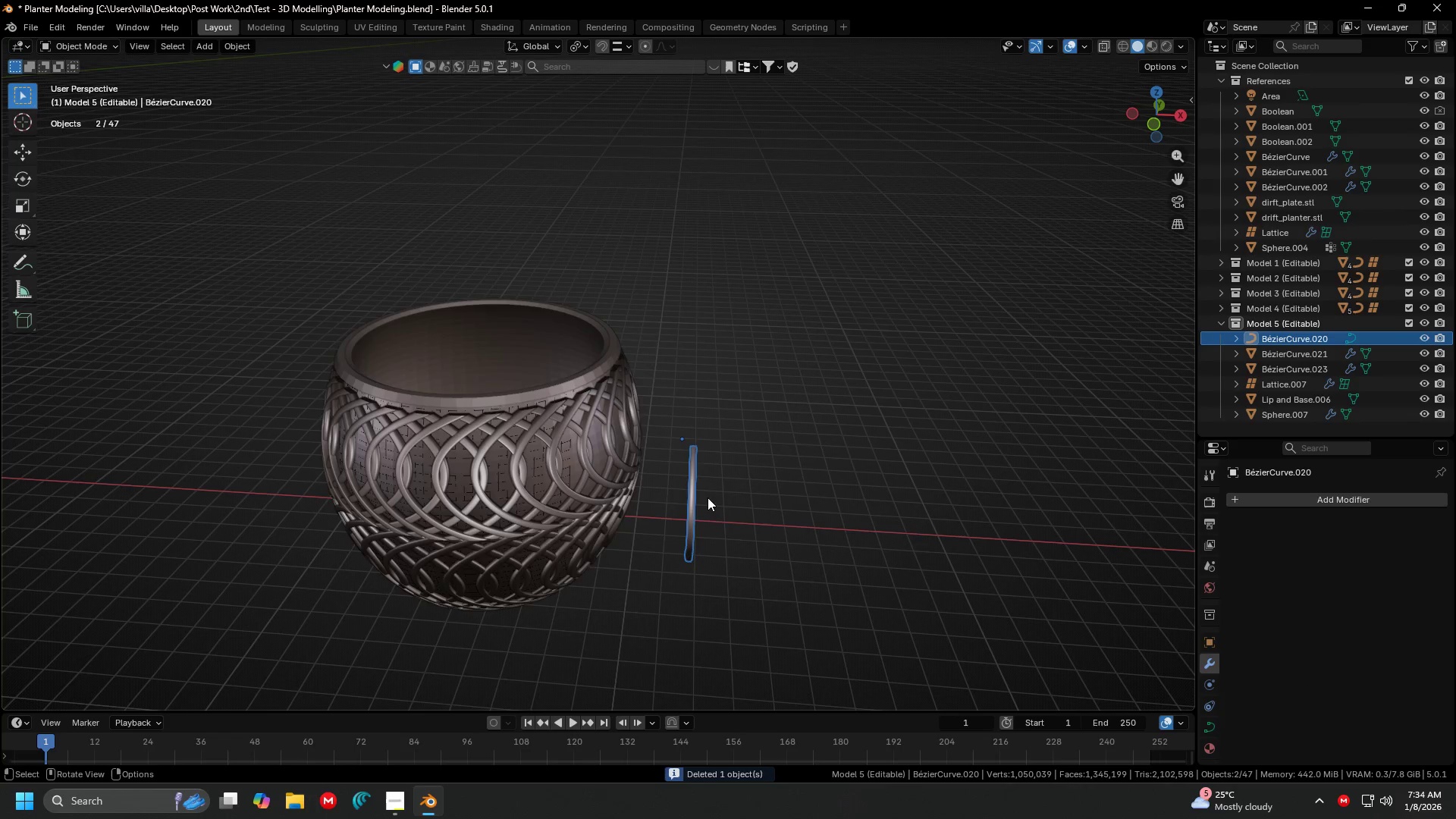 
scroll: coordinate [695, 497], scroll_direction: up, amount: 1.0
 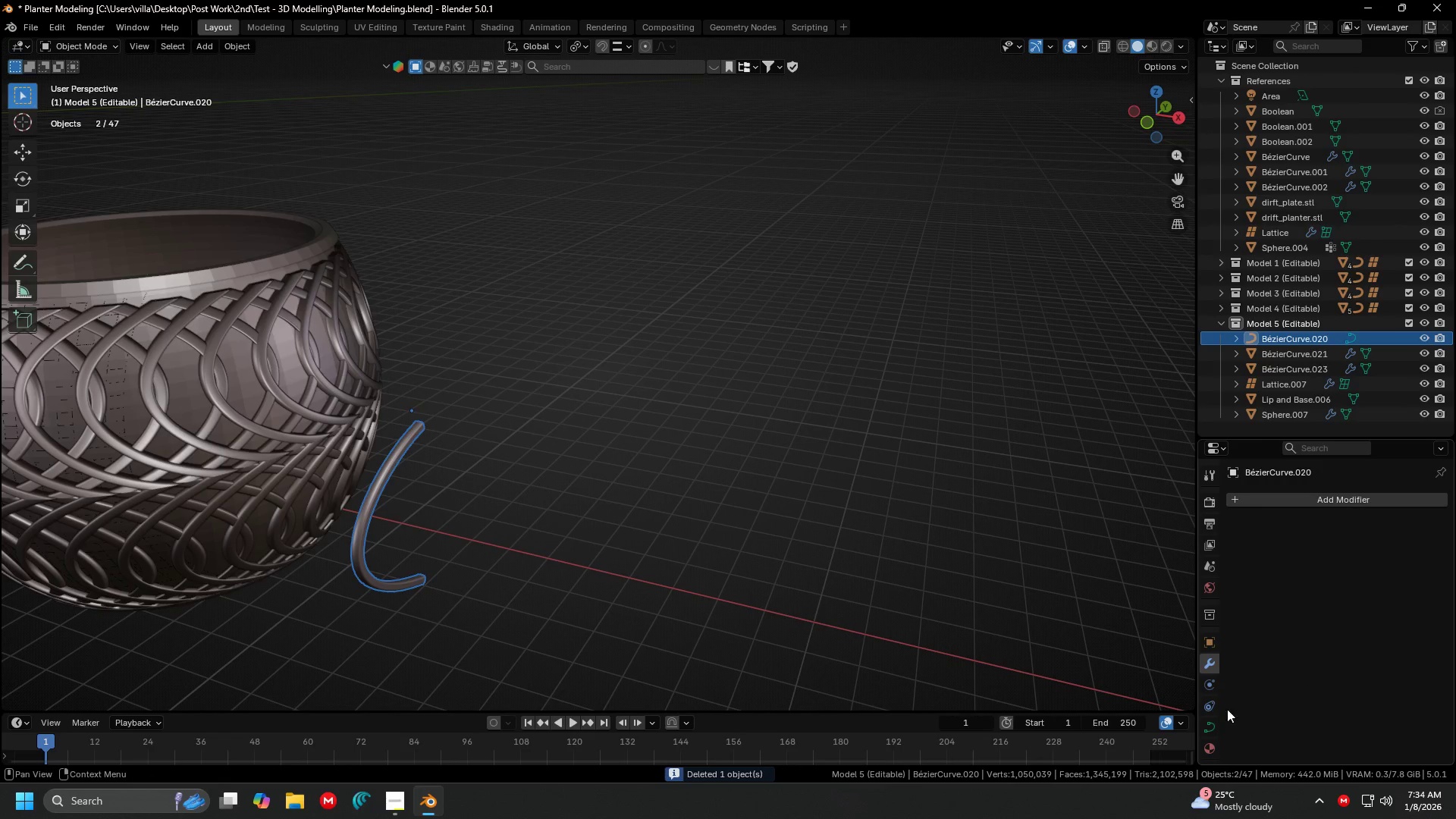 
left_click([1211, 724])
 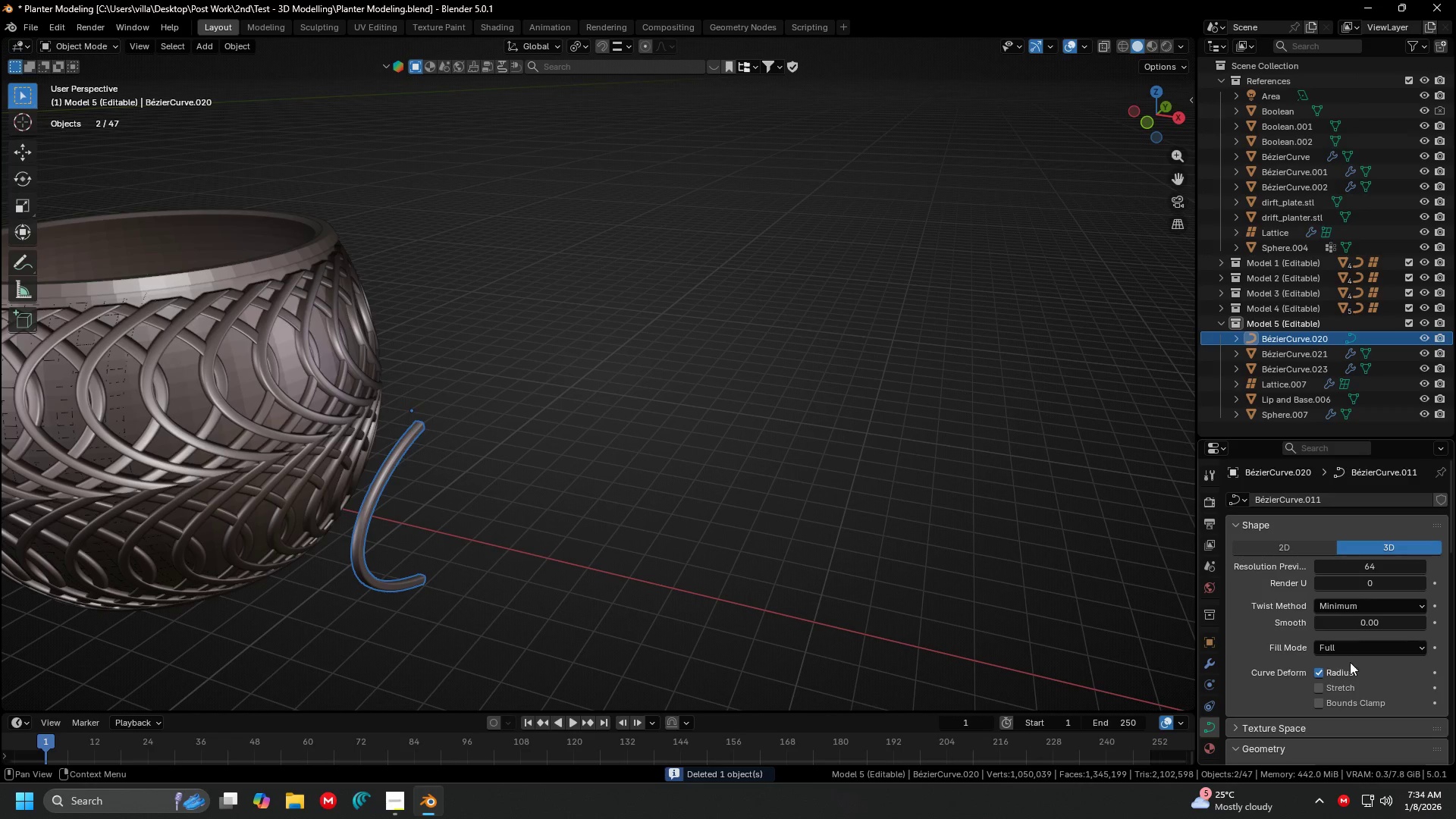 
scroll: coordinate [1332, 689], scroll_direction: down, amount: 10.0
 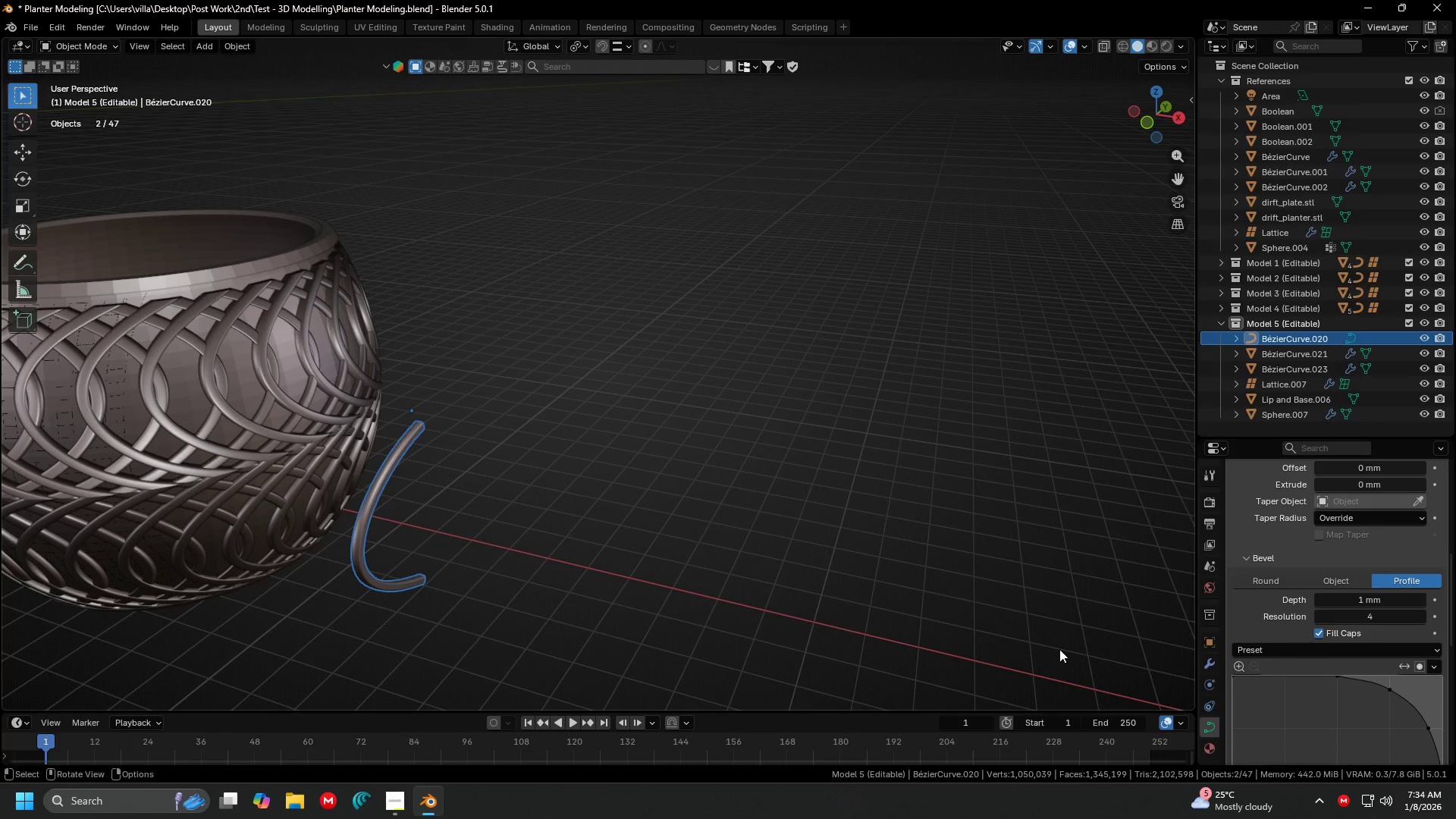 
key(Shift+ShiftLeft)
 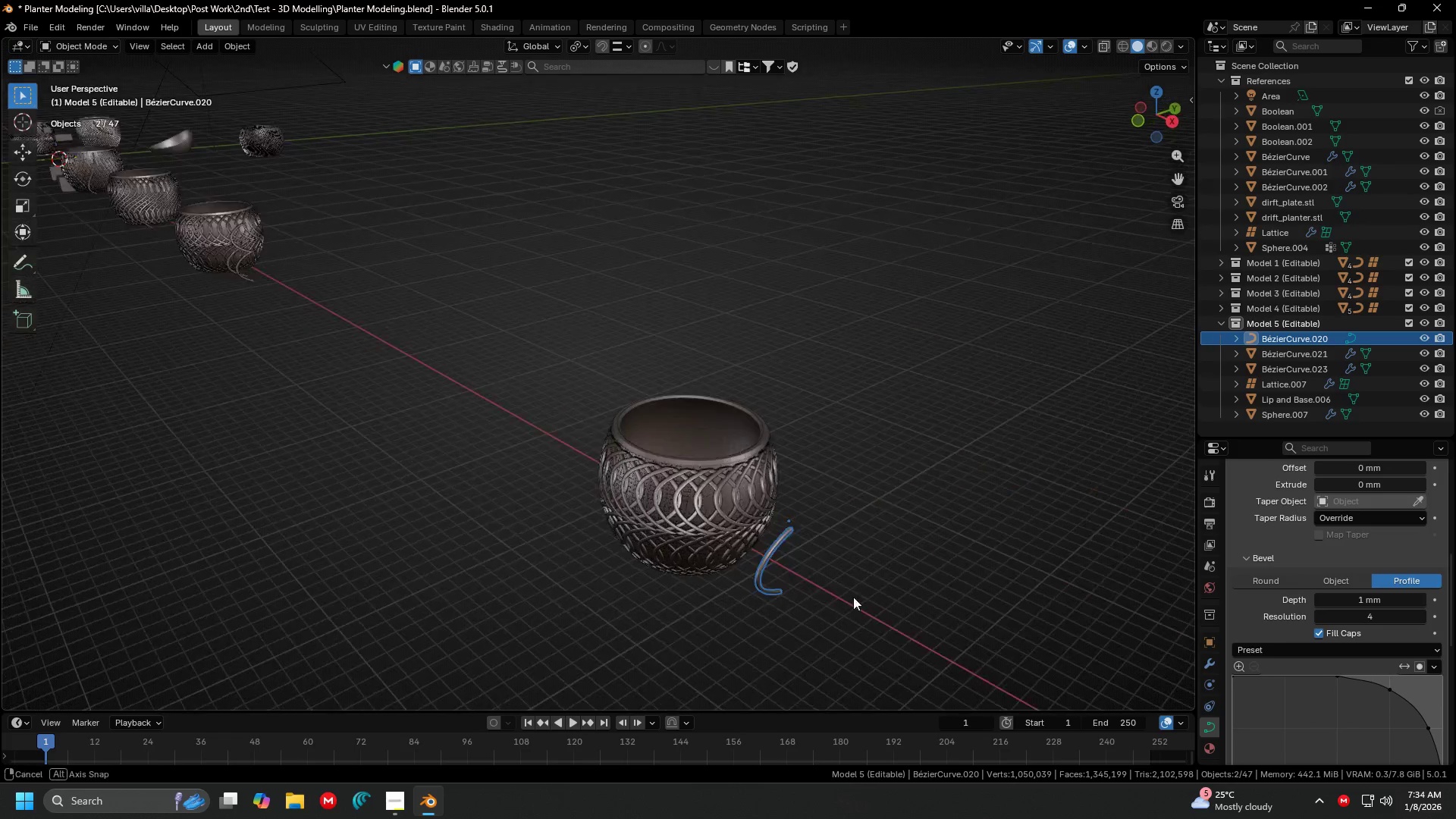 
scroll: coordinate [637, 554], scroll_direction: down, amount: 3.0
 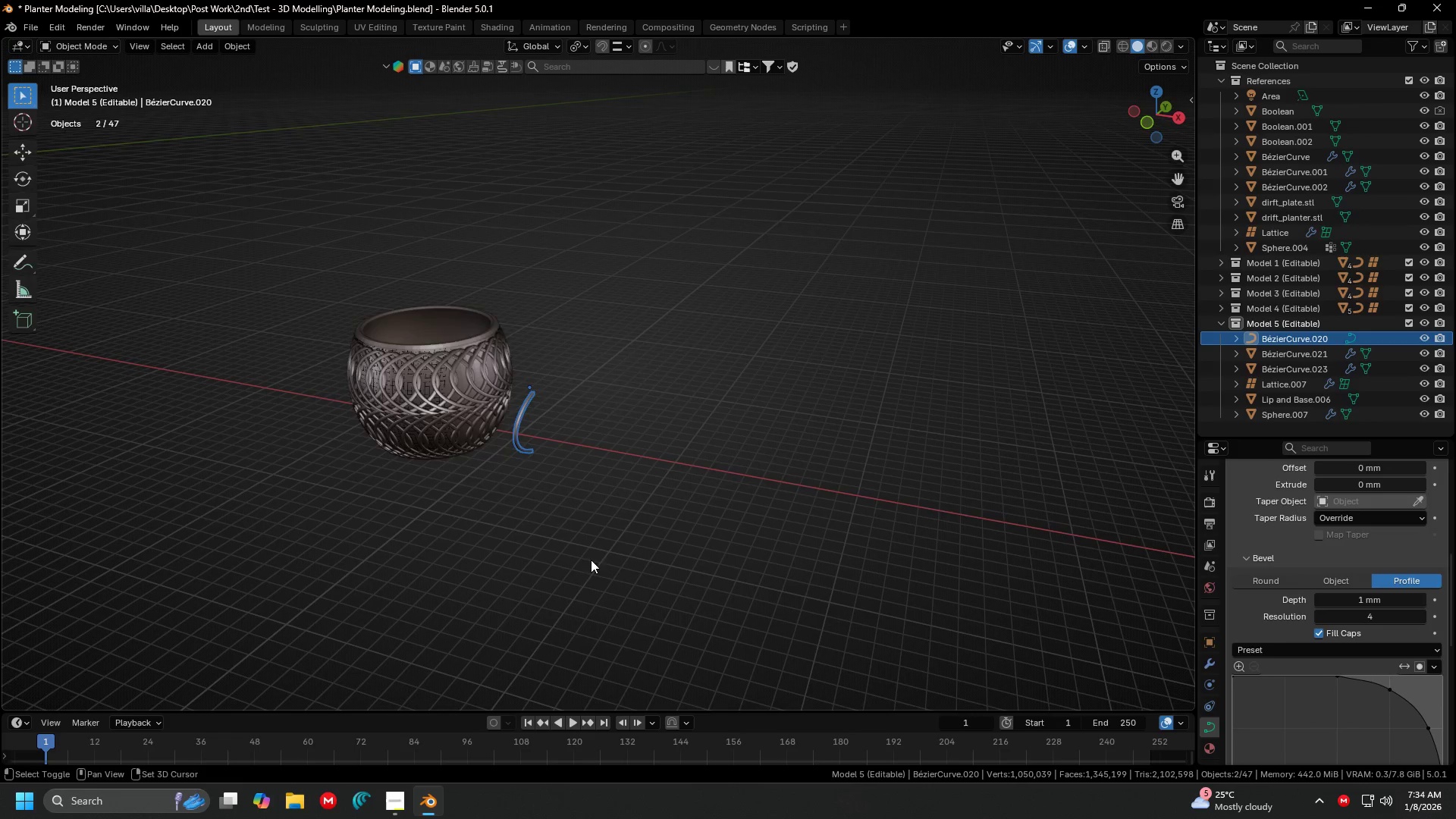 
key(Shift+ShiftLeft)
 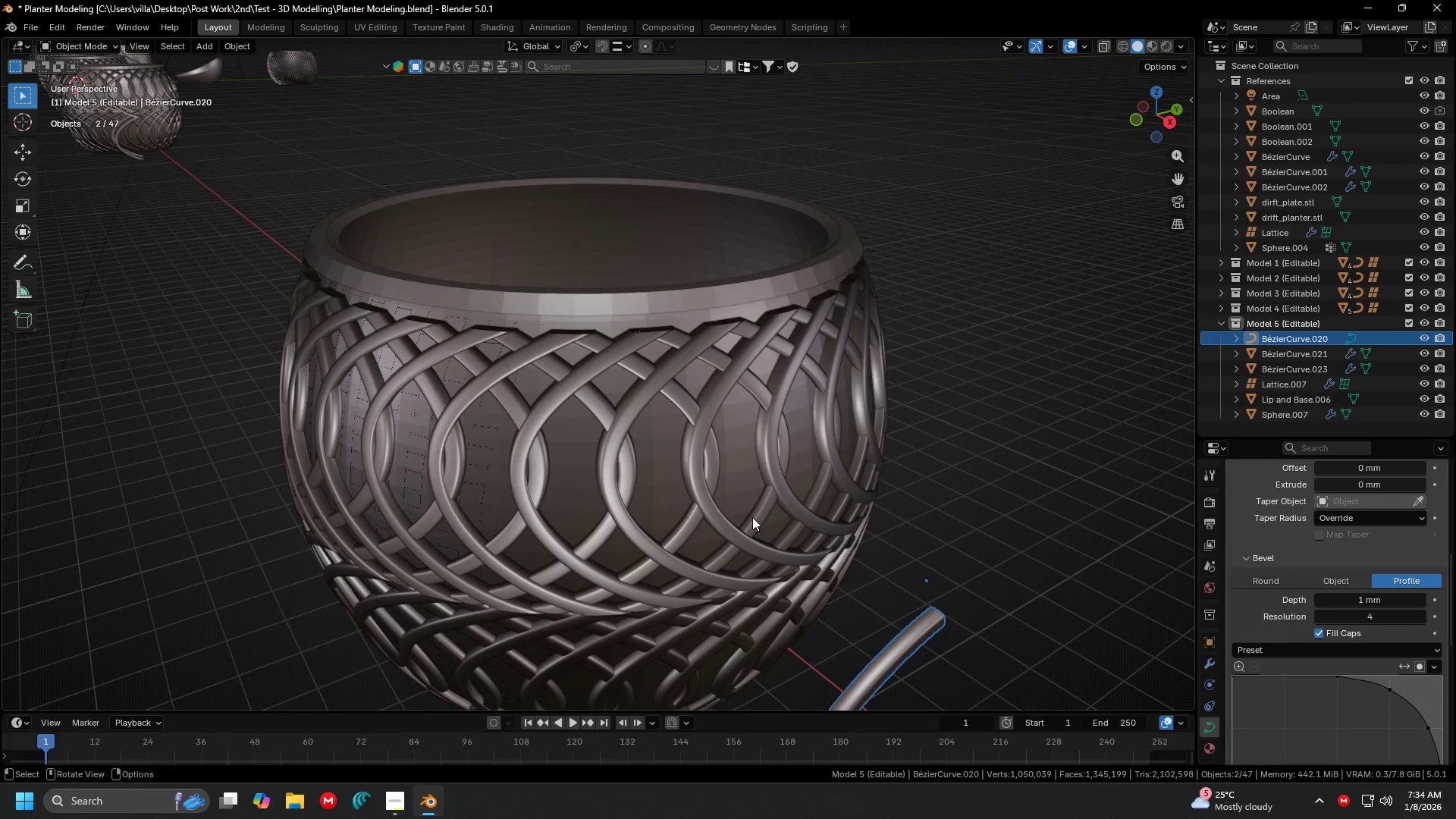 
scroll: coordinate [836, 595], scroll_direction: up, amount: 3.0
 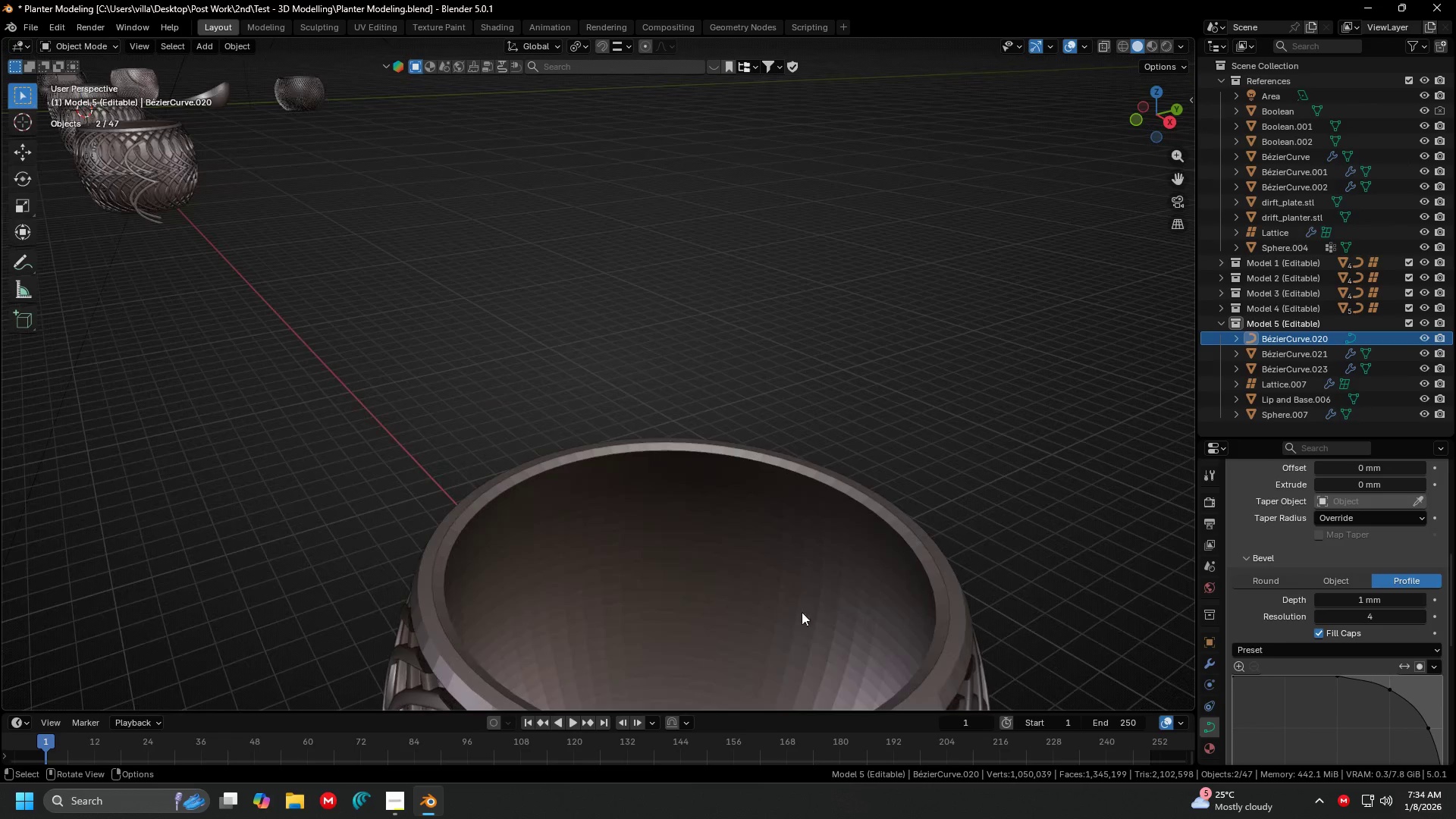 
key(3)
 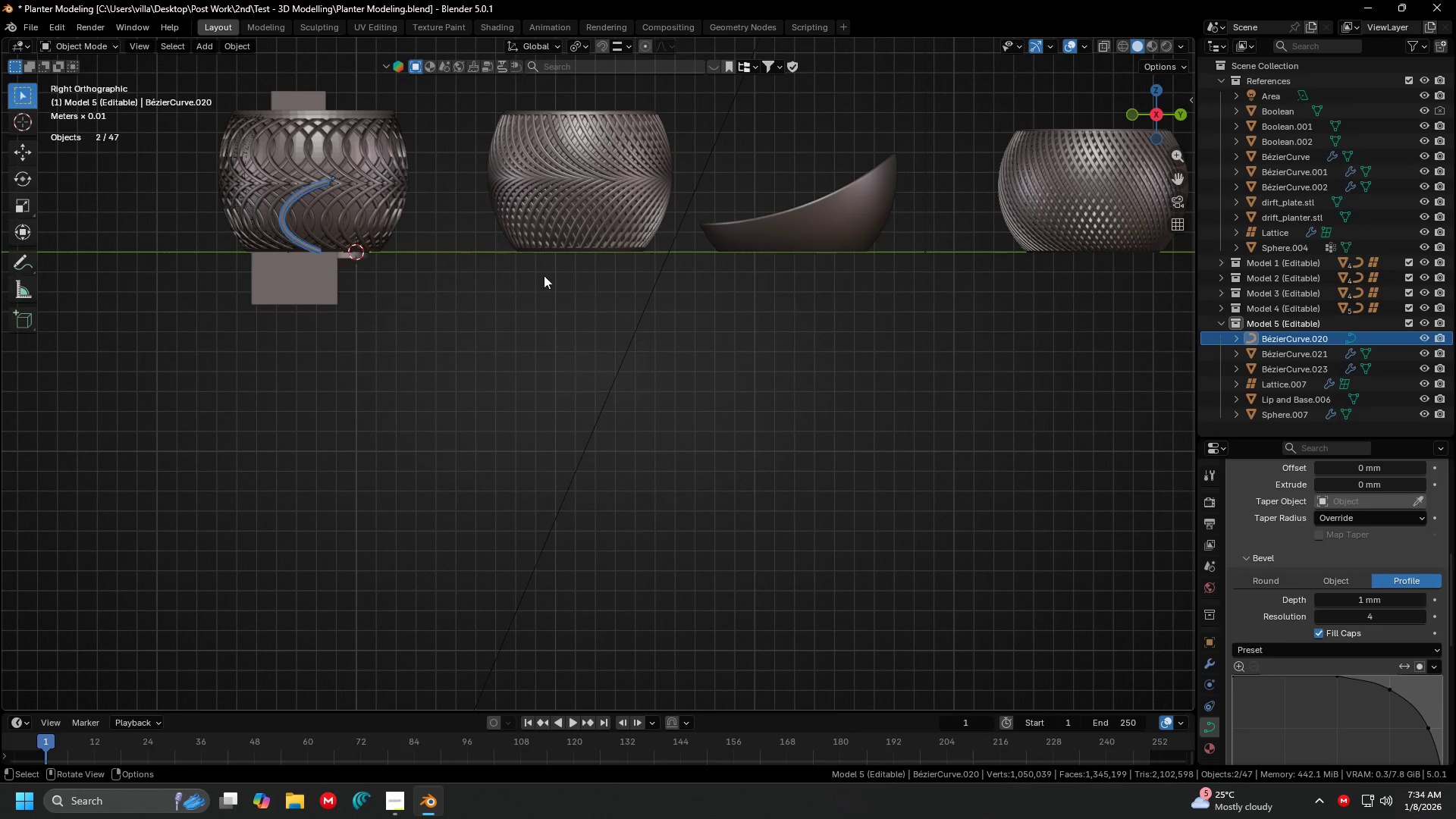 
type(13)
key(Tab)
 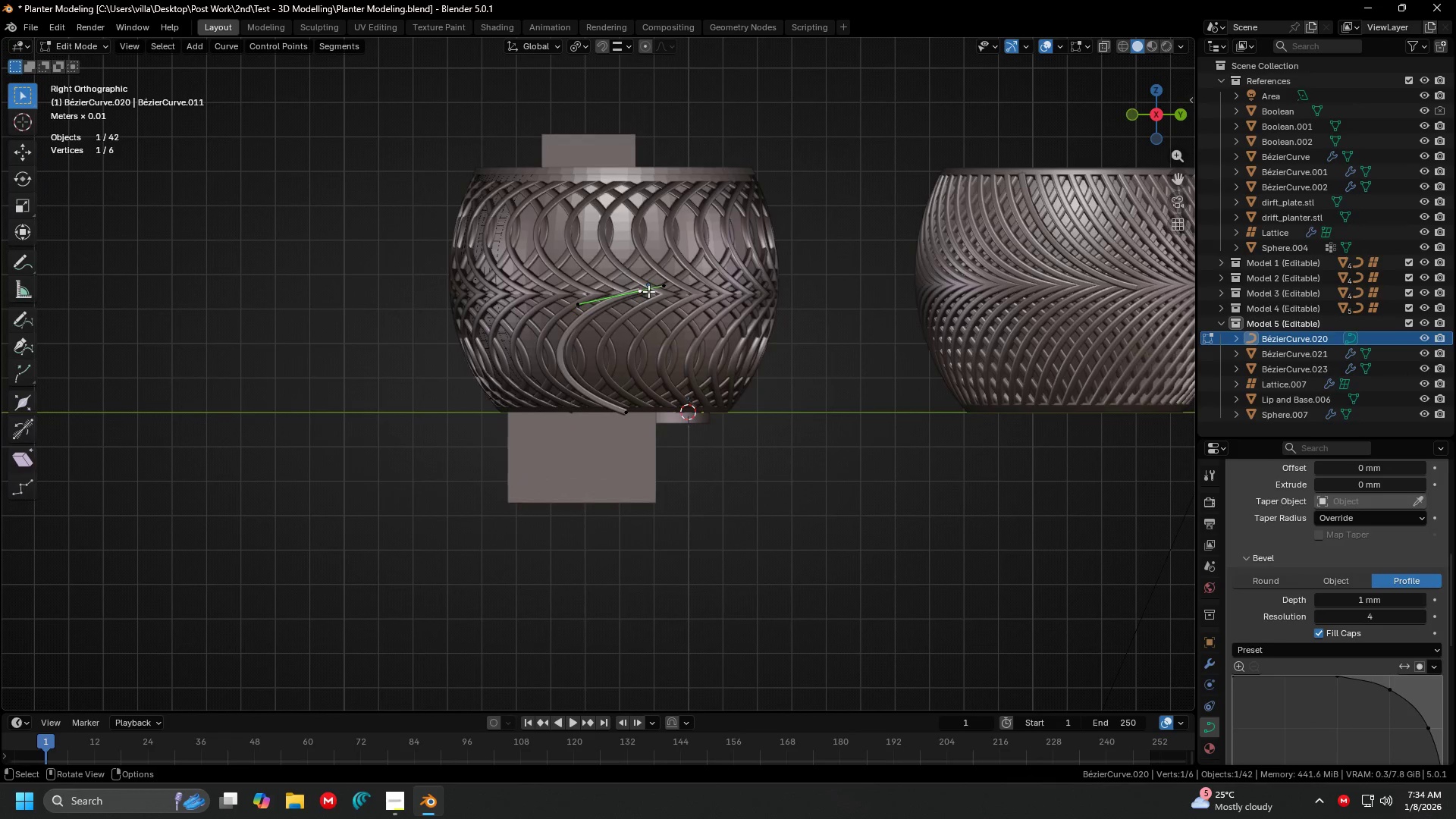 
scroll: coordinate [623, 392], scroll_direction: up, amount: 4.0
 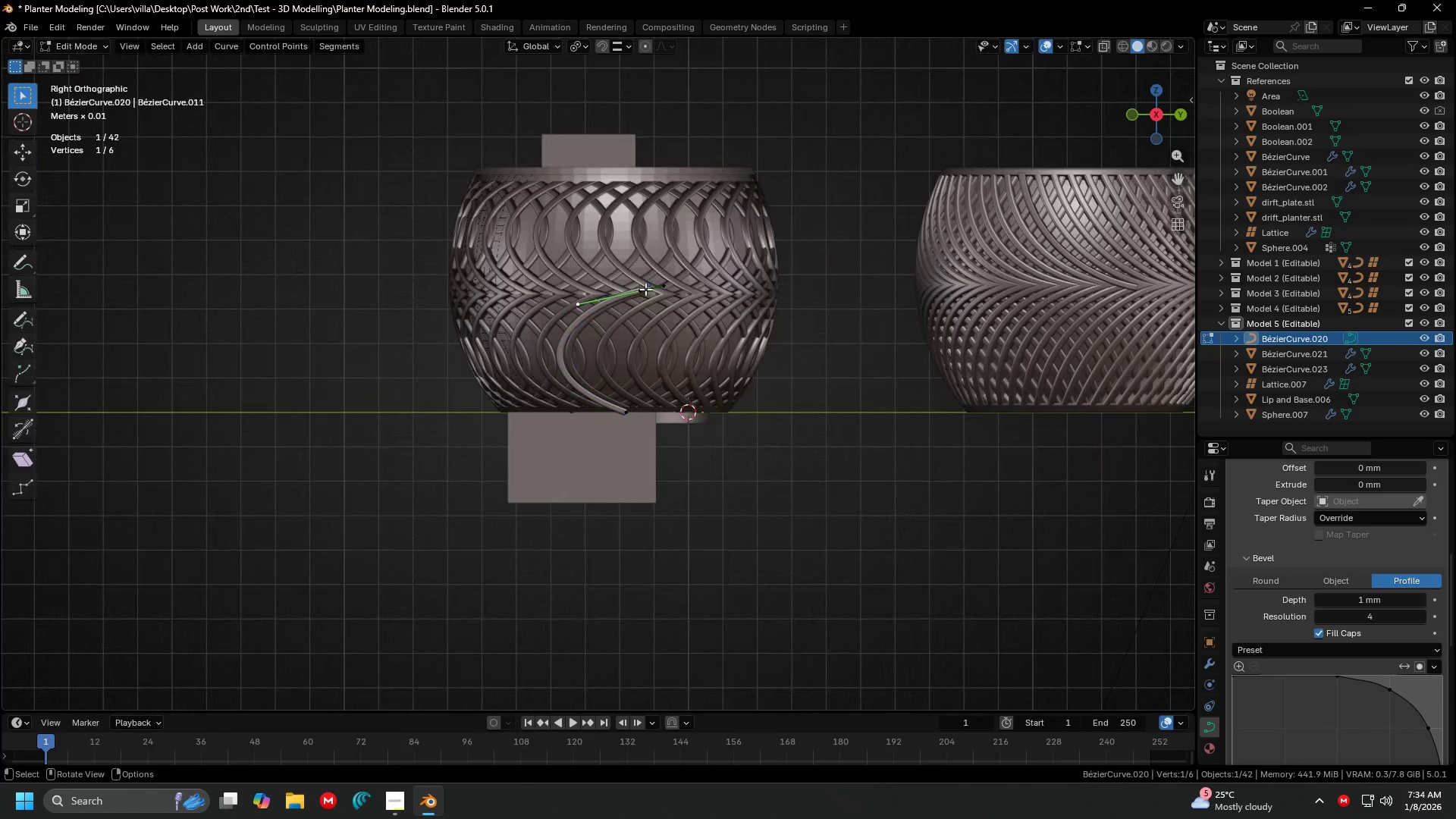 
left_click([648, 291])
 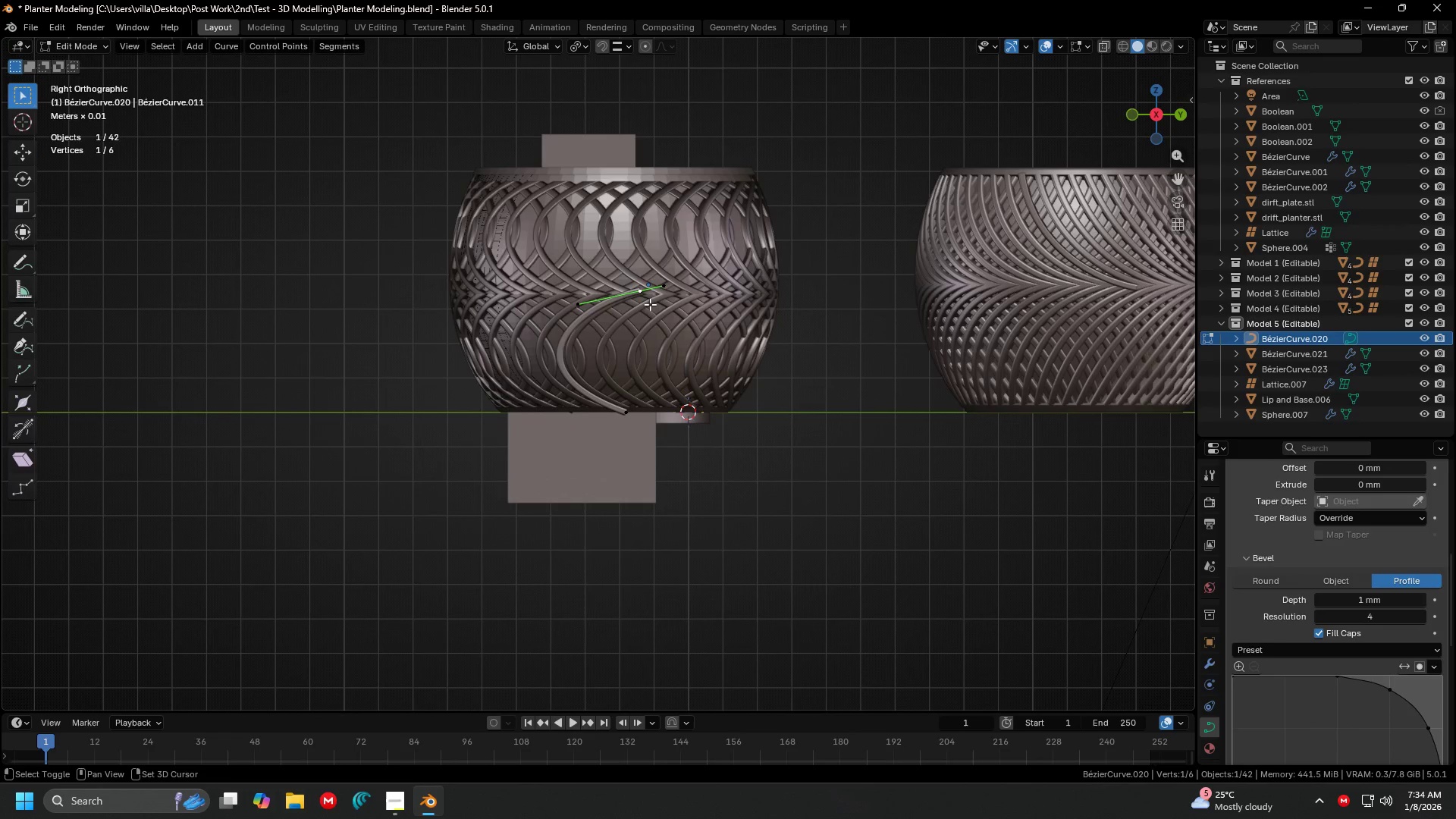 
hold_key(key=ShiftLeft, duration=0.31)
 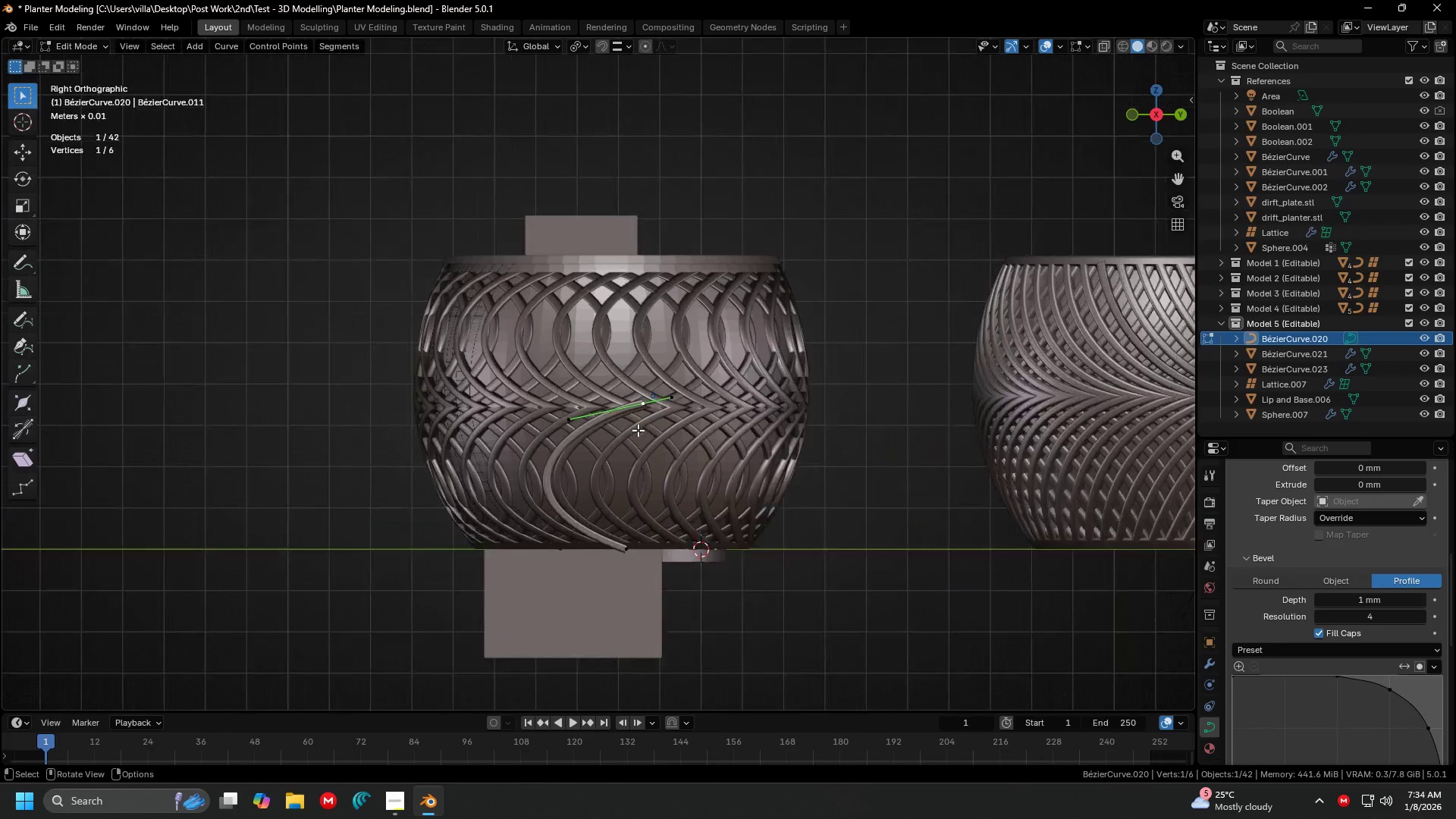 
key(G)
 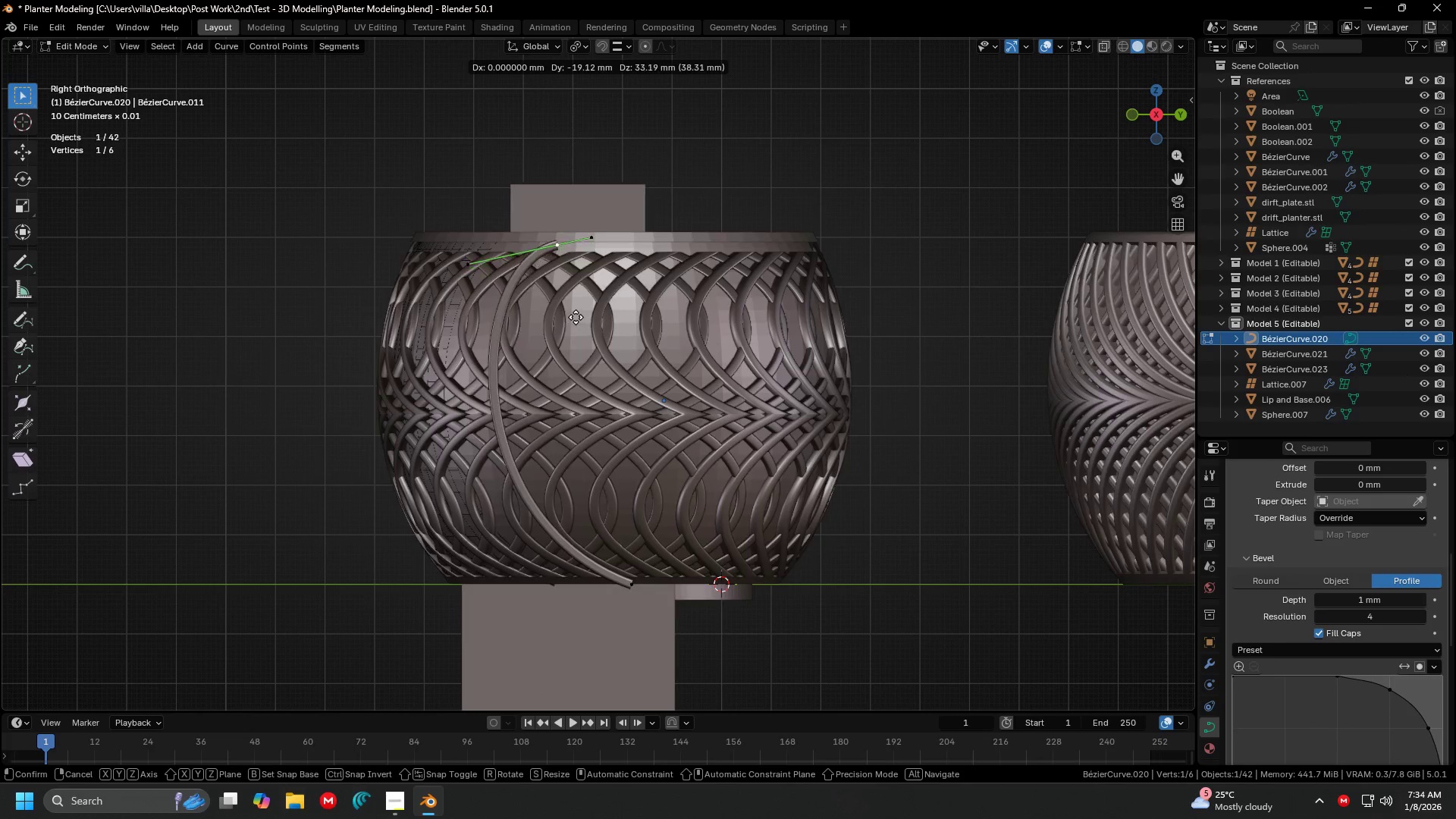 
scroll: coordinate [638, 430], scroll_direction: up, amount: 2.0
 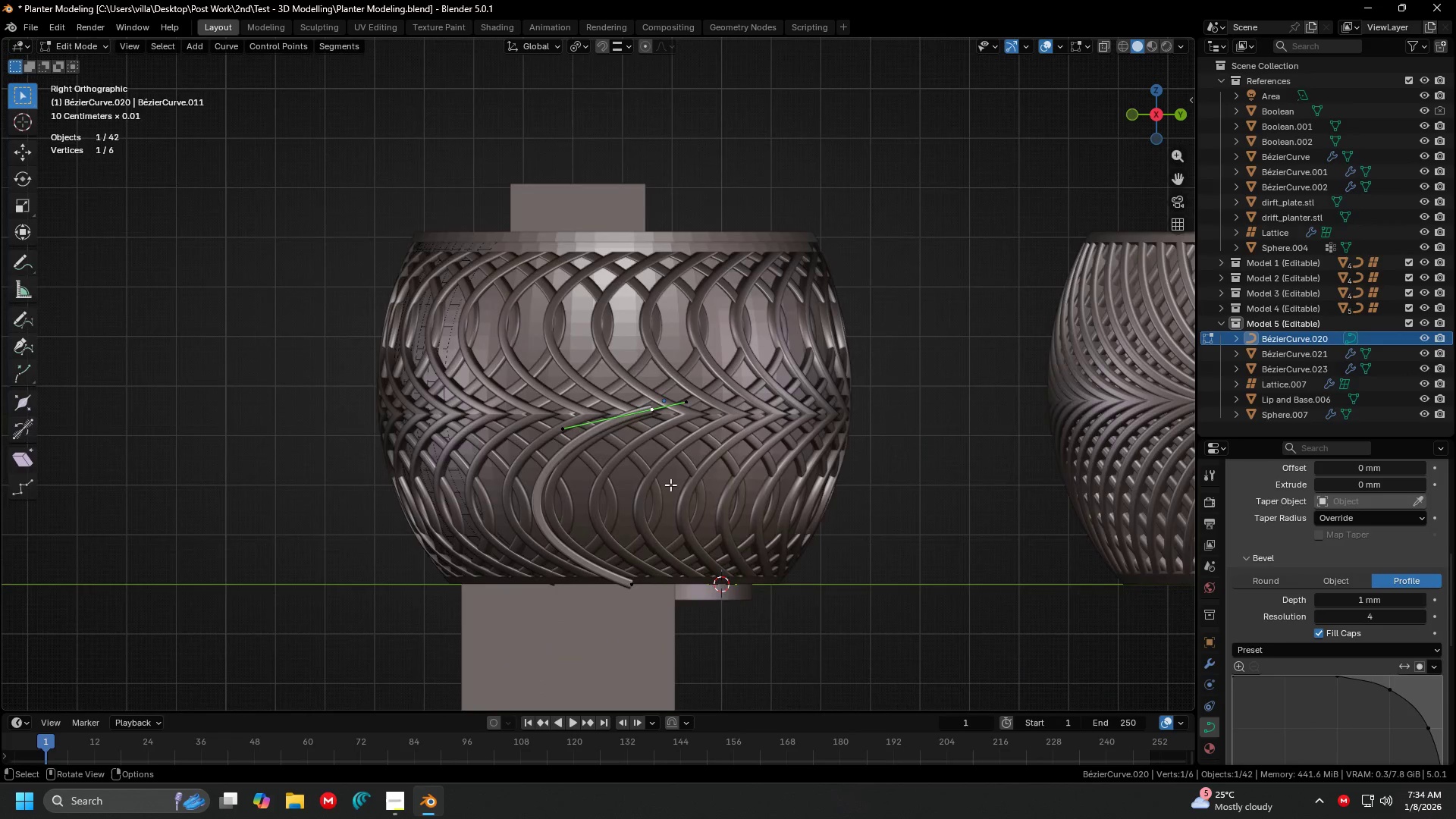 
left_click([576, 314])
 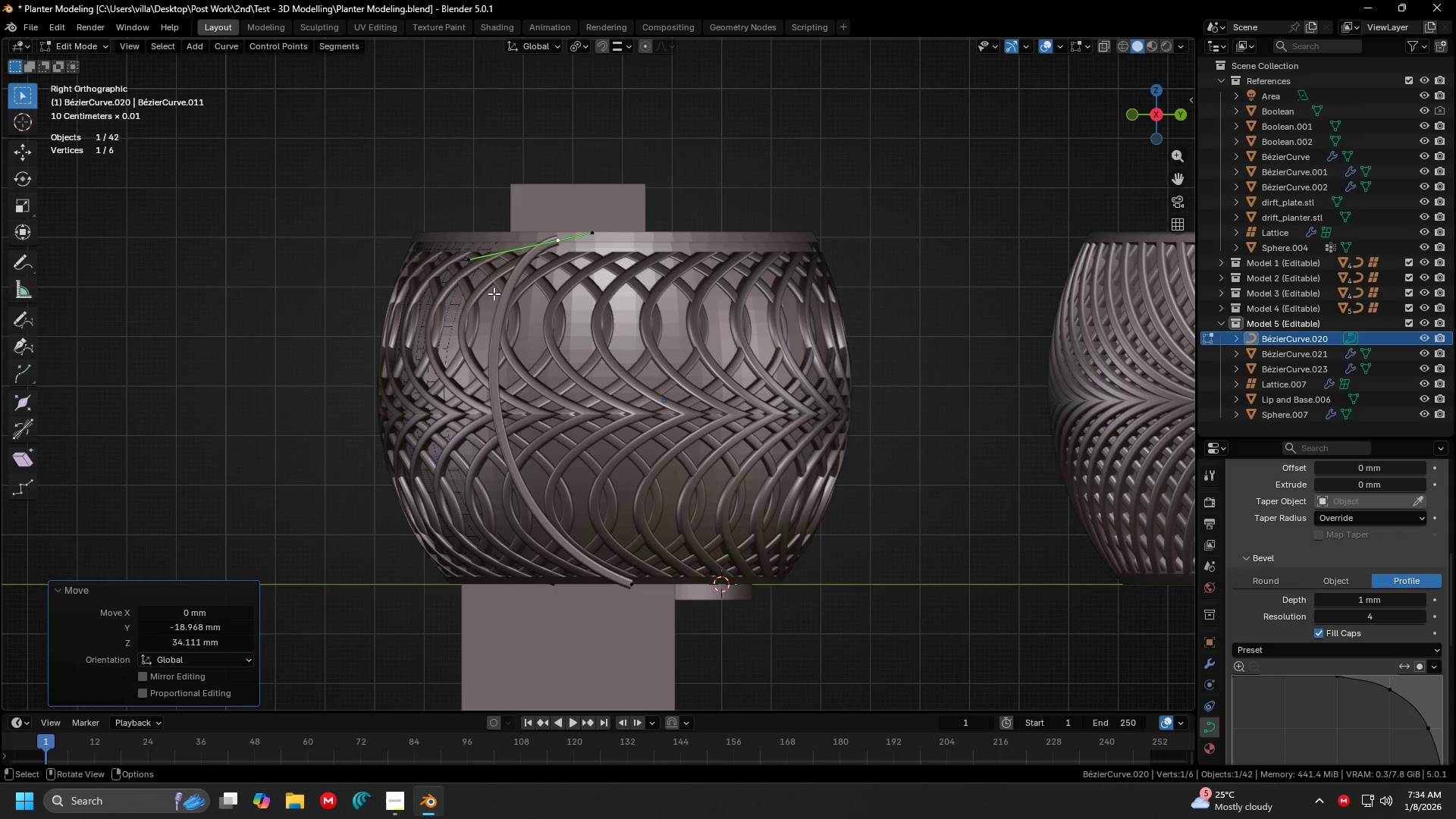 
left_click([475, 274])
 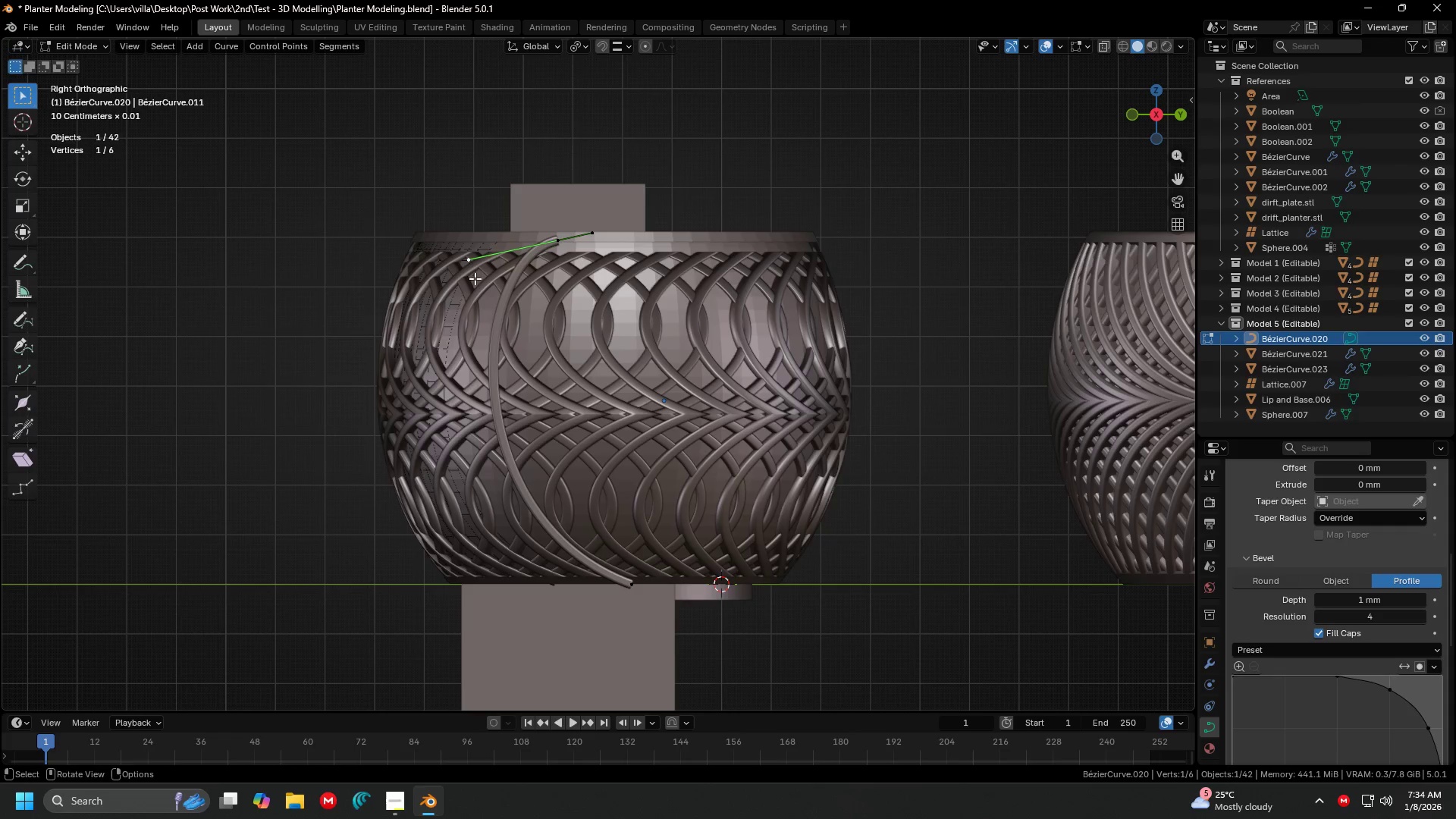 
key(G)
 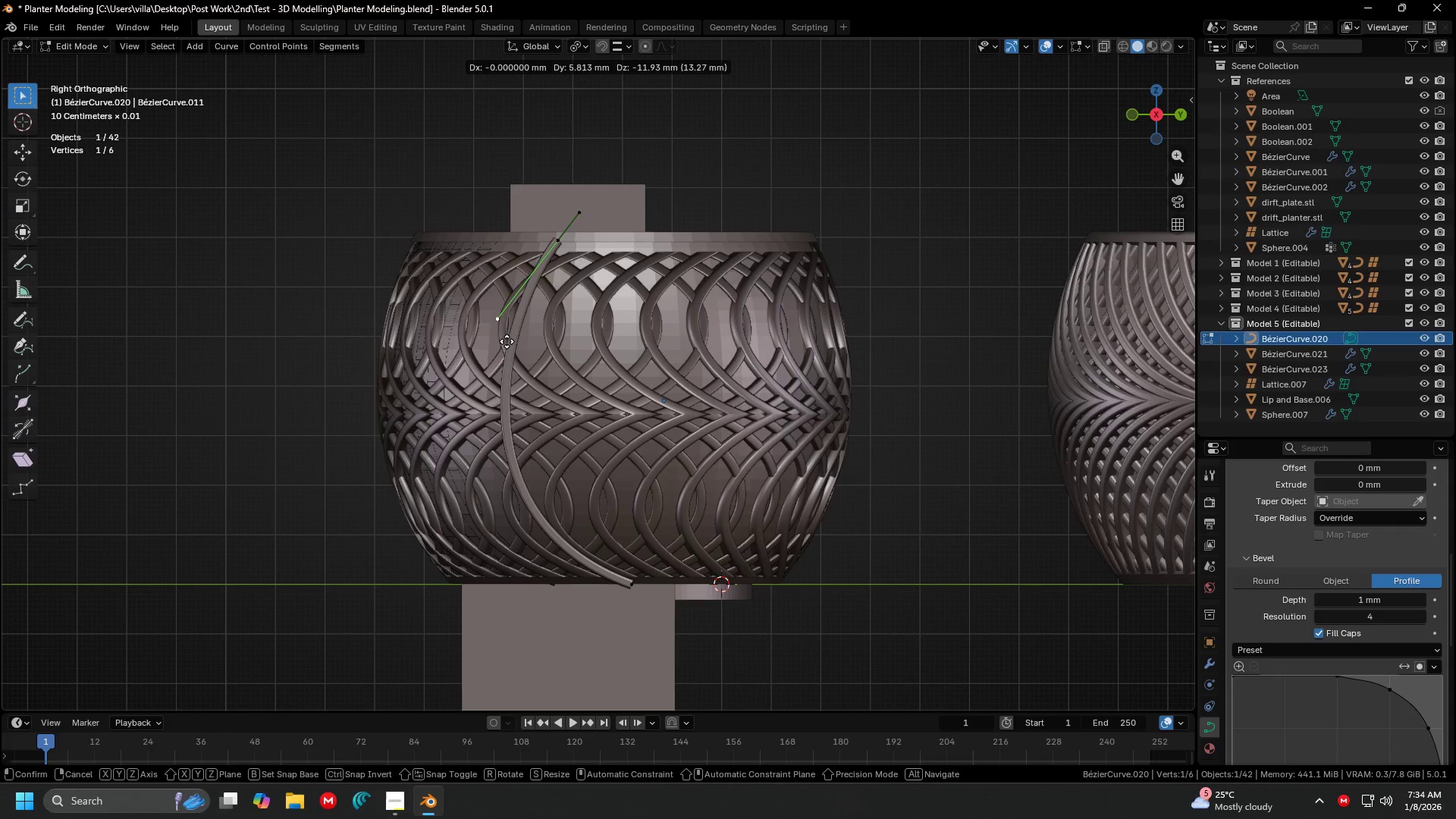 
left_click([507, 341])
 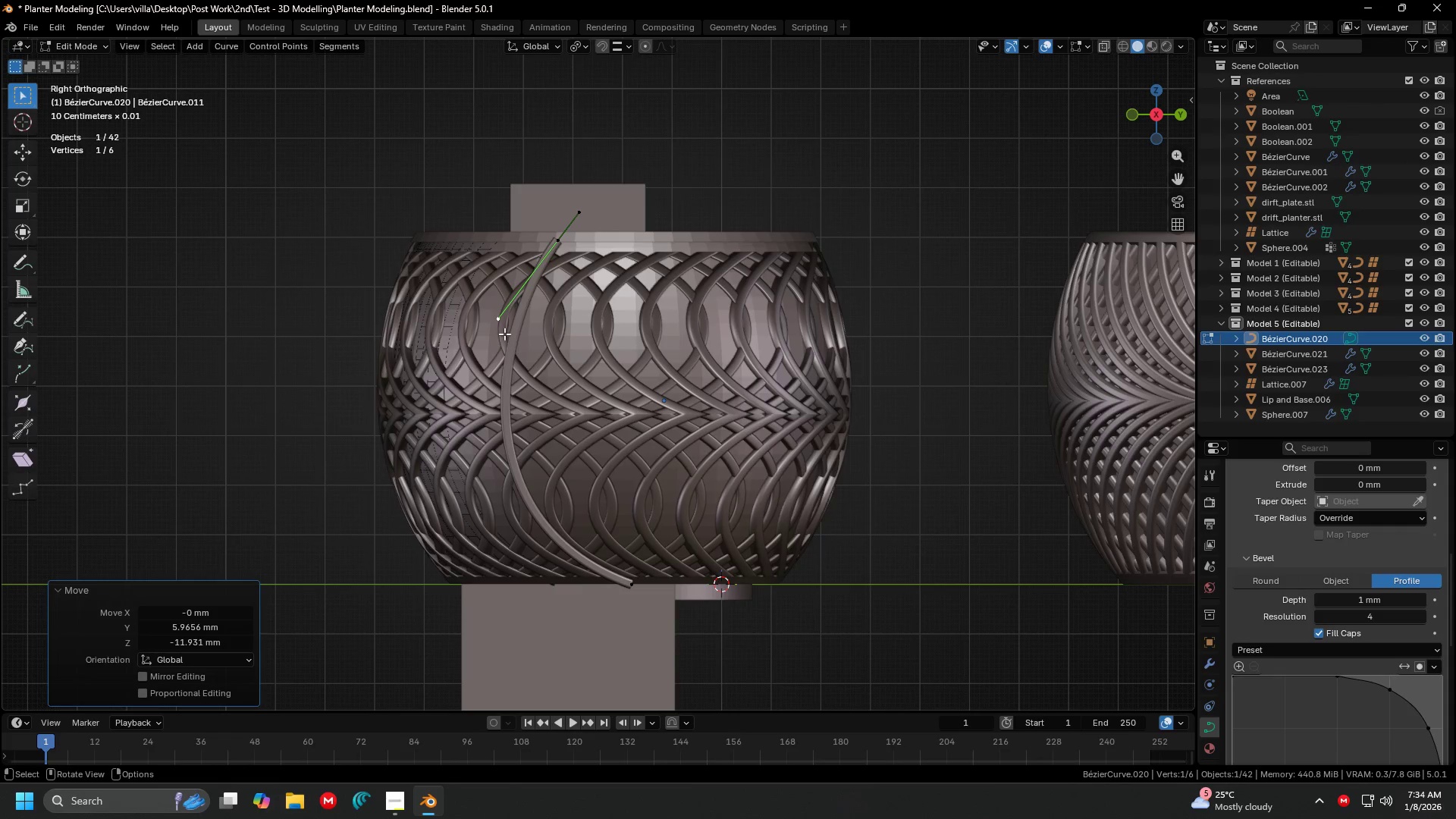 
hold_key(key=ShiftLeft, duration=0.39)
 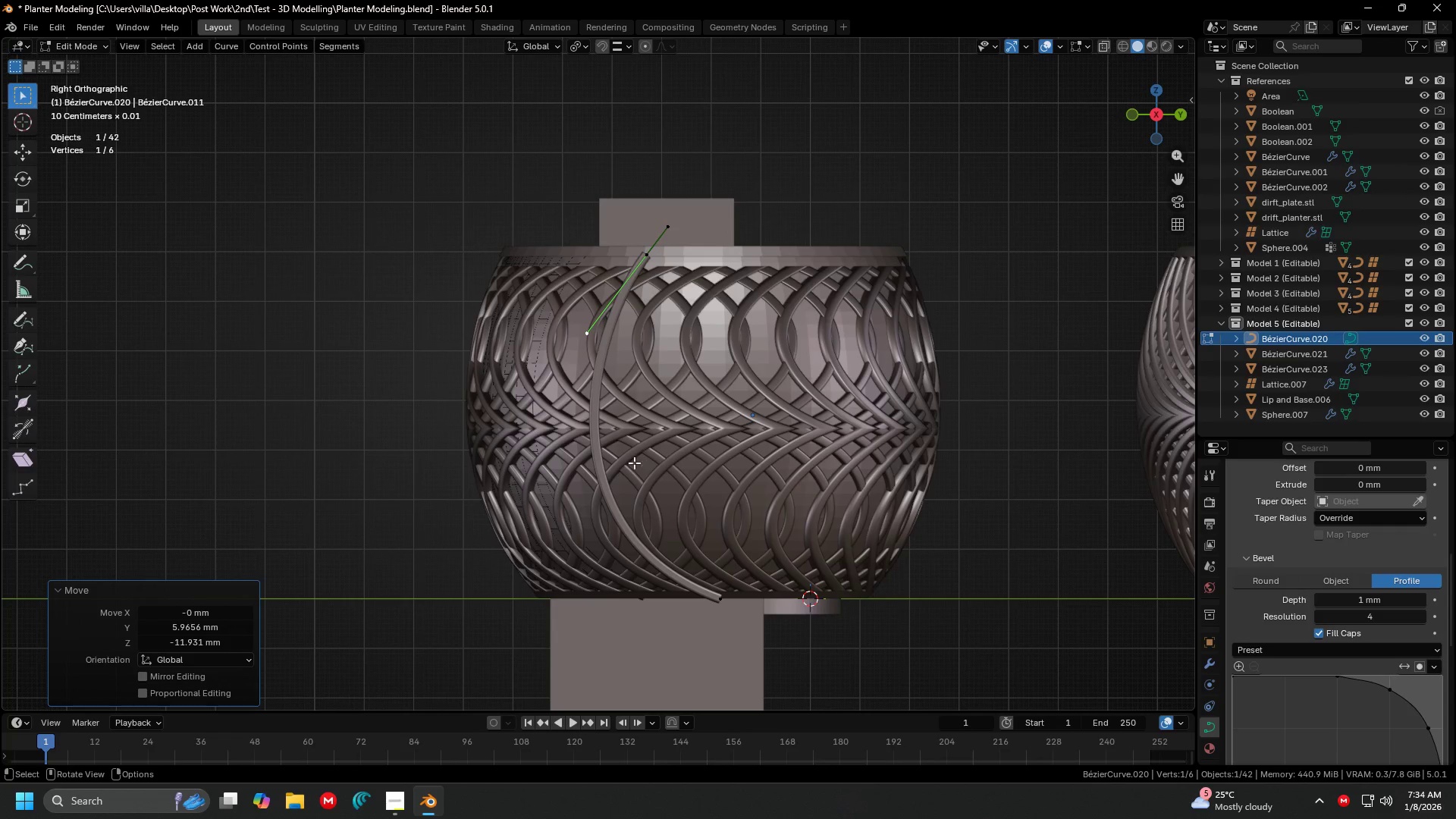 
left_click([585, 331])
 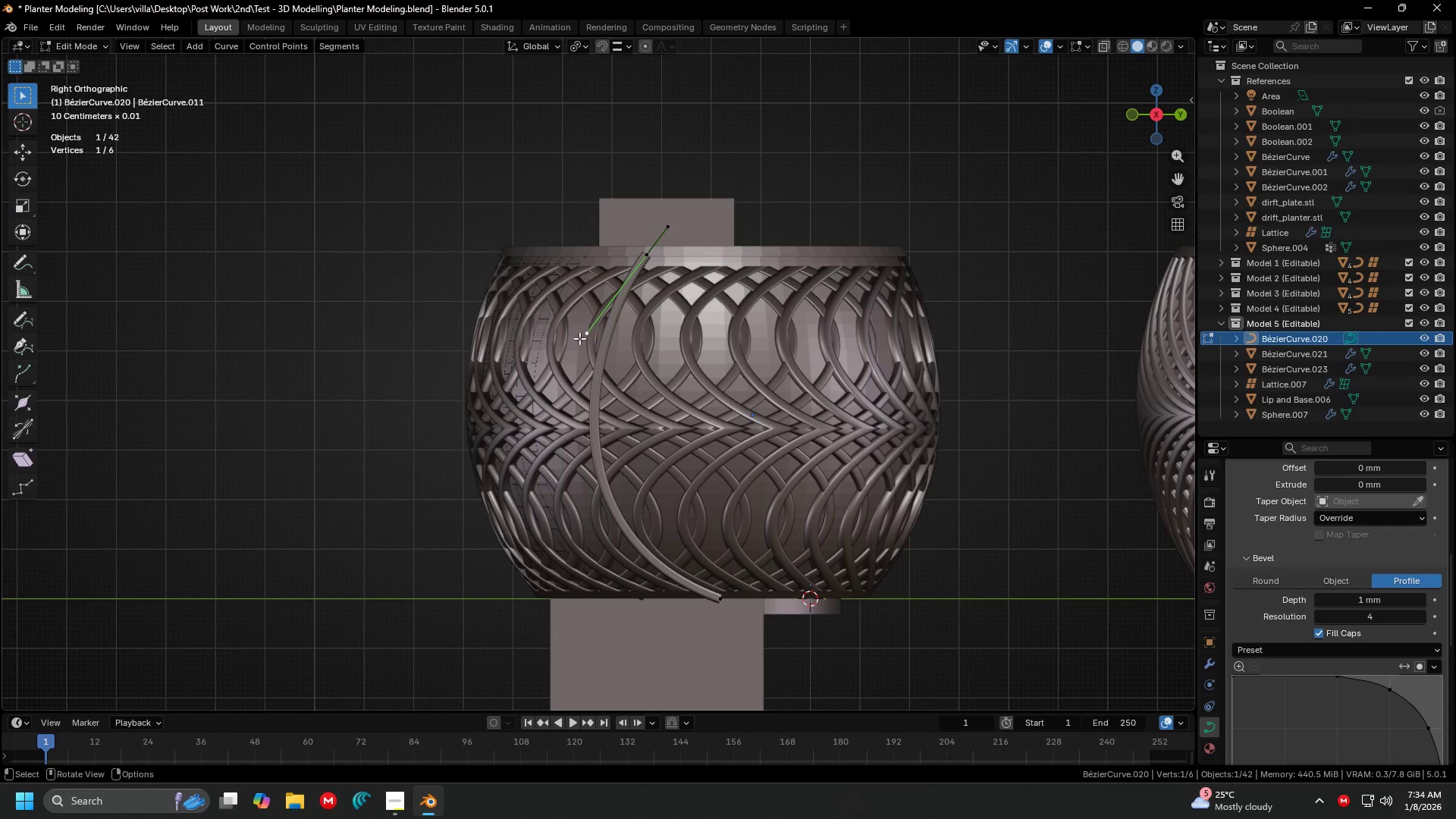 
key(G)
 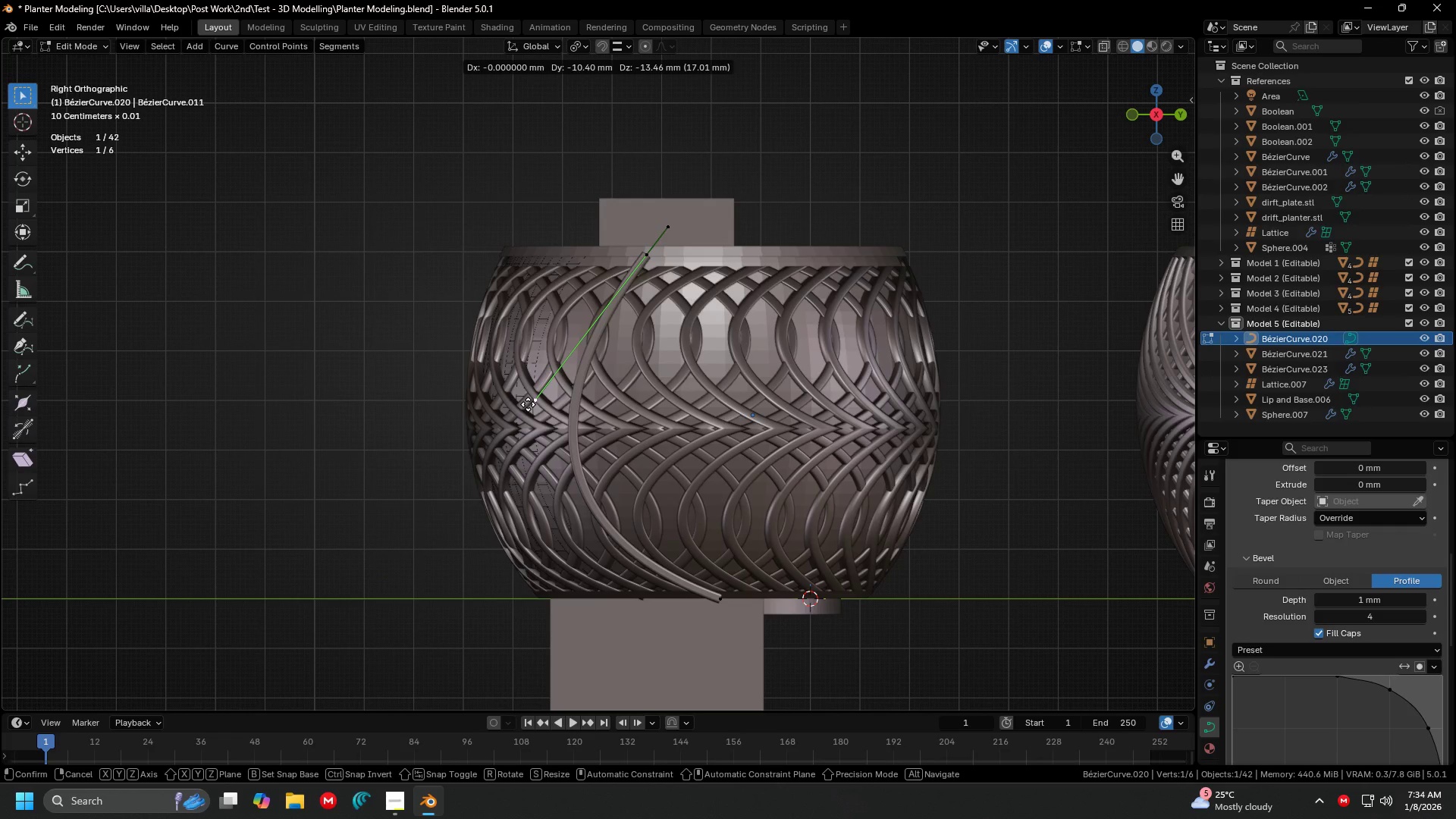 
left_click([528, 404])
 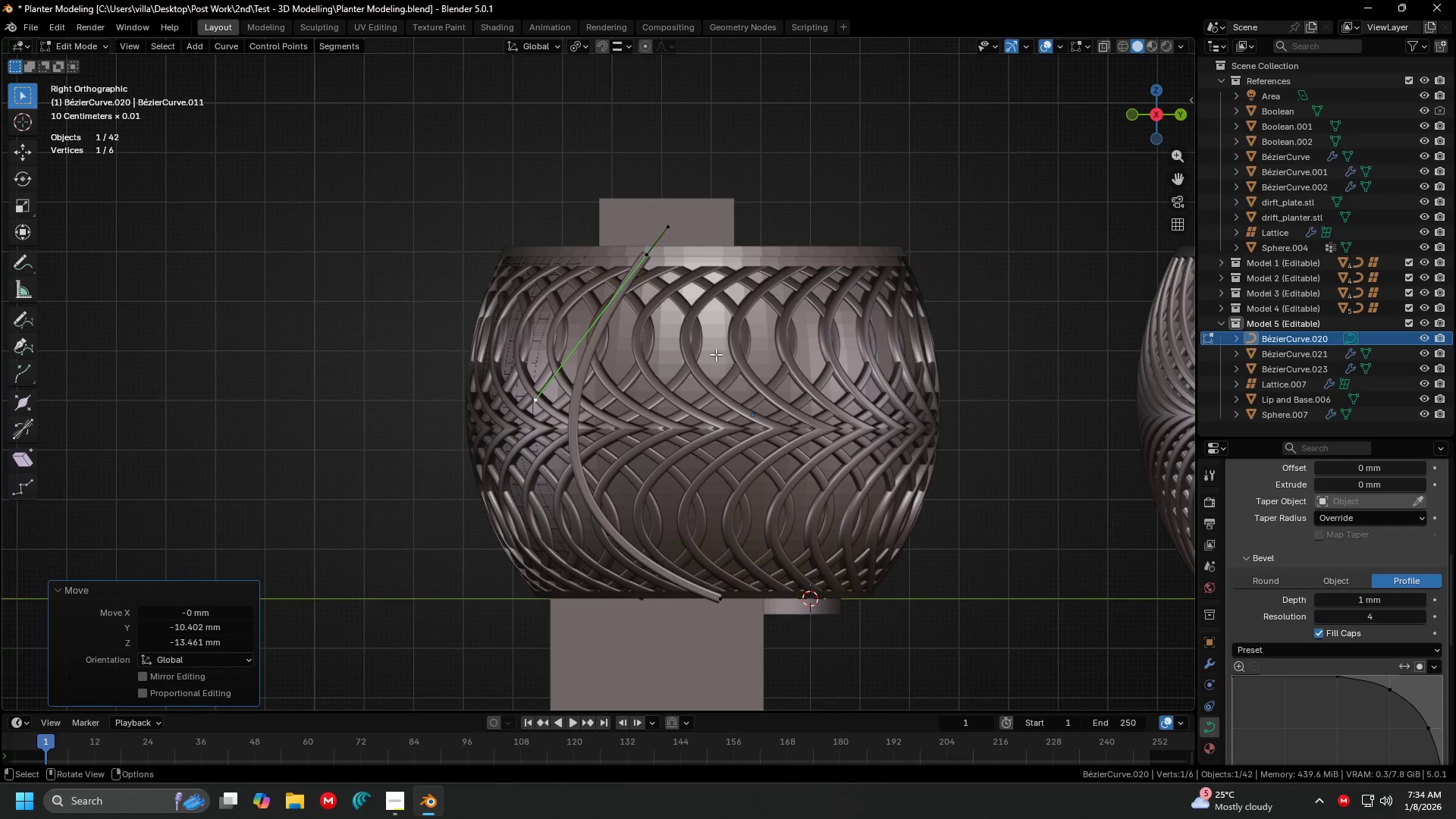 
key(Shift+ShiftLeft)
 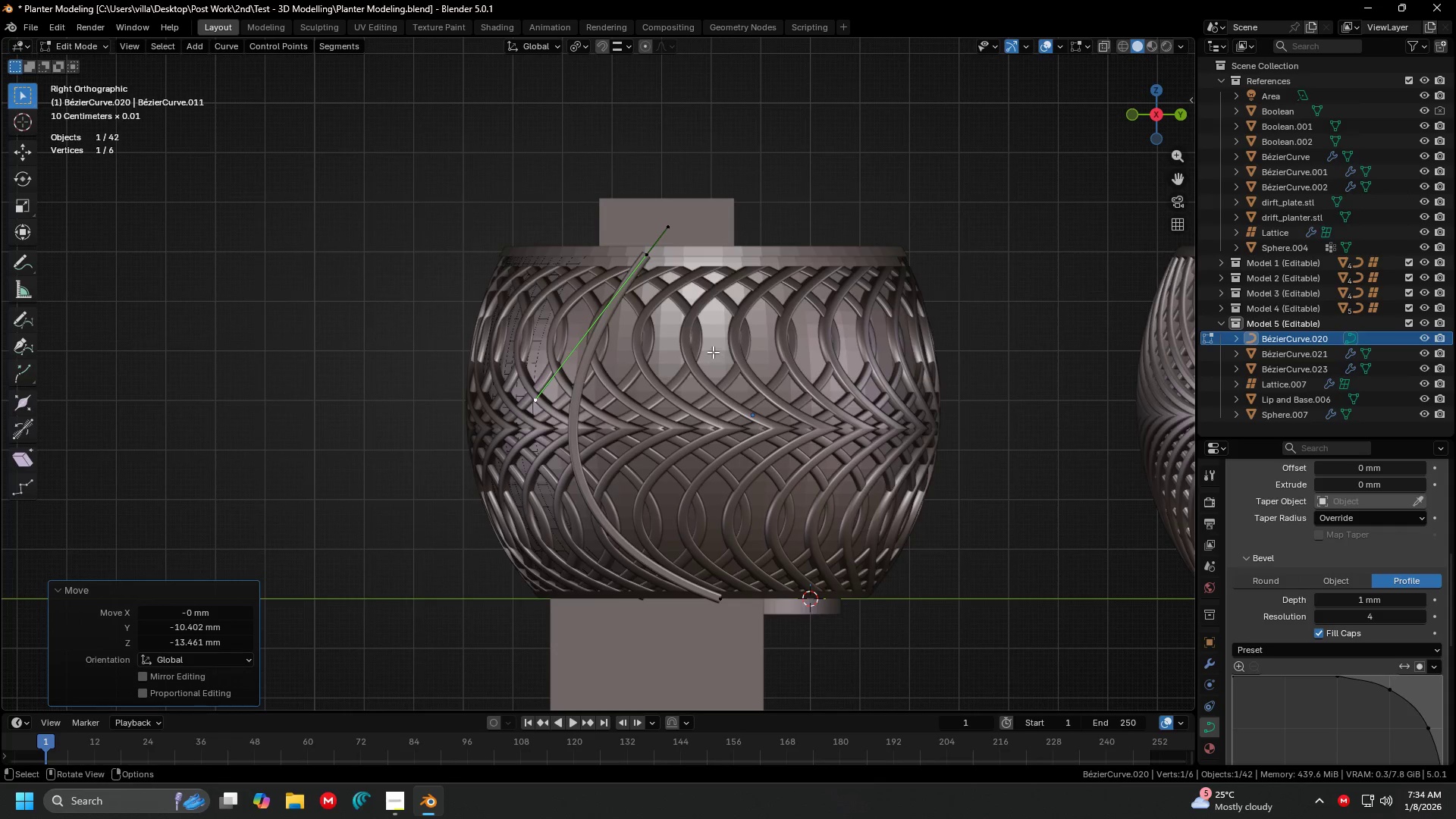 
hold_key(key=ShiftLeft, duration=0.34)
 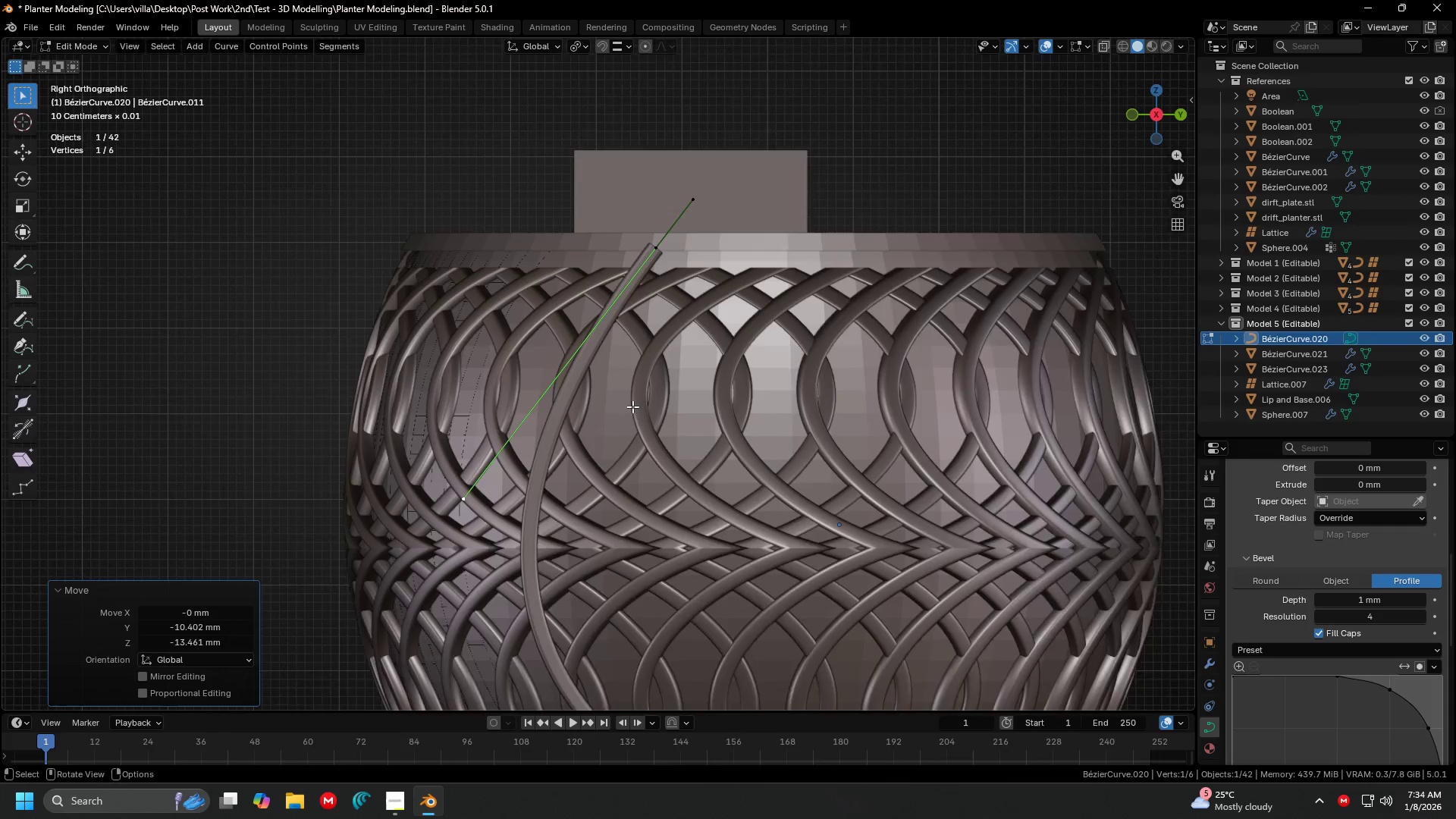 
scroll: coordinate [692, 303], scroll_direction: up, amount: 5.0
 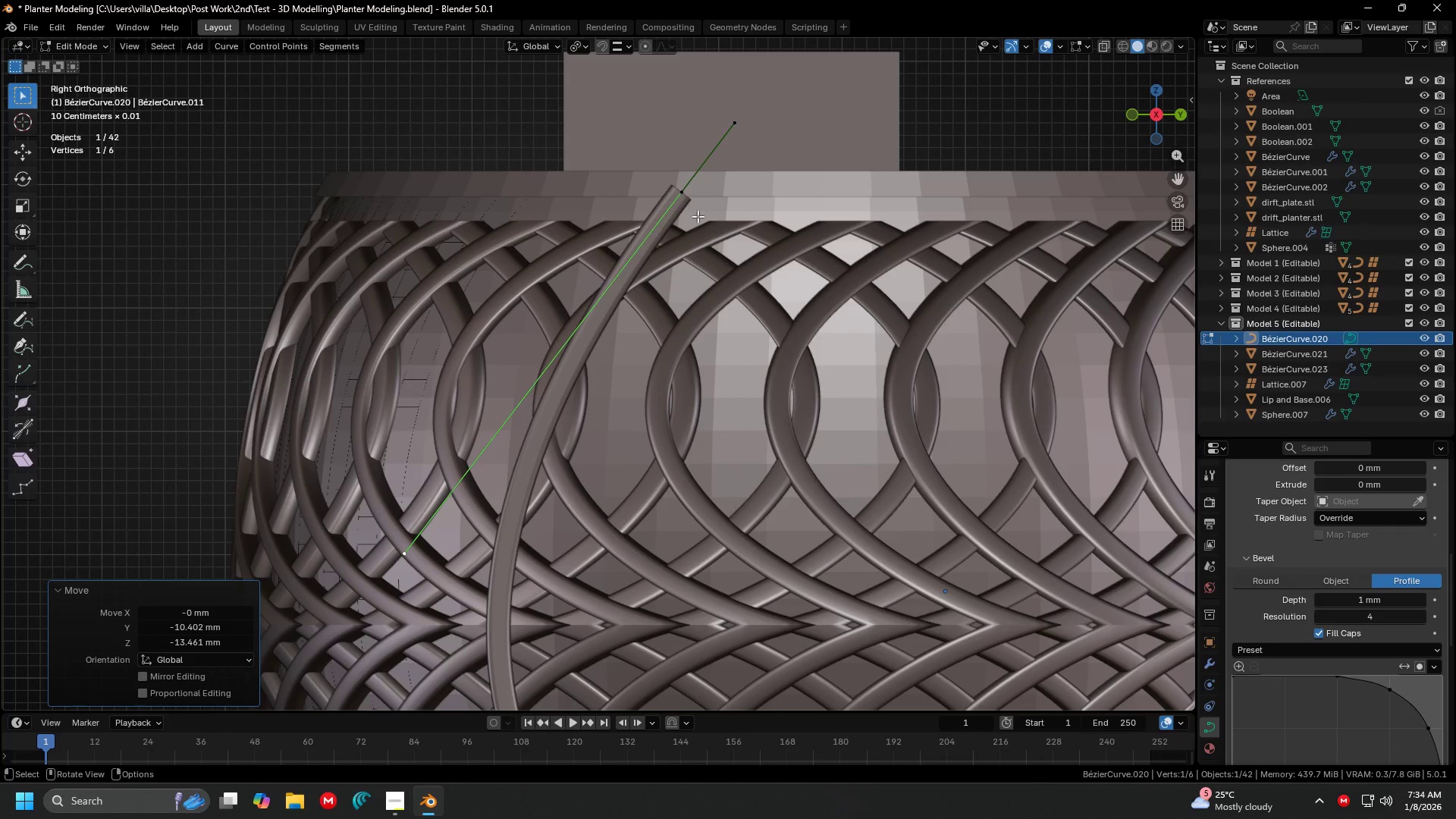 
left_click([686, 187])
 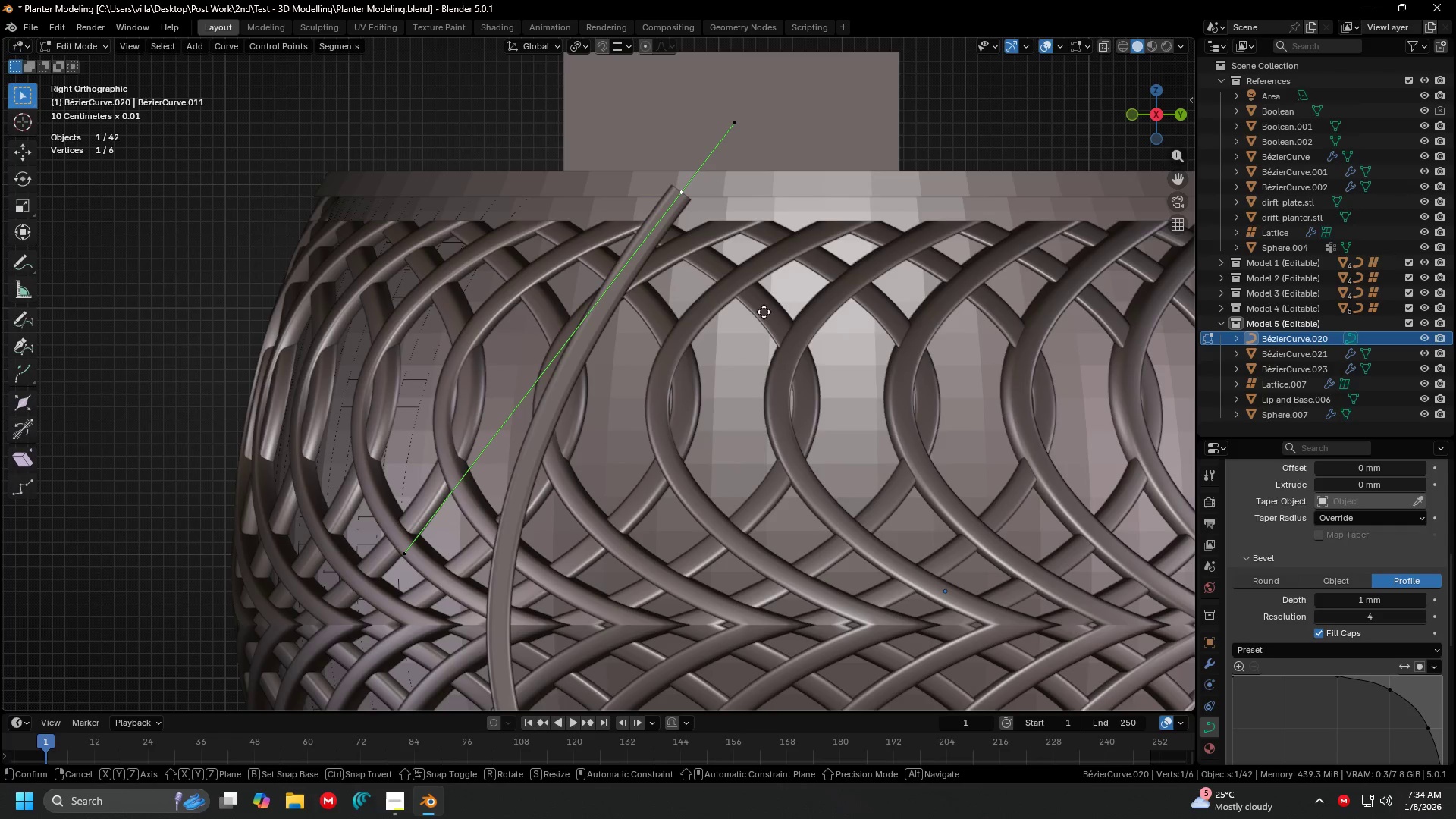 
key(G)
 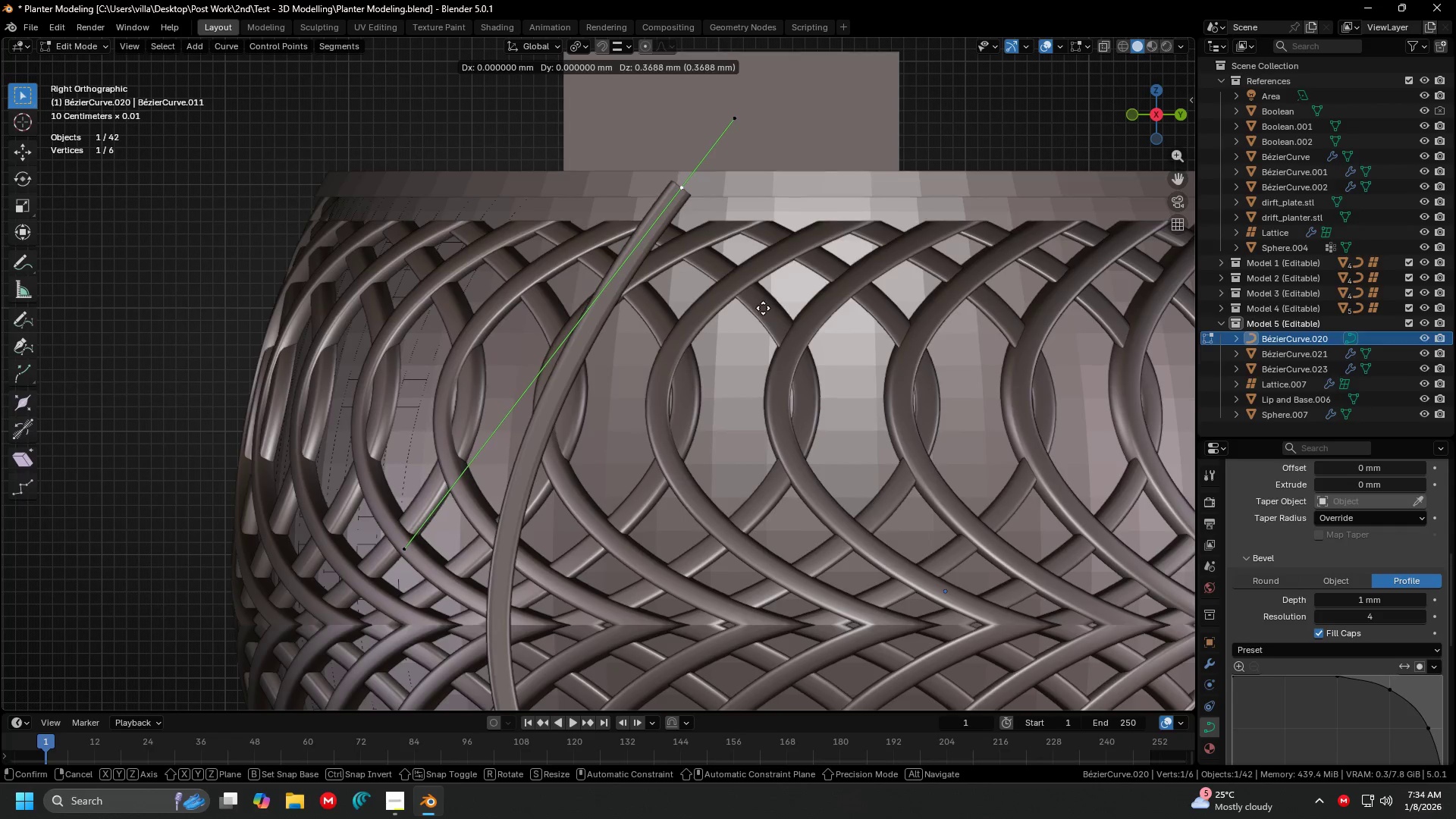 
left_click([763, 307])
 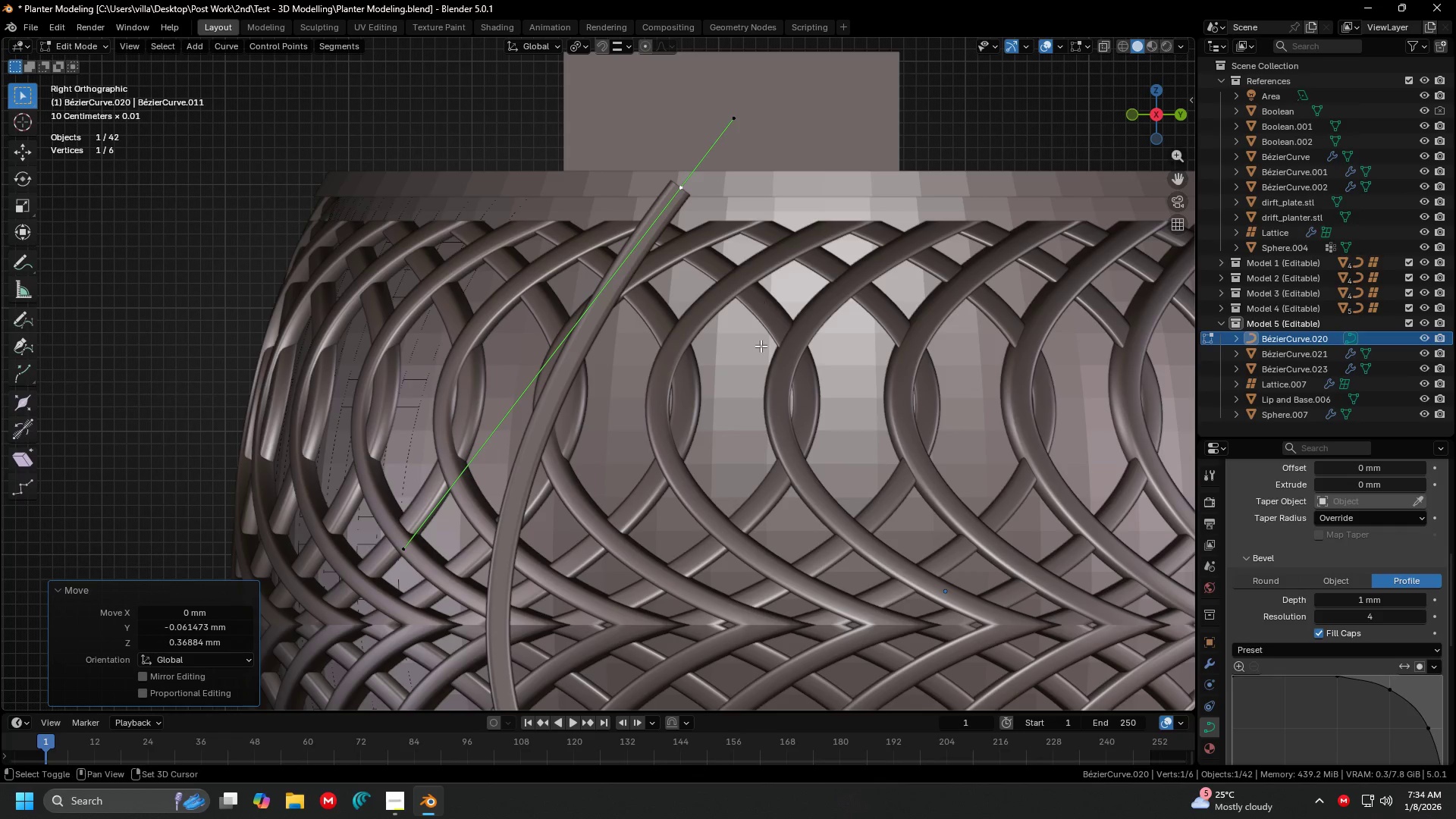 
hold_key(key=ShiftLeft, duration=0.41)
scroll: coordinate [758, 369], scroll_direction: down, amount: 3.0
 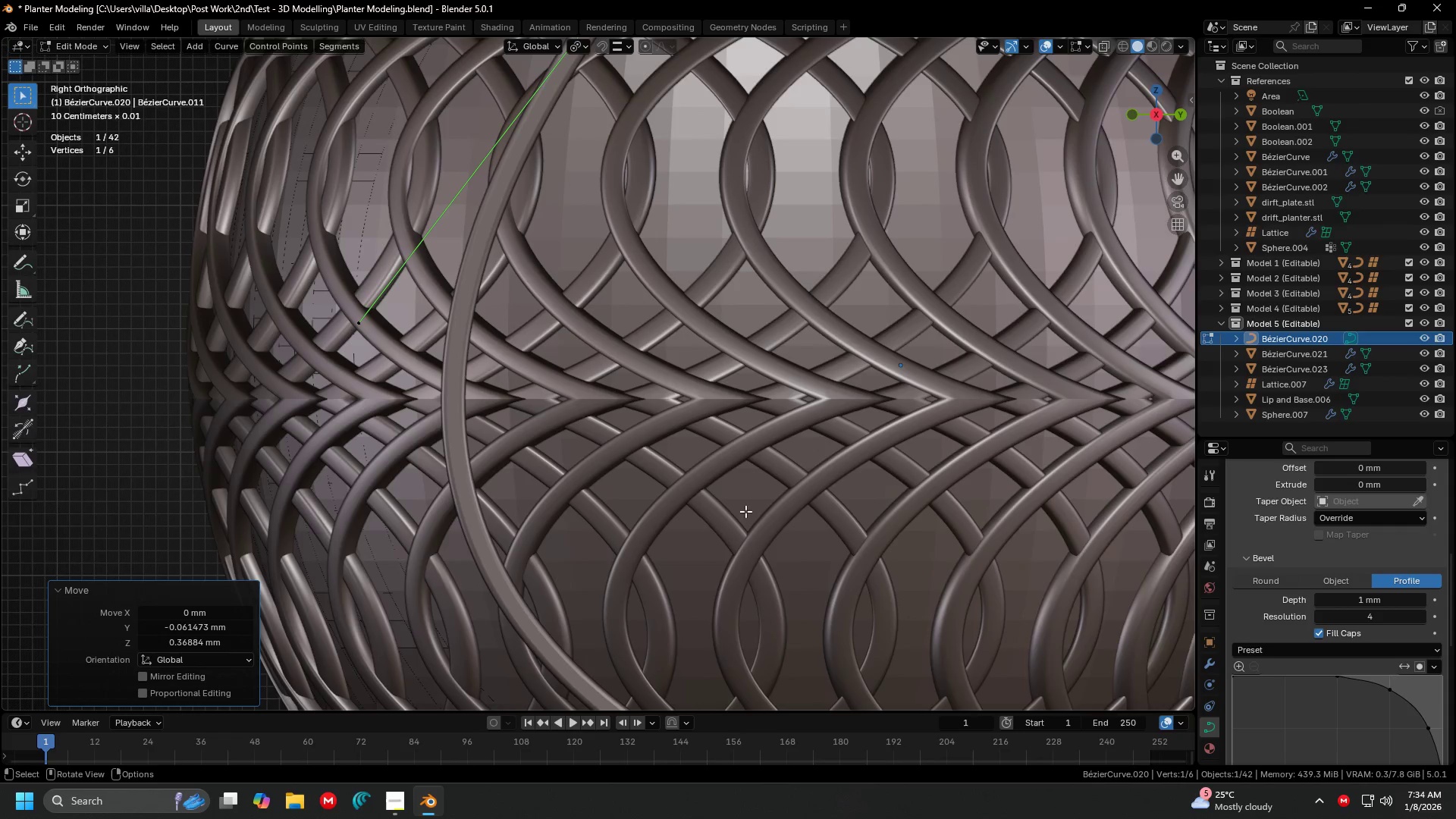 
hold_key(key=ShiftLeft, duration=0.55)
 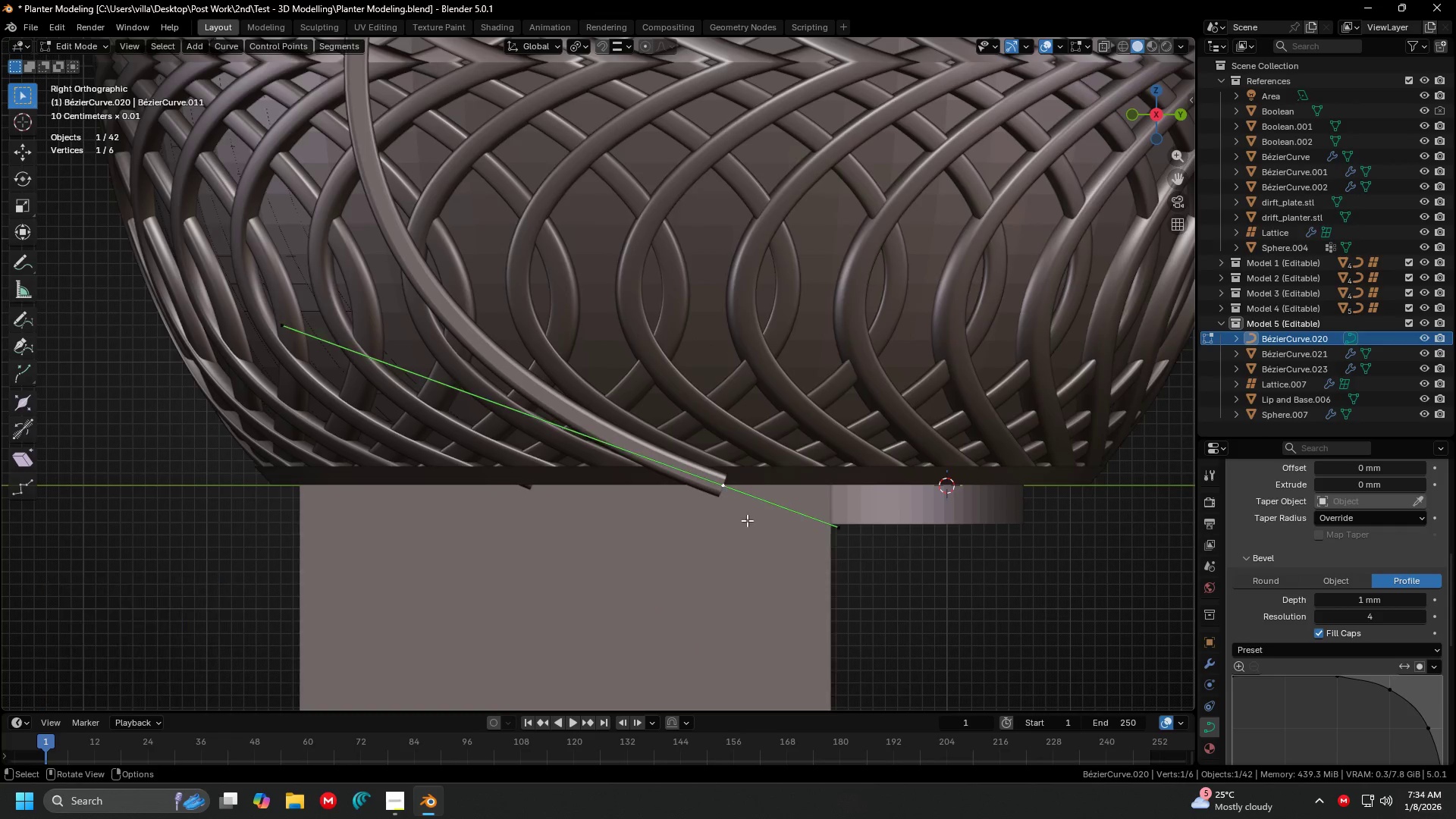 
hold_key(key=ShiftLeft, duration=0.59)
 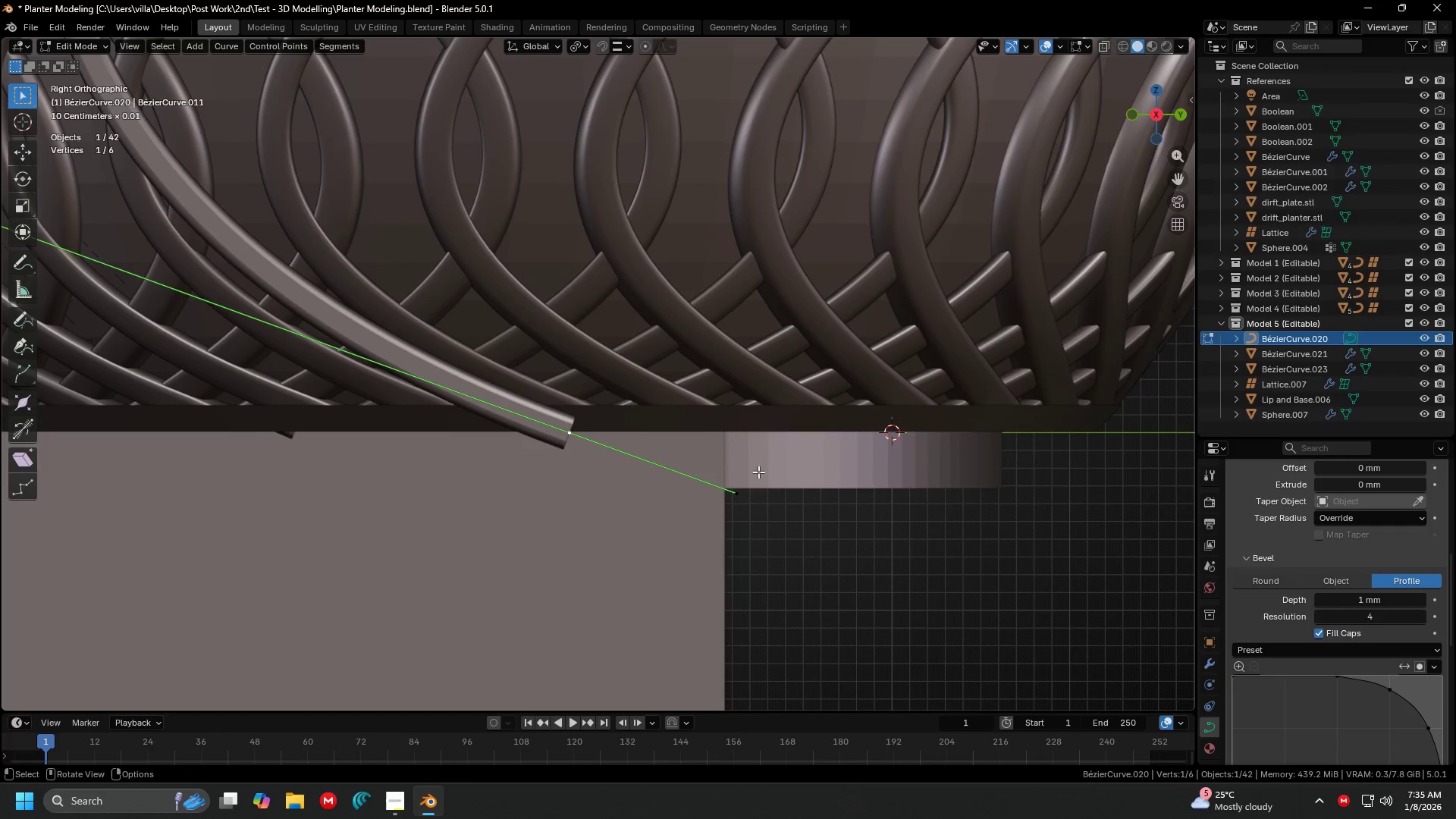 
scroll: coordinate [763, 538], scroll_direction: up, amount: 1.0
 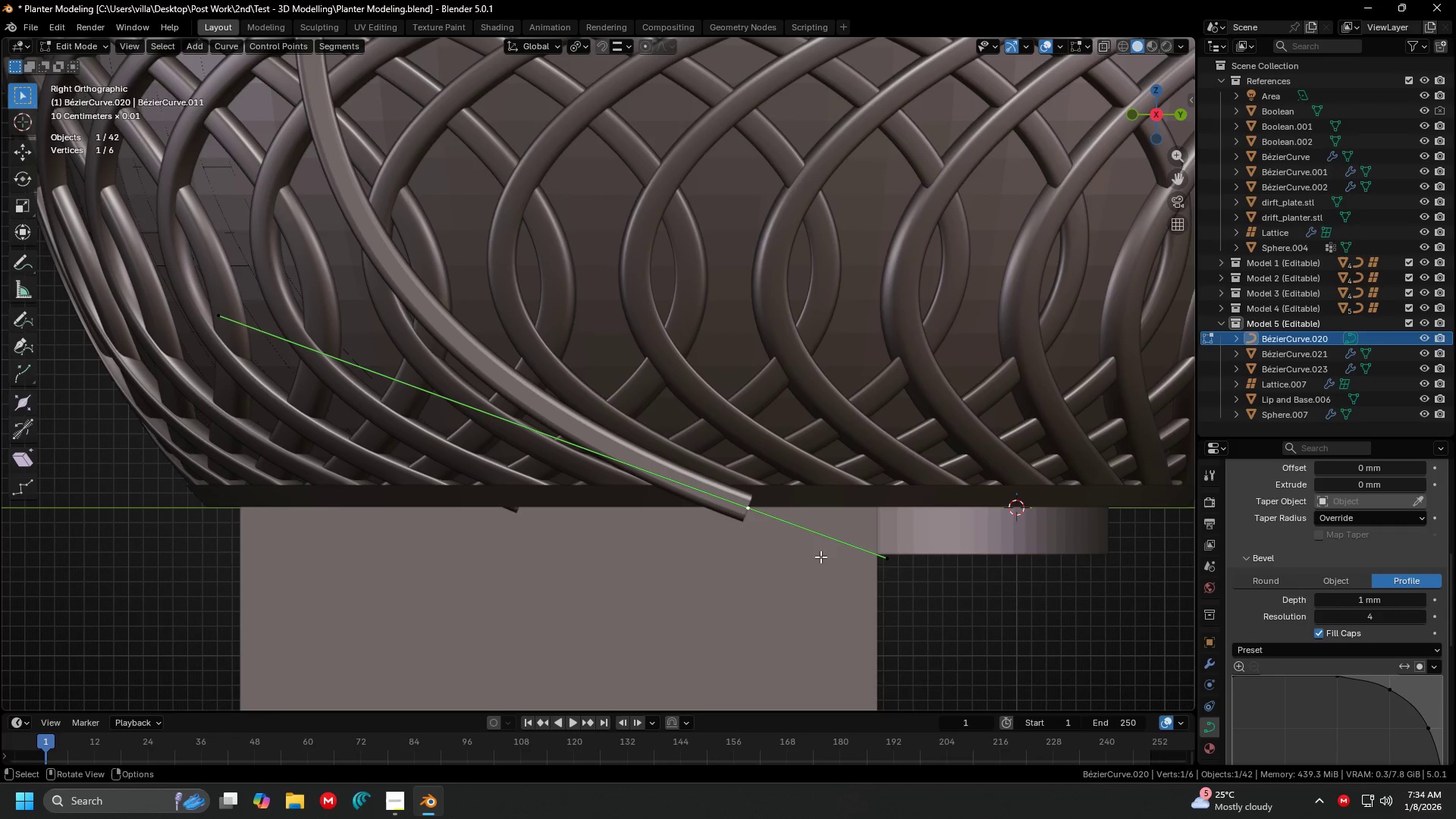 
hold_key(key=ShiftLeft, duration=0.62)
 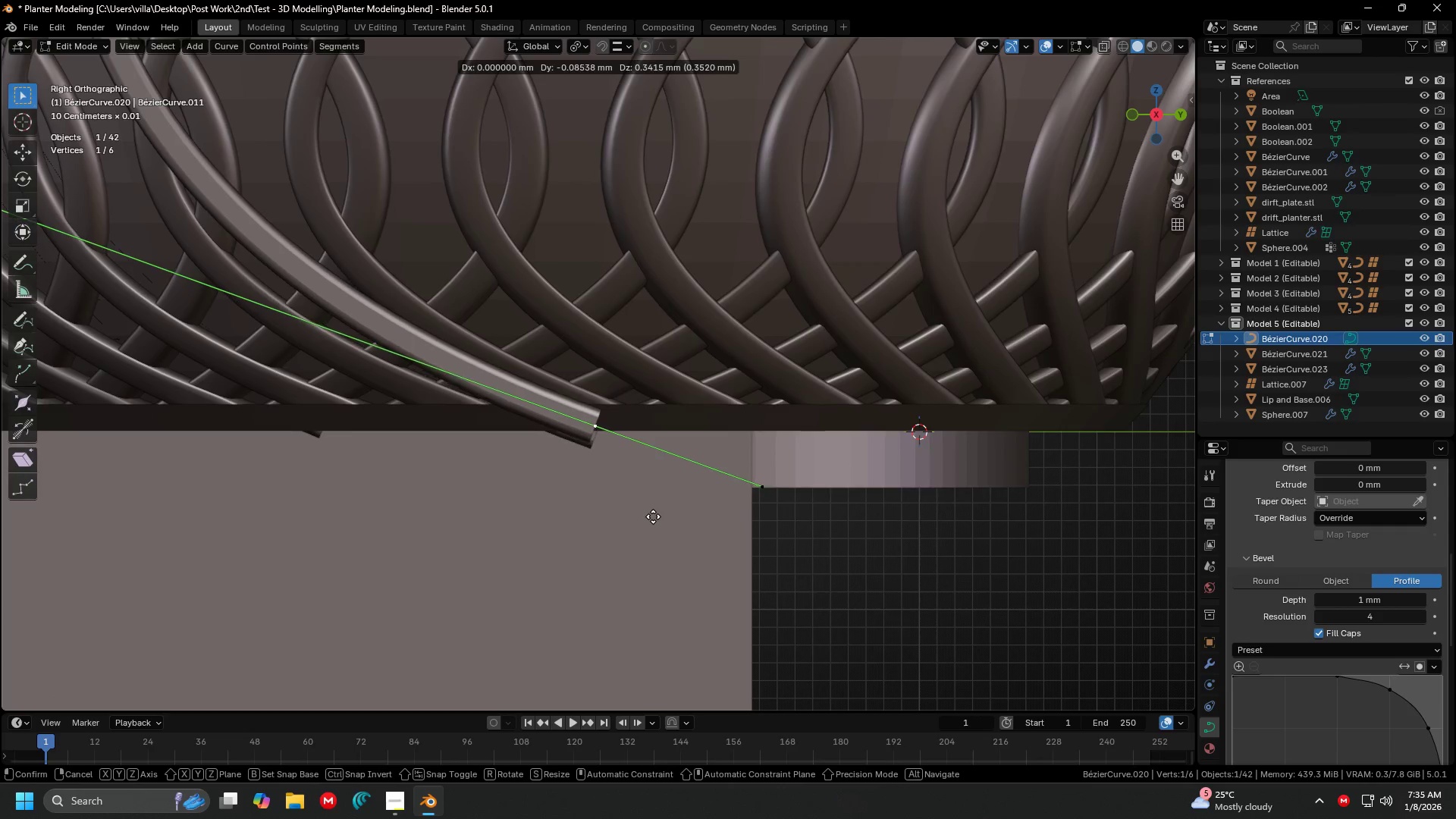 
scroll: coordinate [802, 468], scroll_direction: up, amount: 3.0
 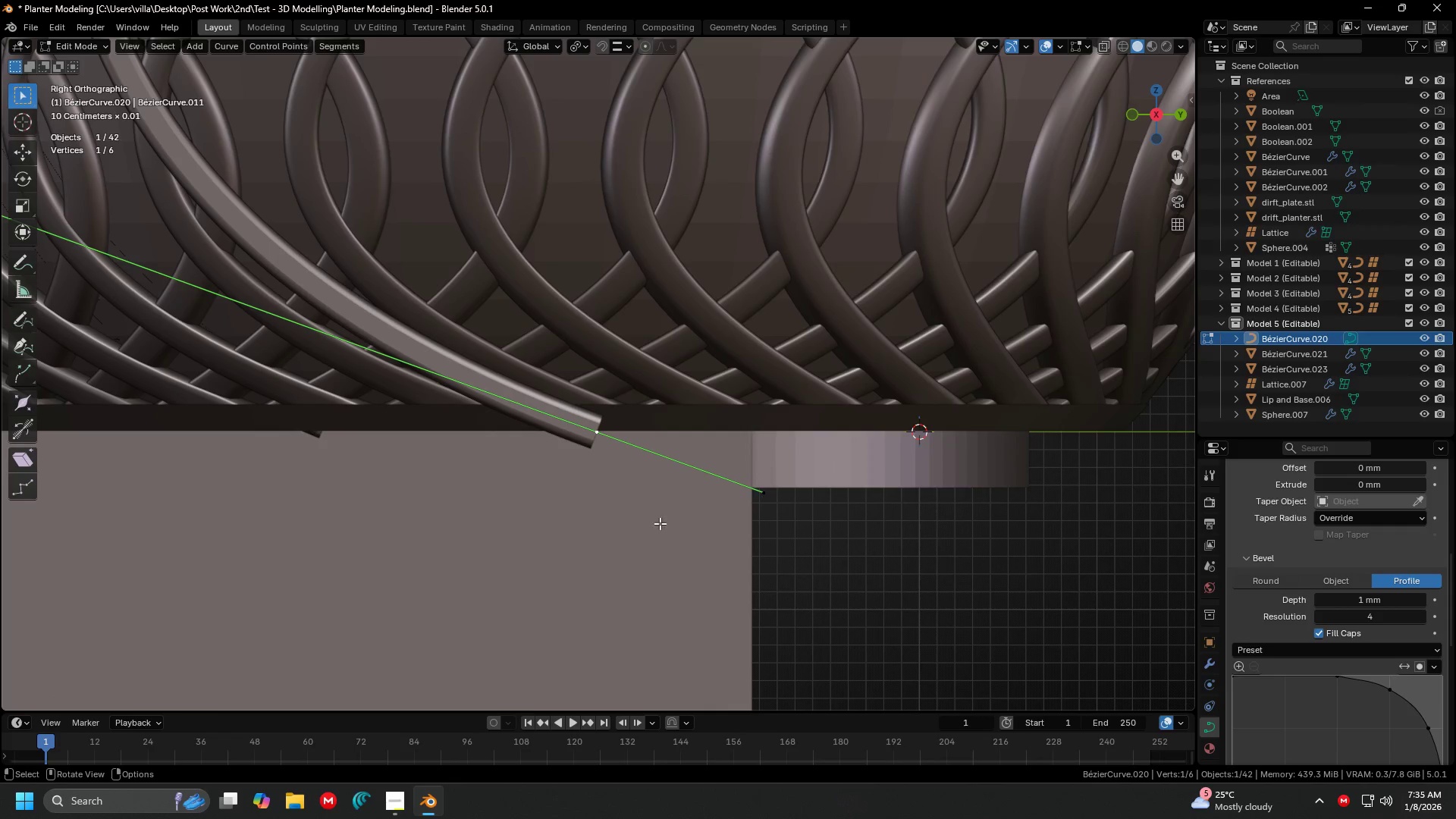 
key(G)
 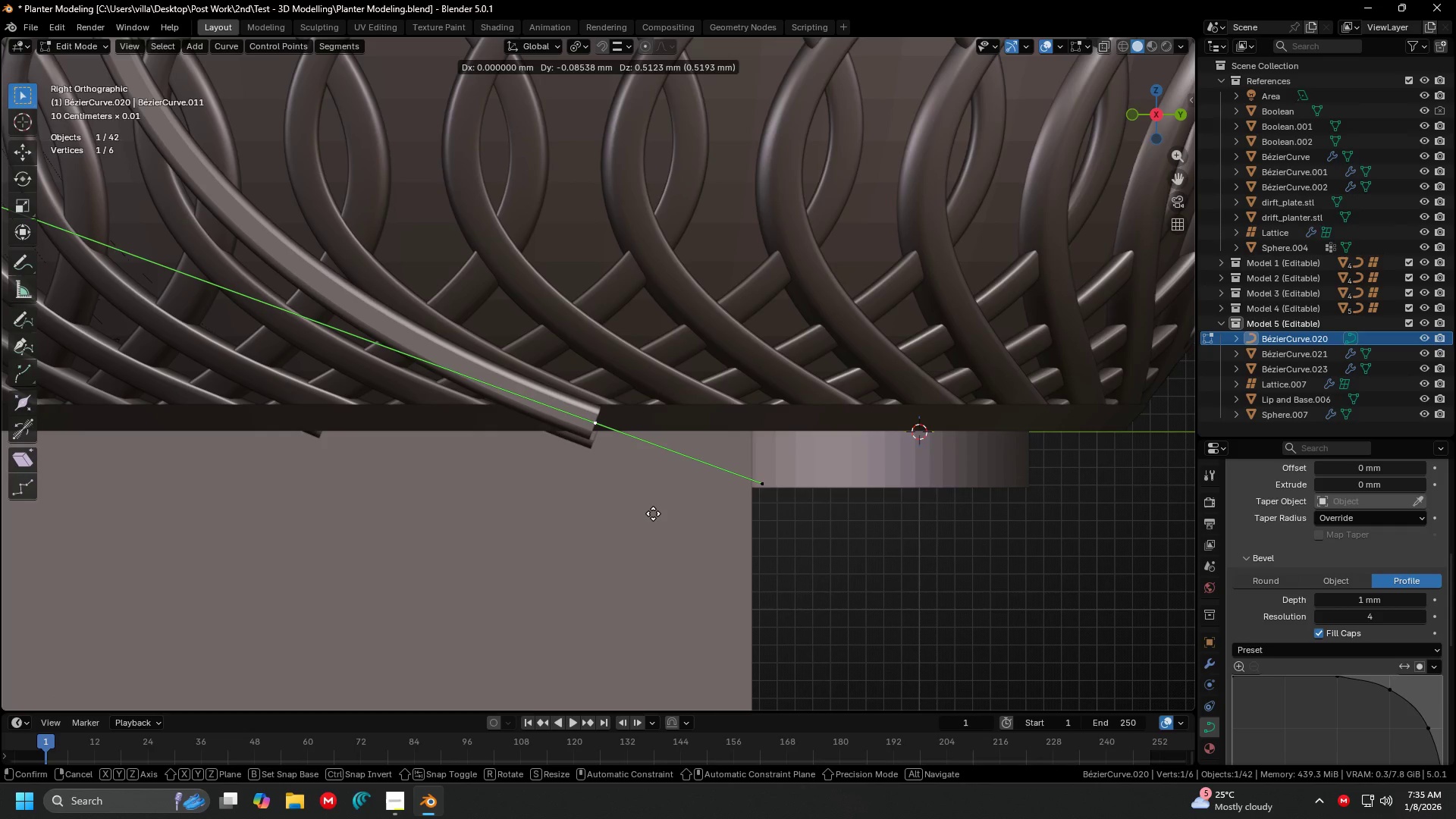 
left_click([653, 513])
 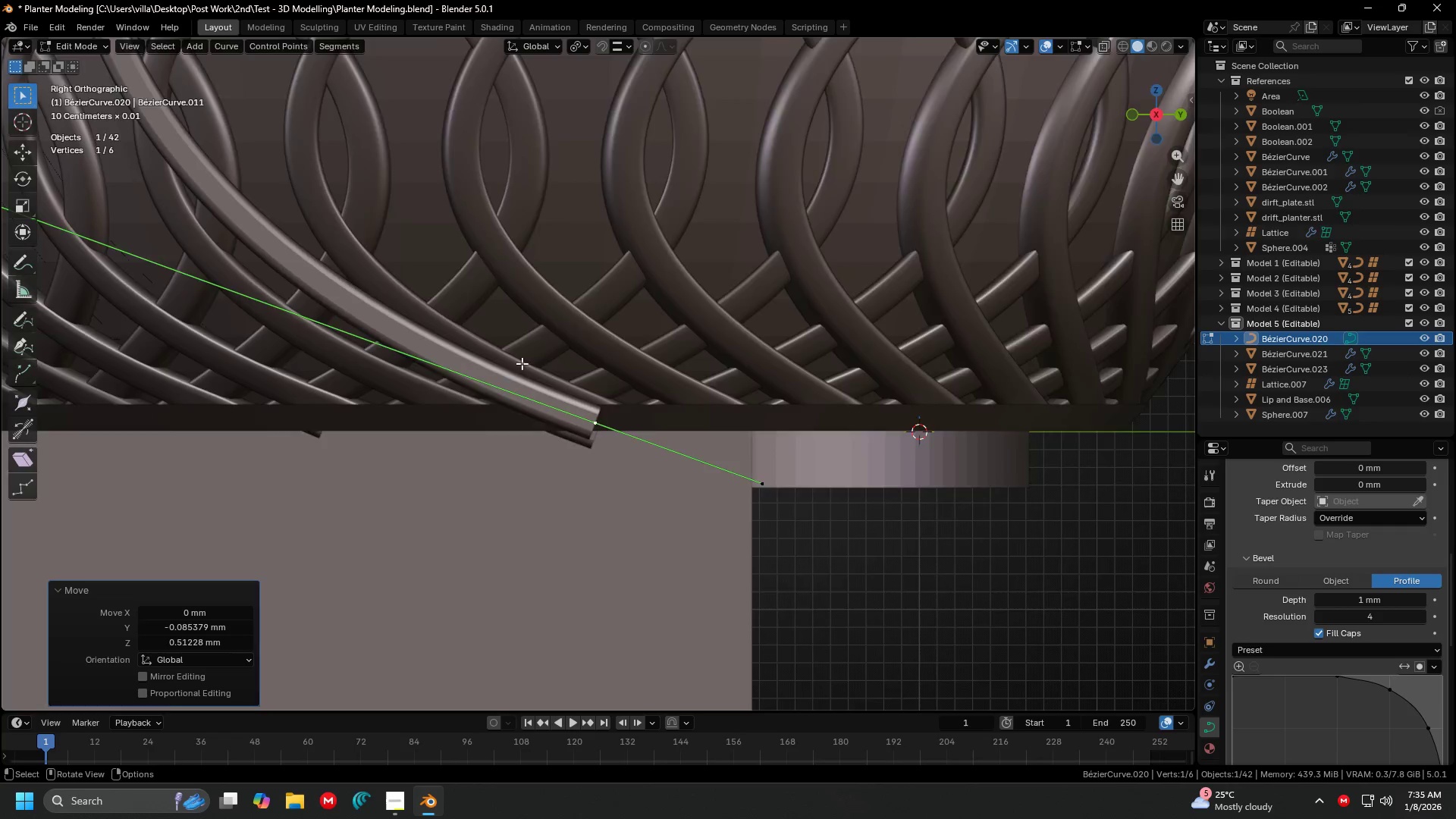 
key(Shift+ShiftLeft)
 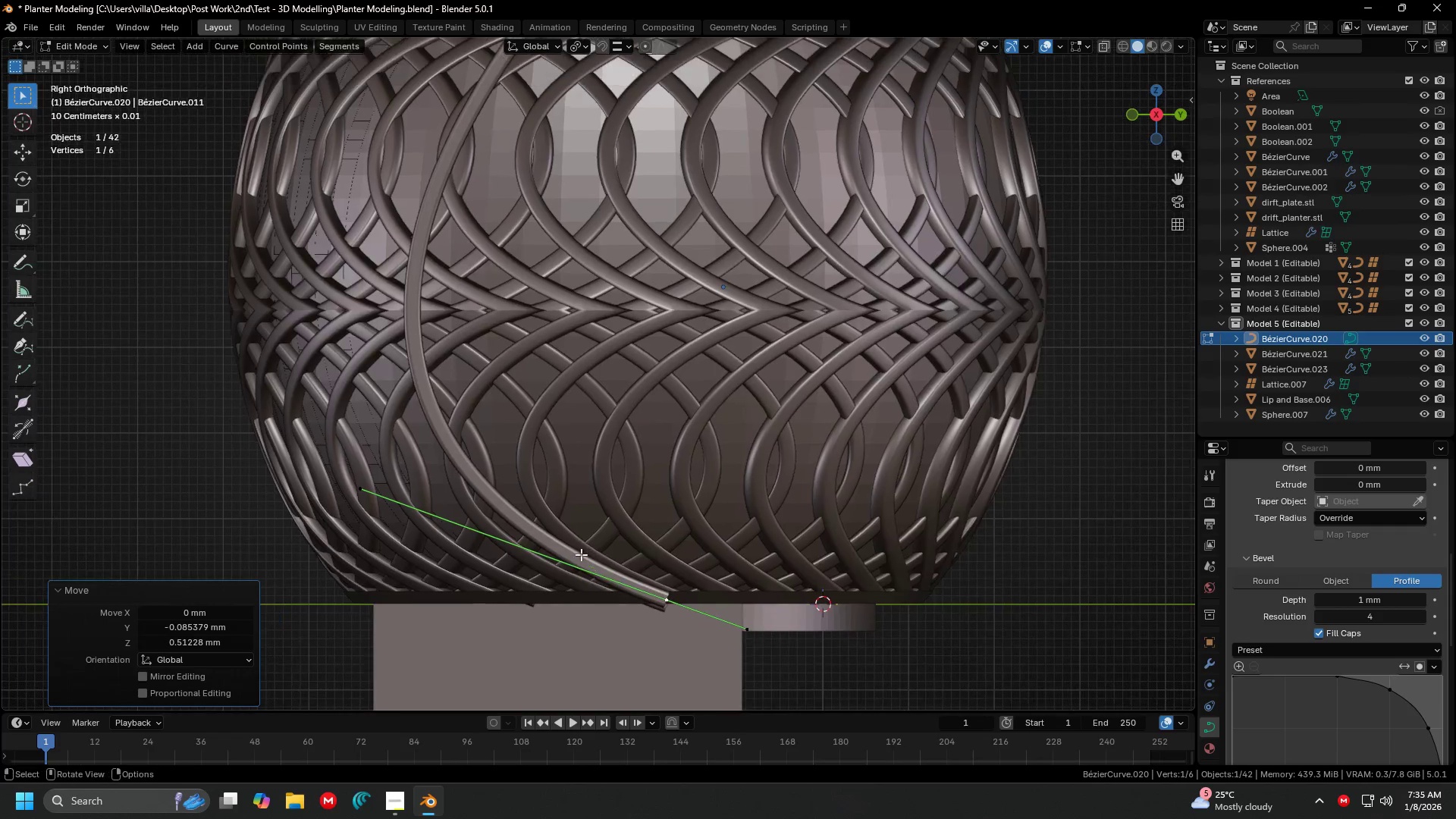 
scroll: coordinate [510, 351], scroll_direction: down, amount: 4.0
 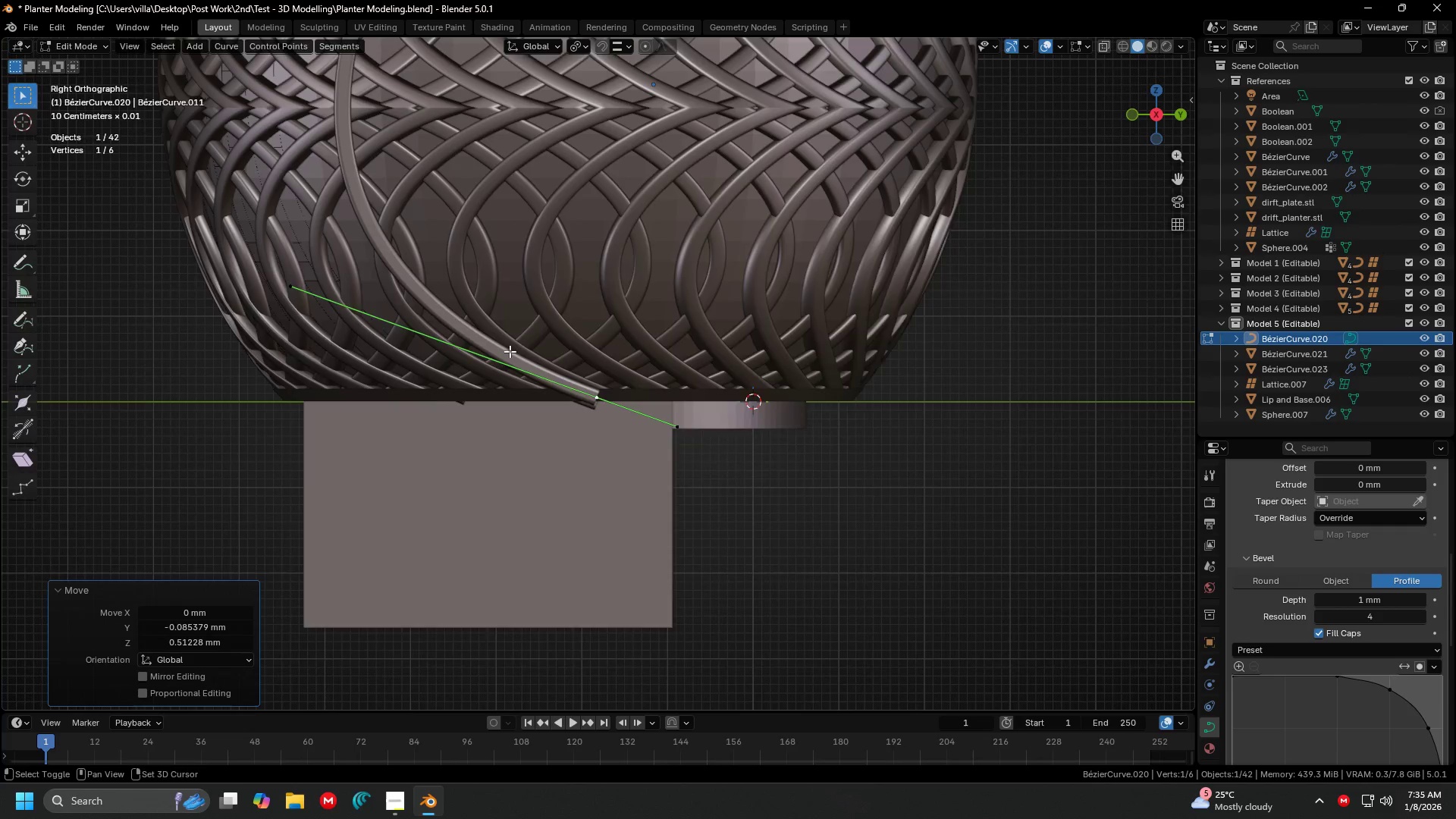 
key(Tab)
 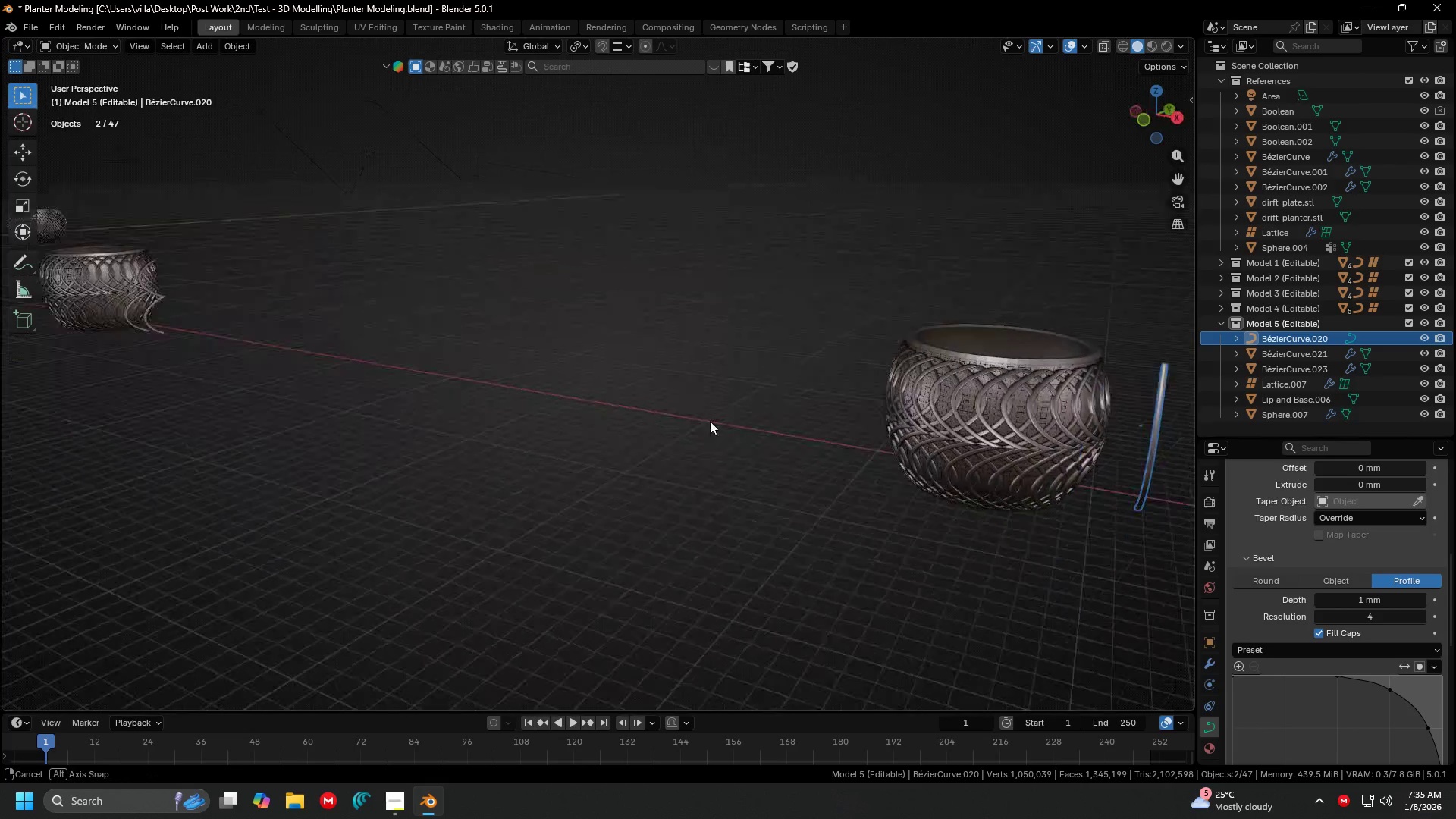 
scroll: coordinate [598, 394], scroll_direction: down, amount: 9.0
 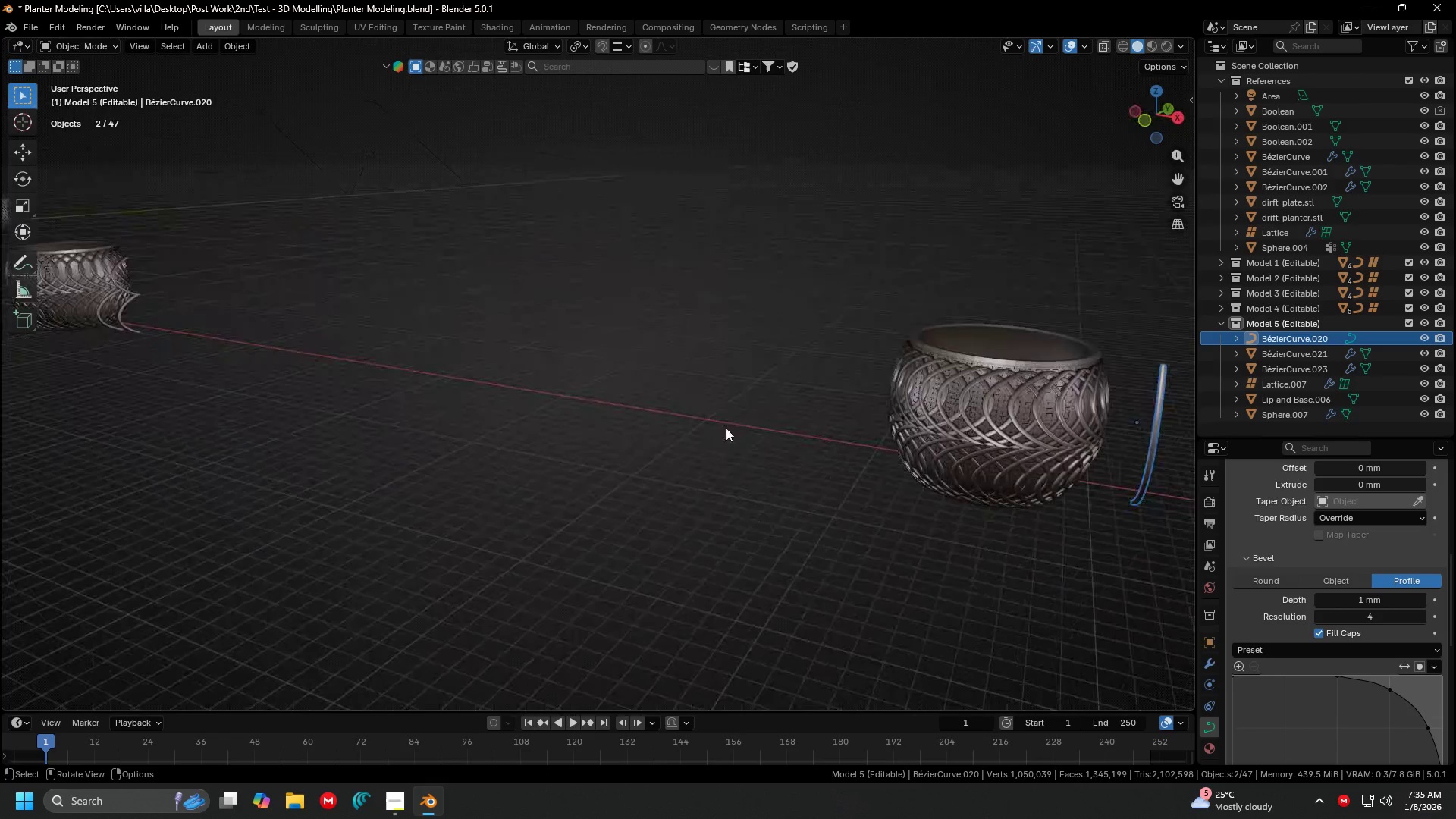 
key(Shift+ShiftLeft)
 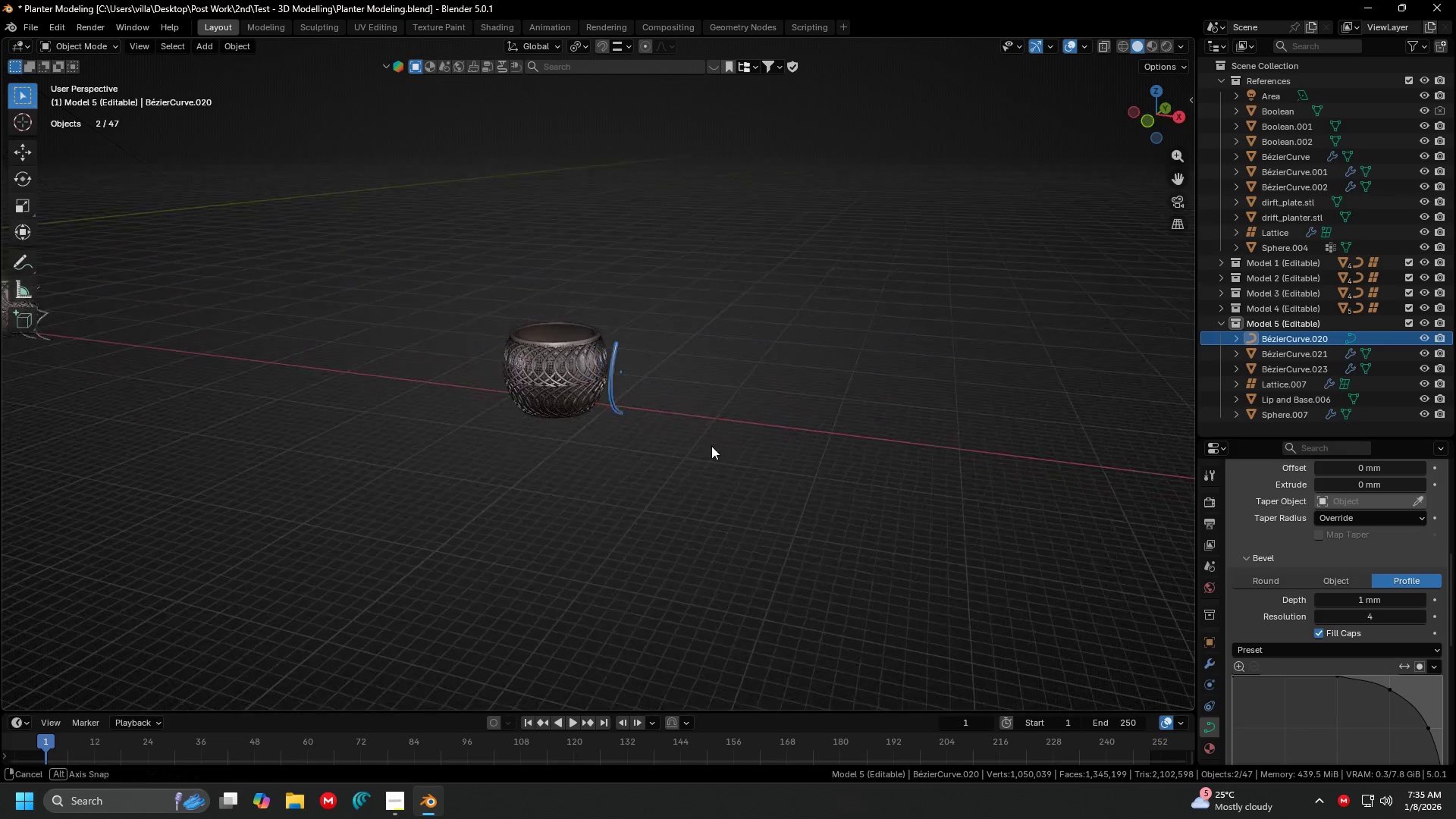 
scroll: coordinate [925, 473], scroll_direction: down, amount: 4.0
 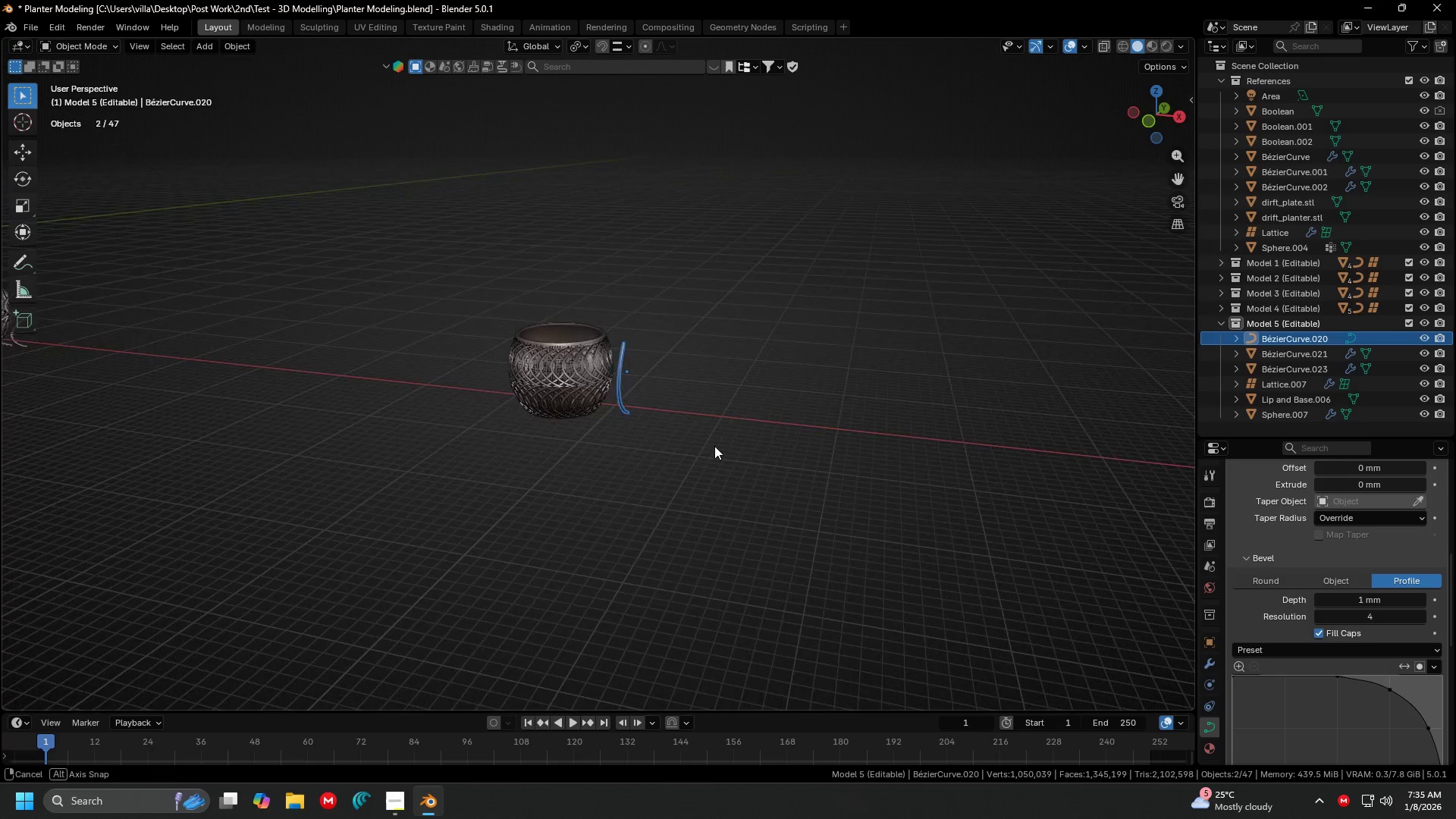 
key(Shift+ShiftLeft)
 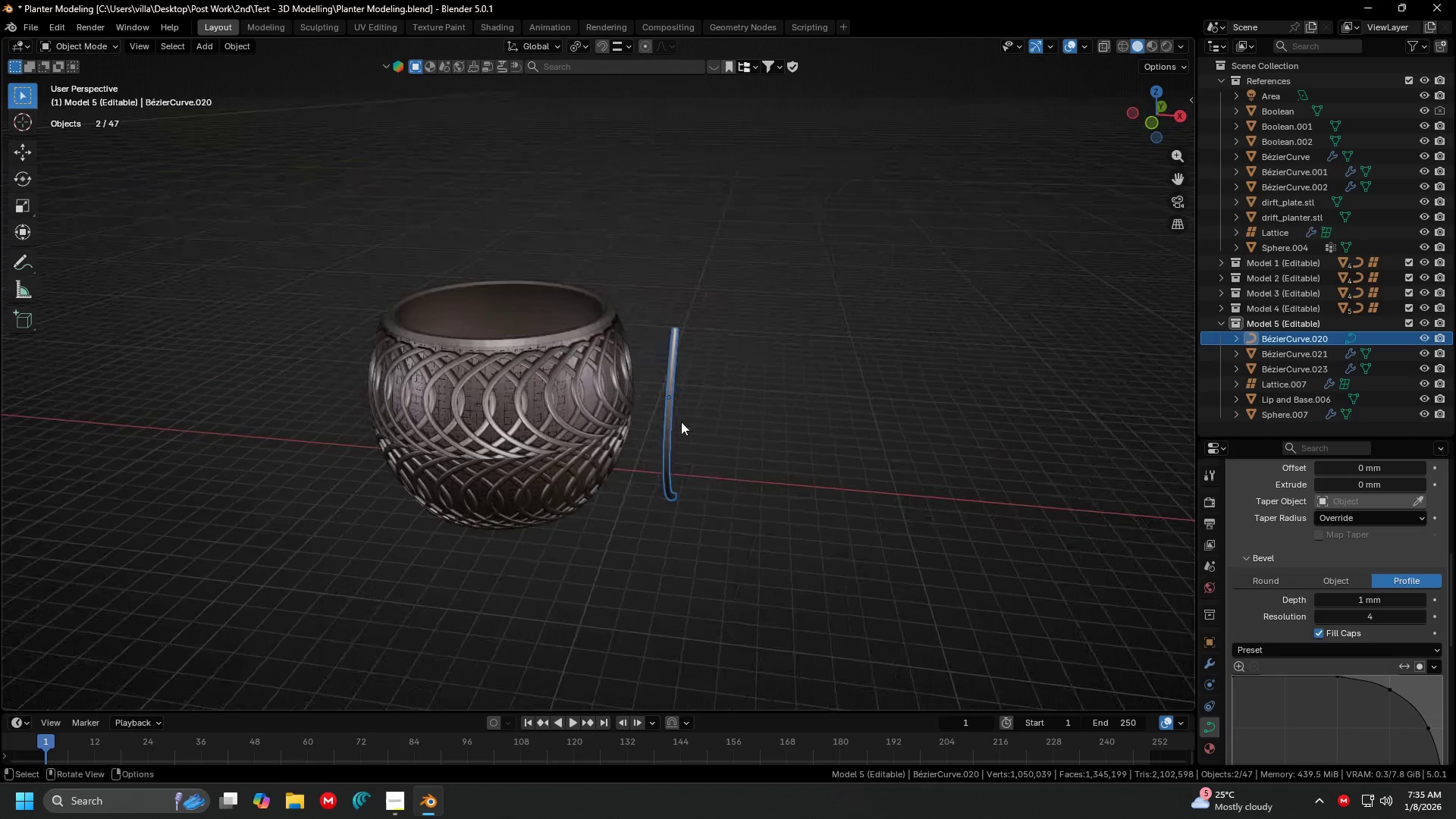 
scroll: coordinate [715, 446], scroll_direction: up, amount: 4.0
 